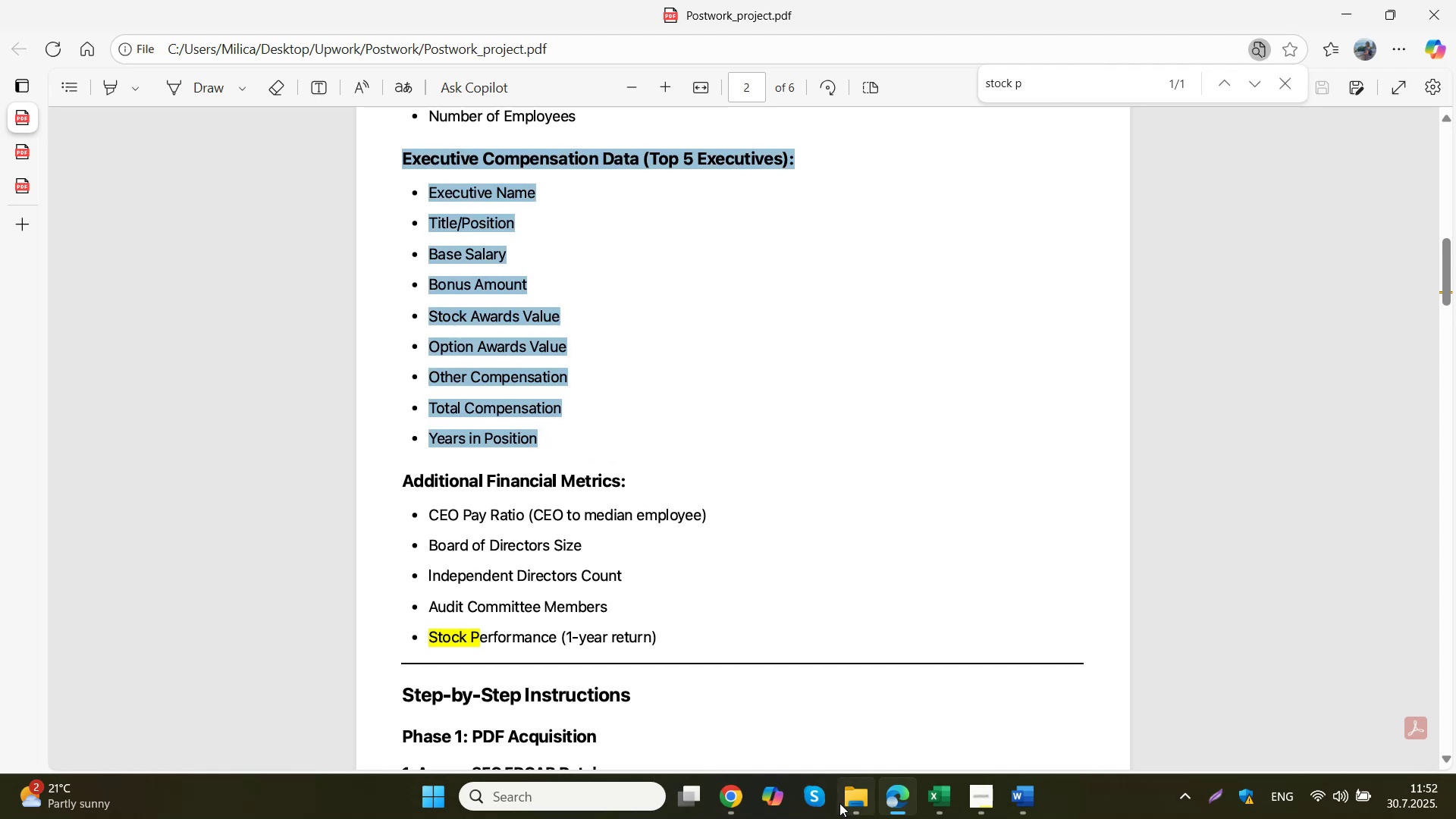 
left_click([732, 799])
 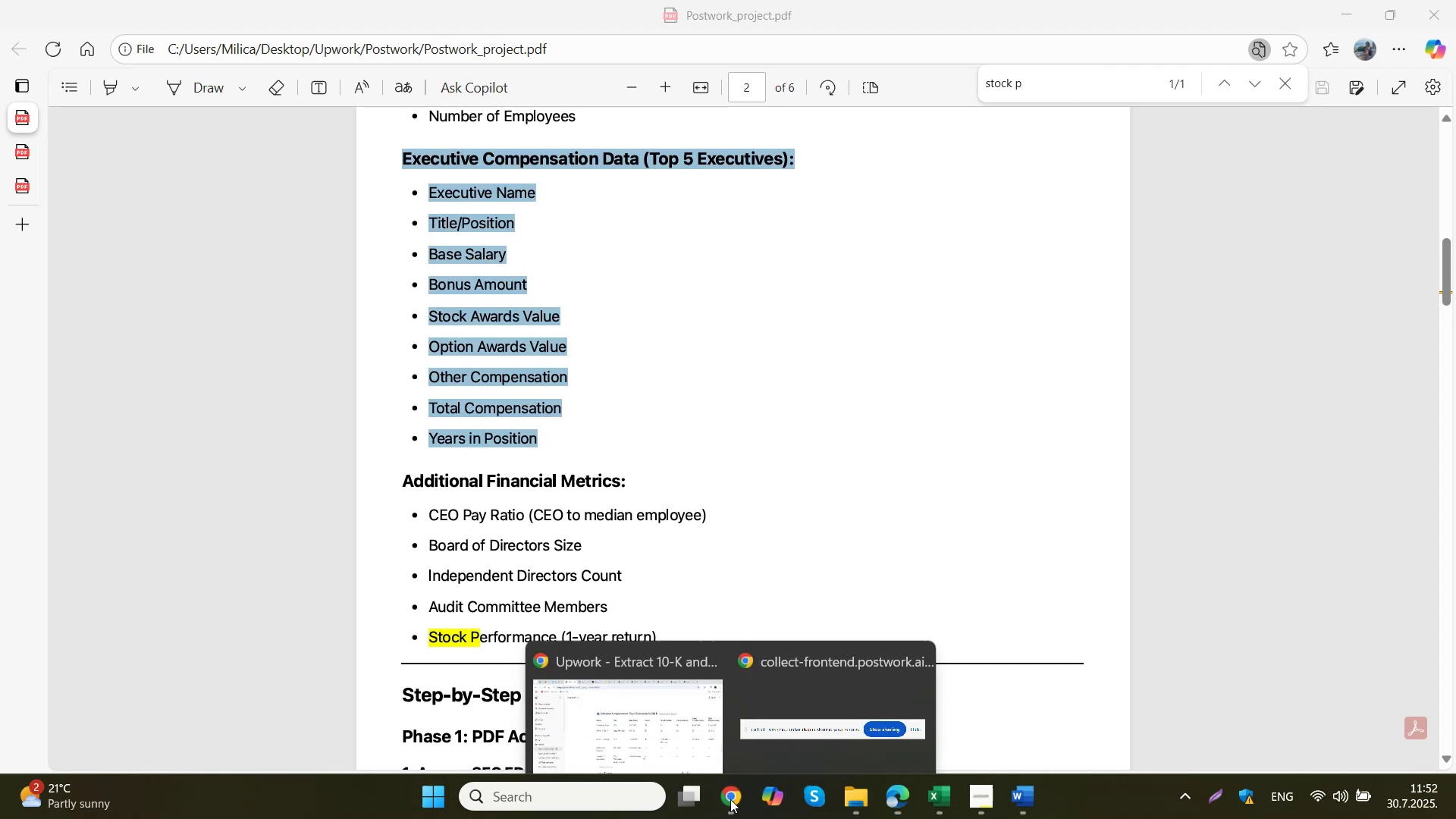 
left_click([624, 720])
 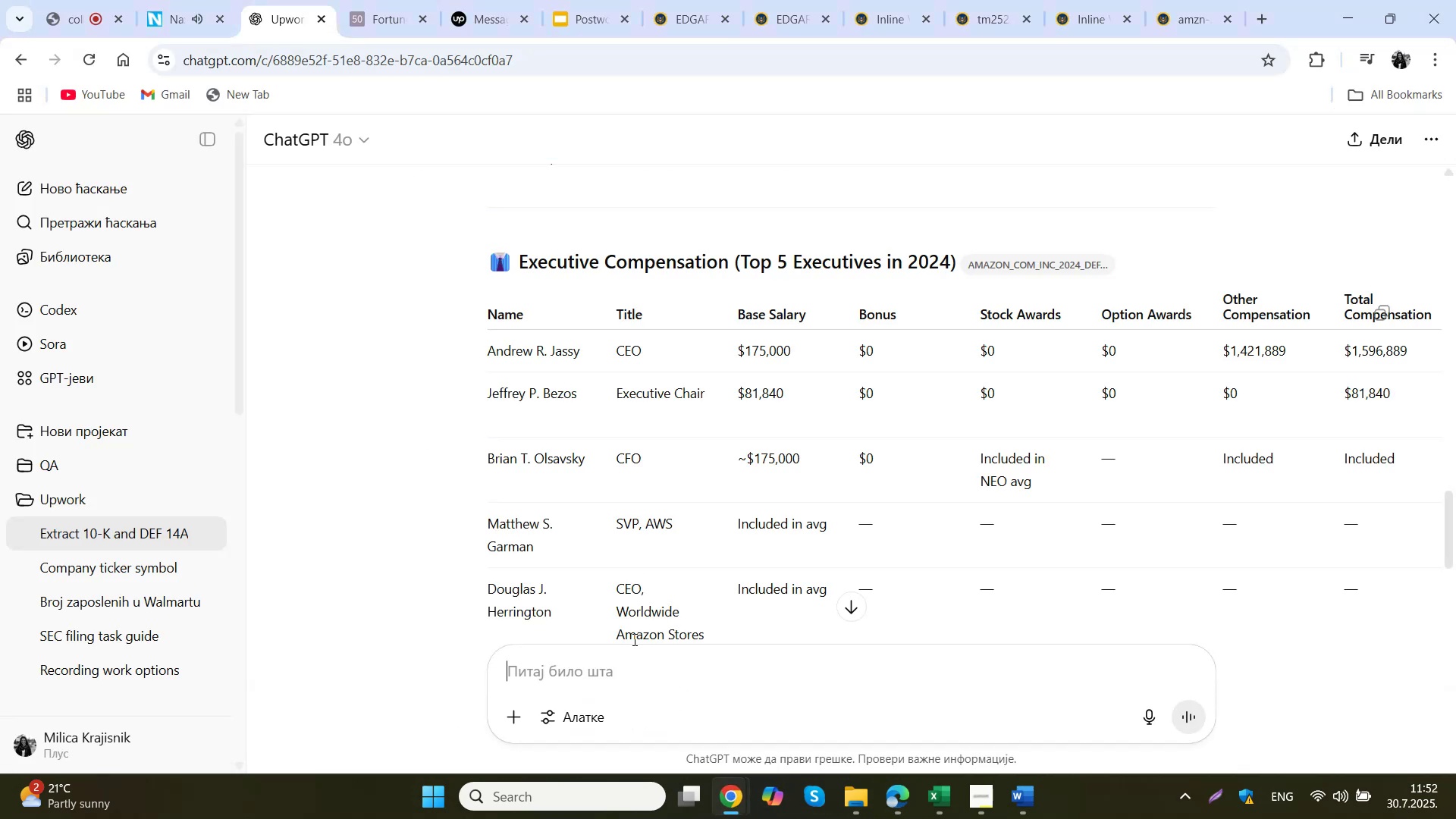 
left_click([635, 672])
 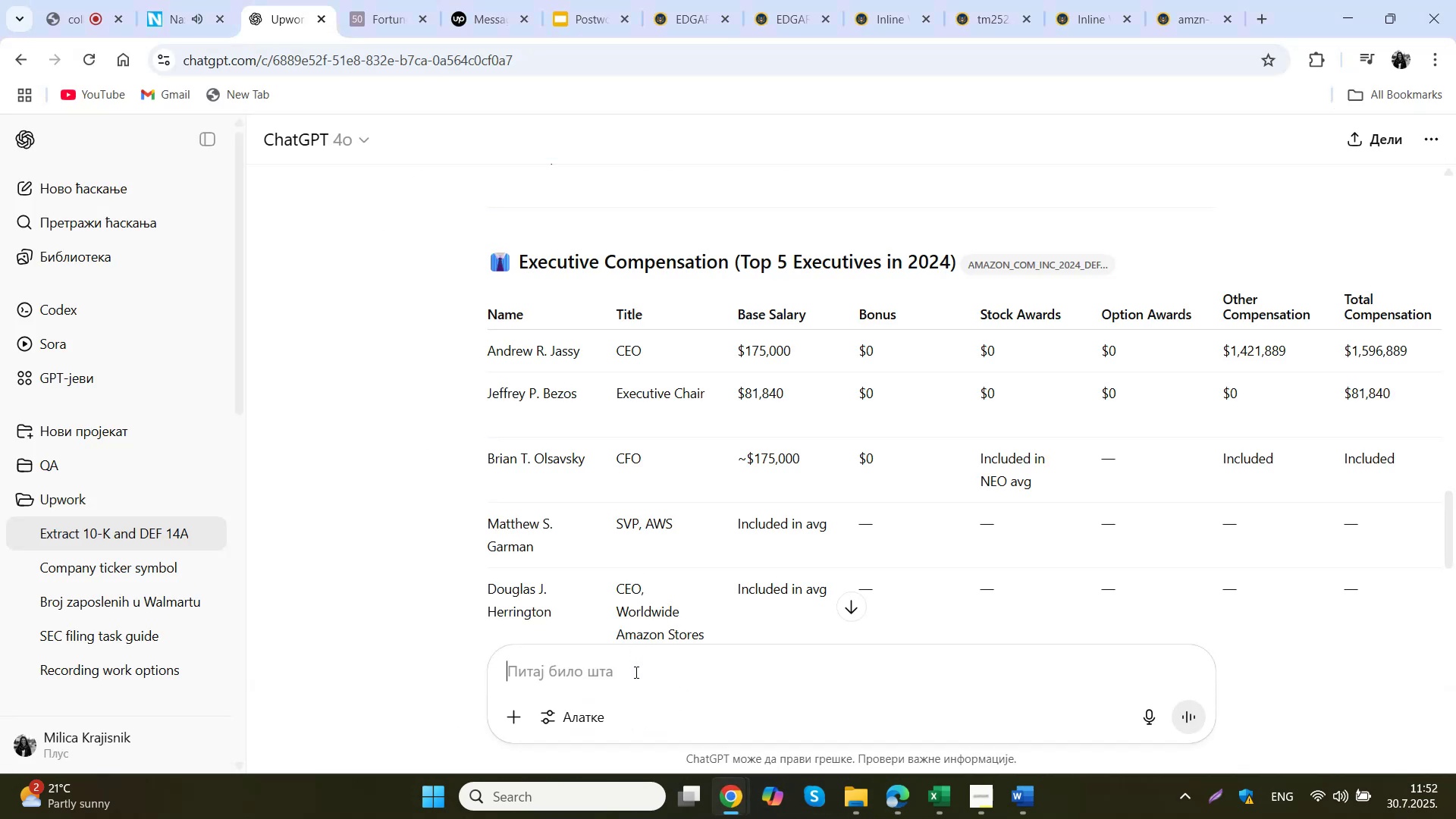 
type(udji u pdf dokumente i pronadji mi ove podatek:)
 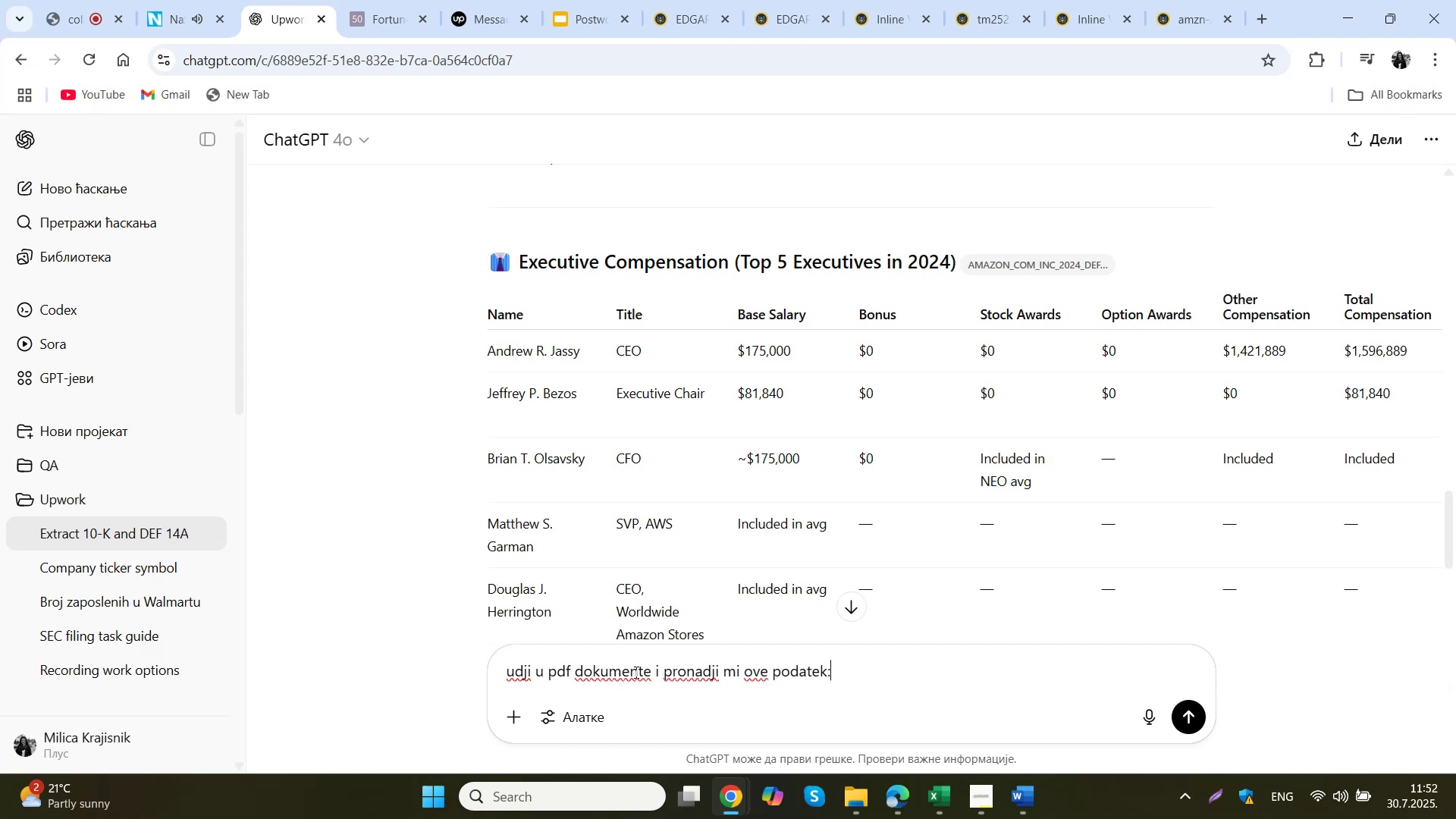 
 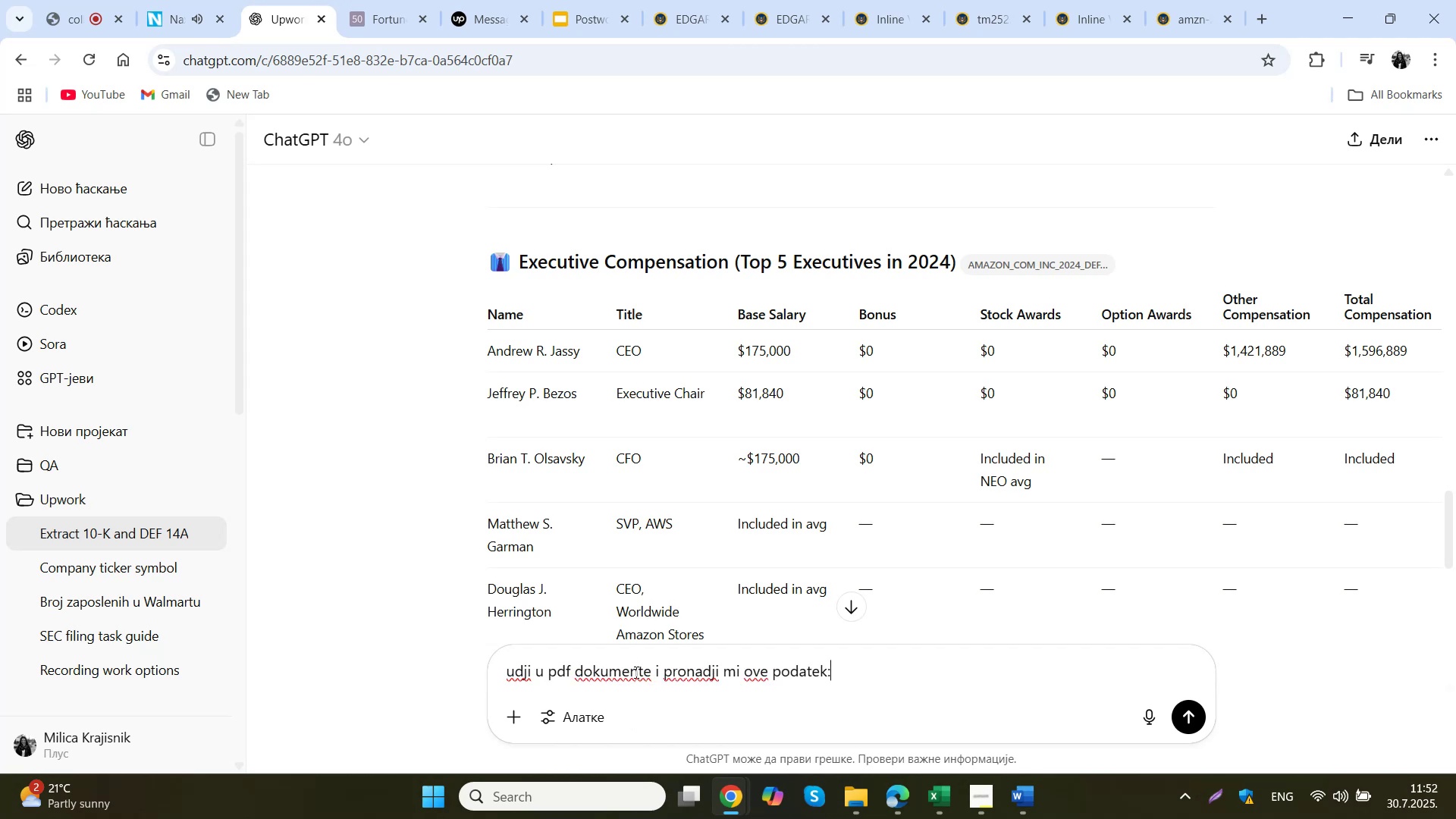 
key(Control+ControlLeft)
 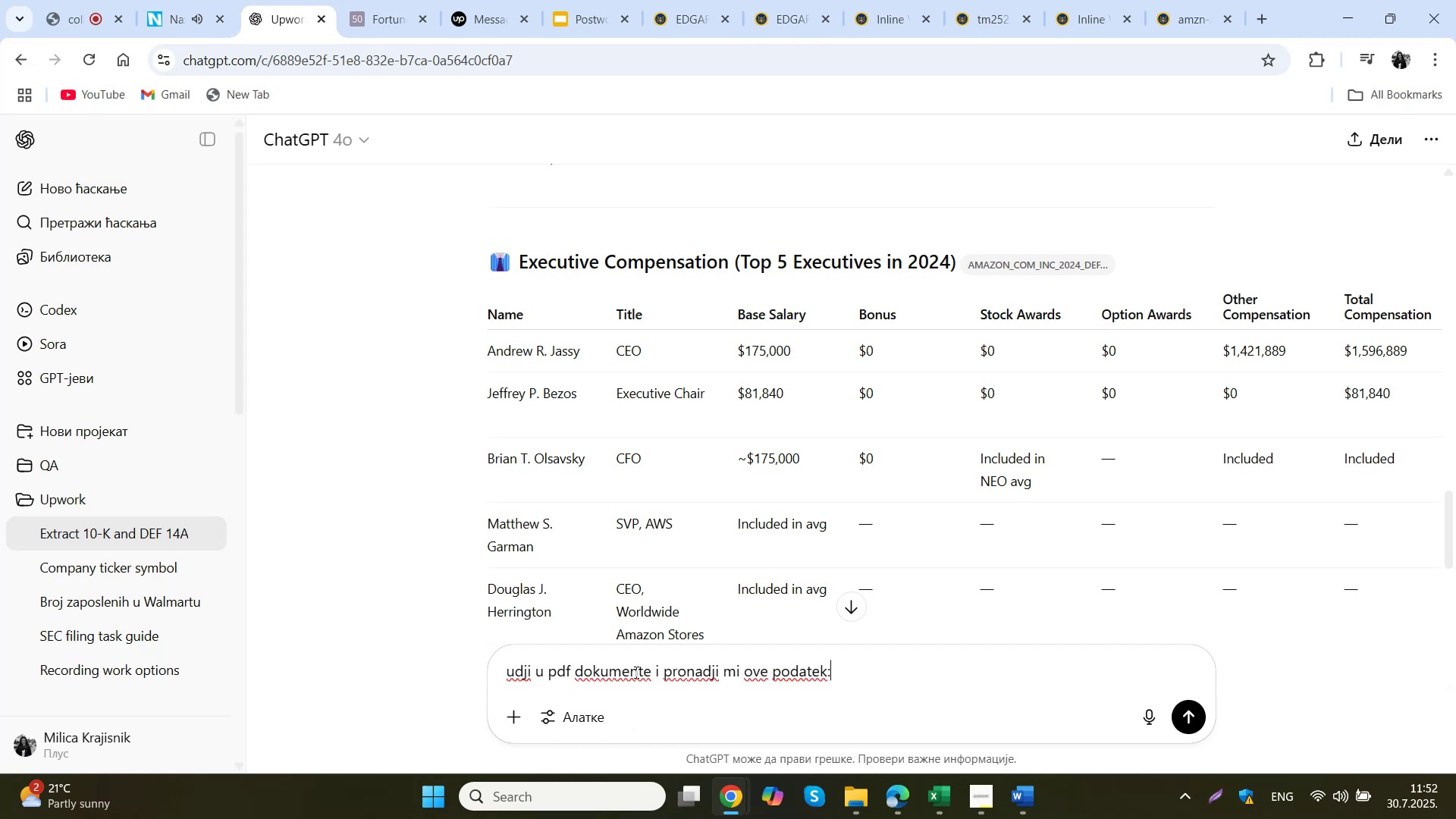 
key(Backspace)
key(Backspace)
key(Backspace)
type(ke:)
 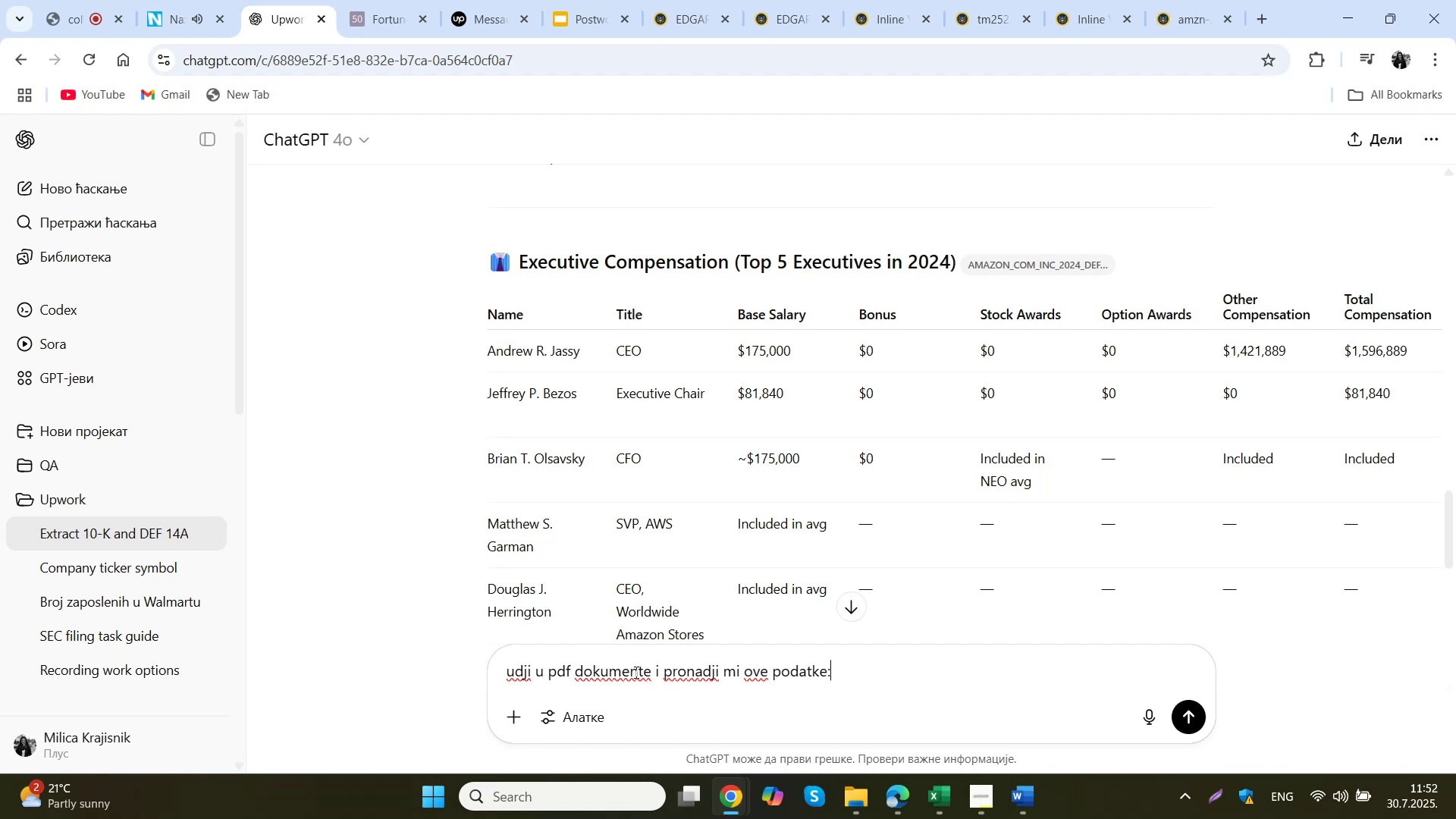 
key(Control+Enter)
 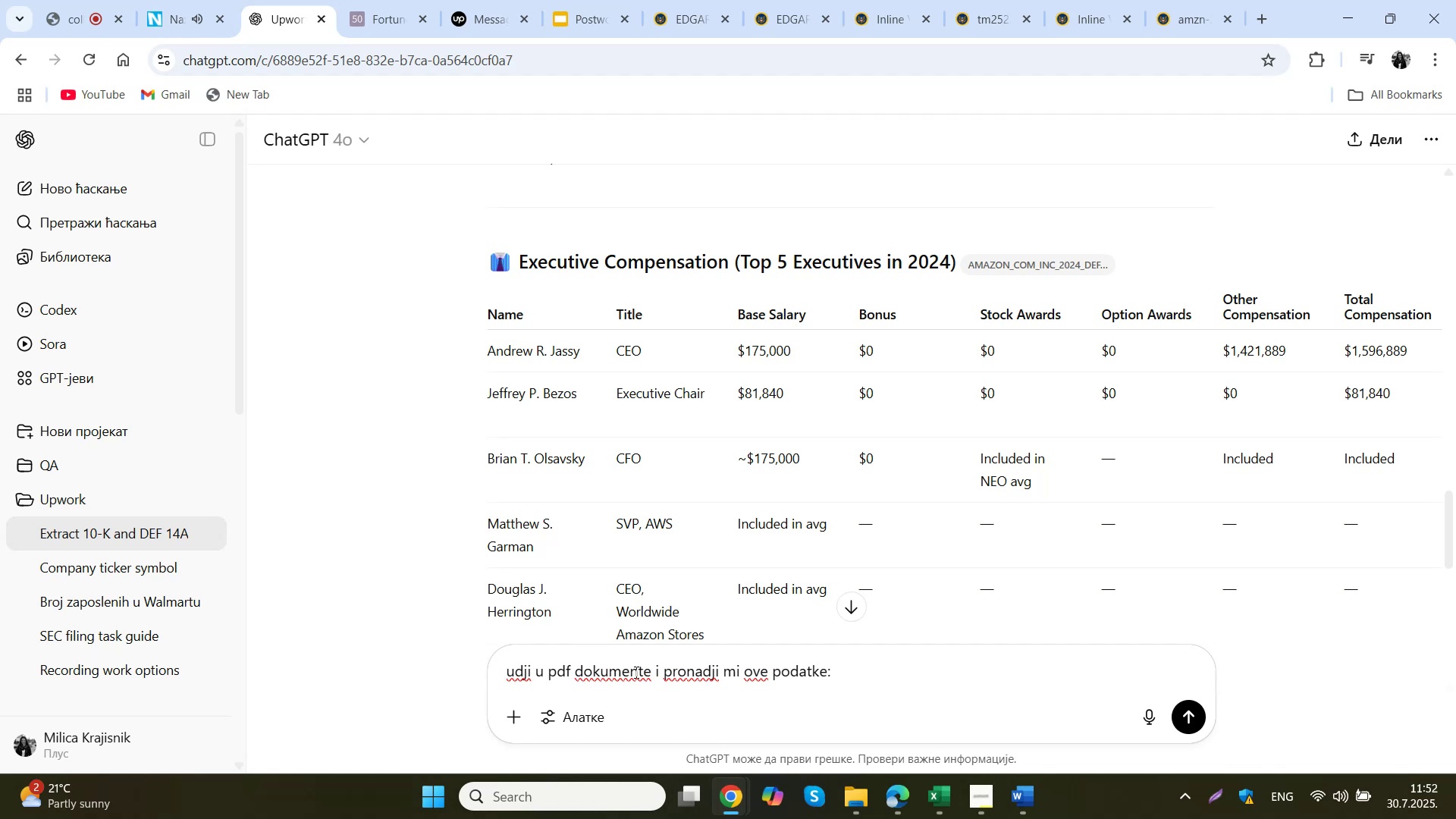 
key(Control+Enter)
 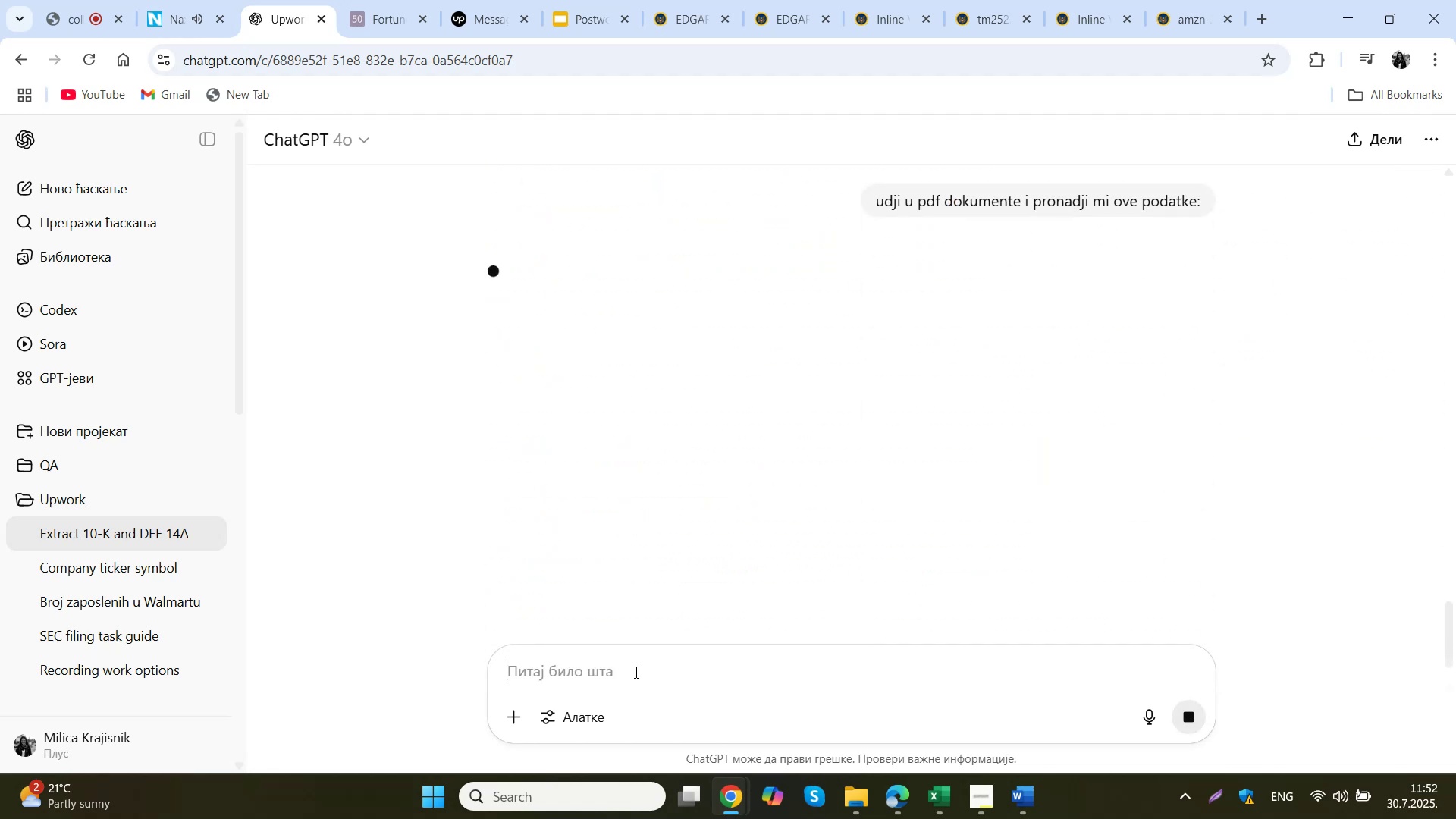 
key(Control+V)
 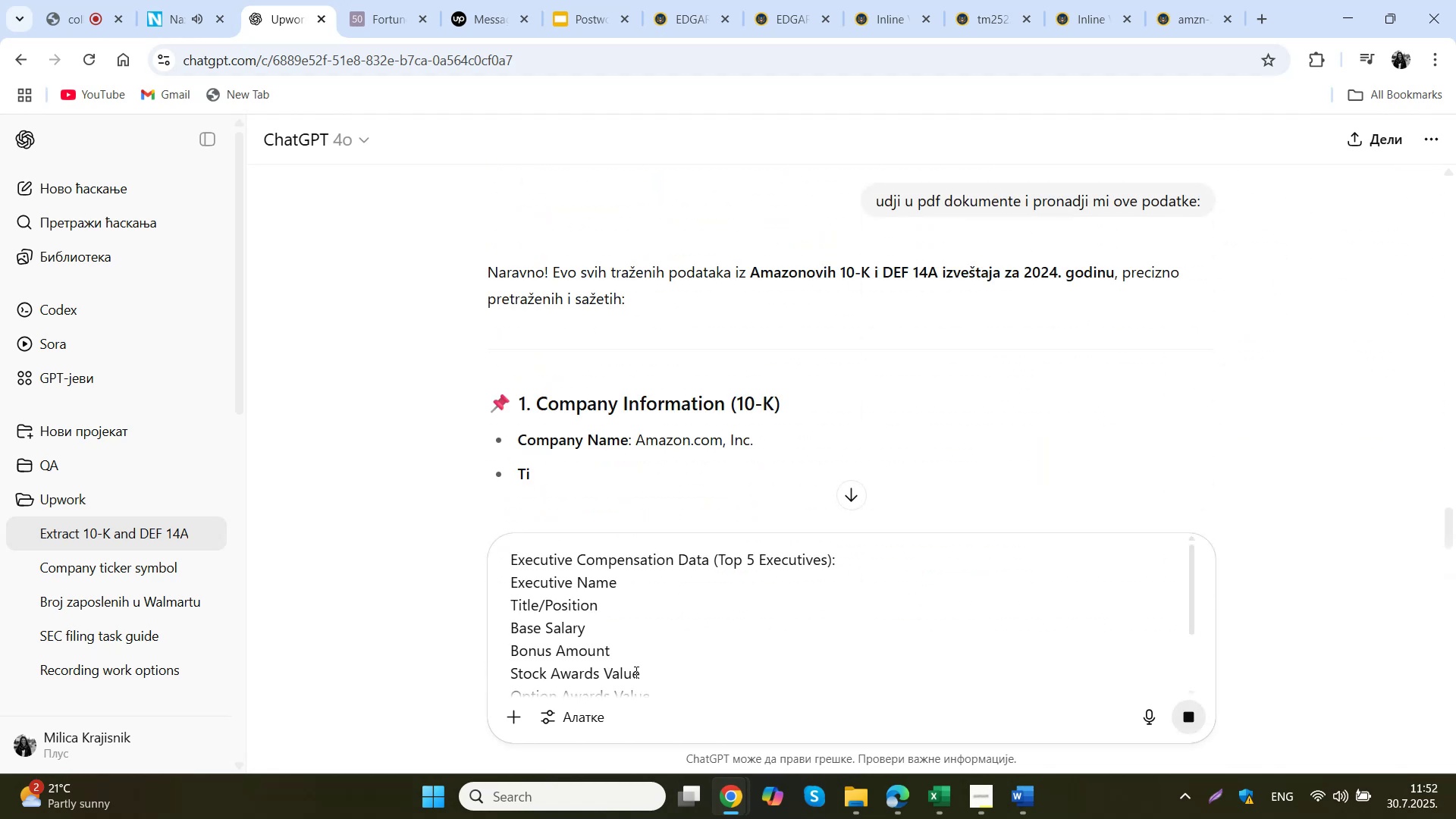 
wait(6.09)
 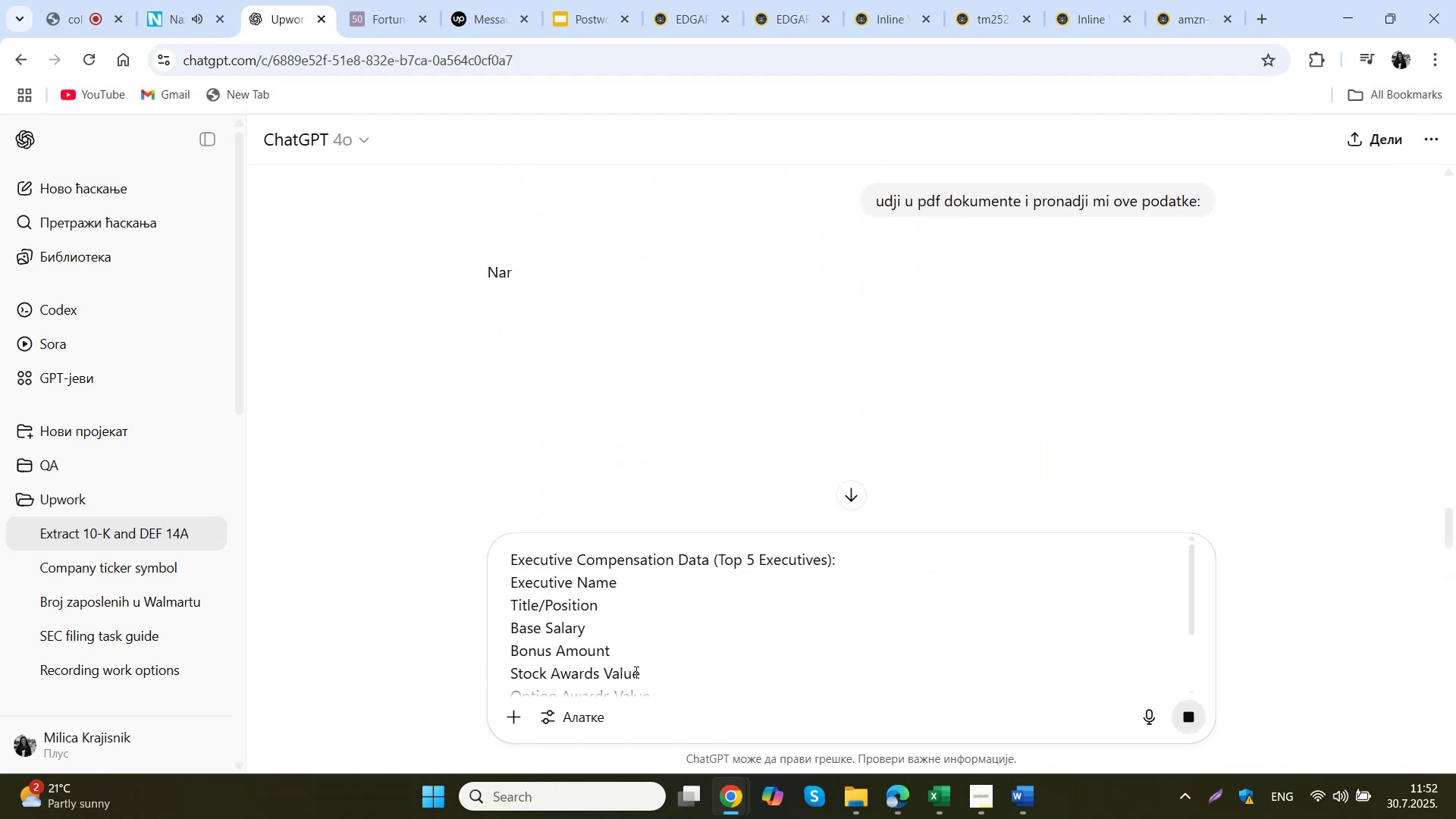 
left_click([1192, 719])
 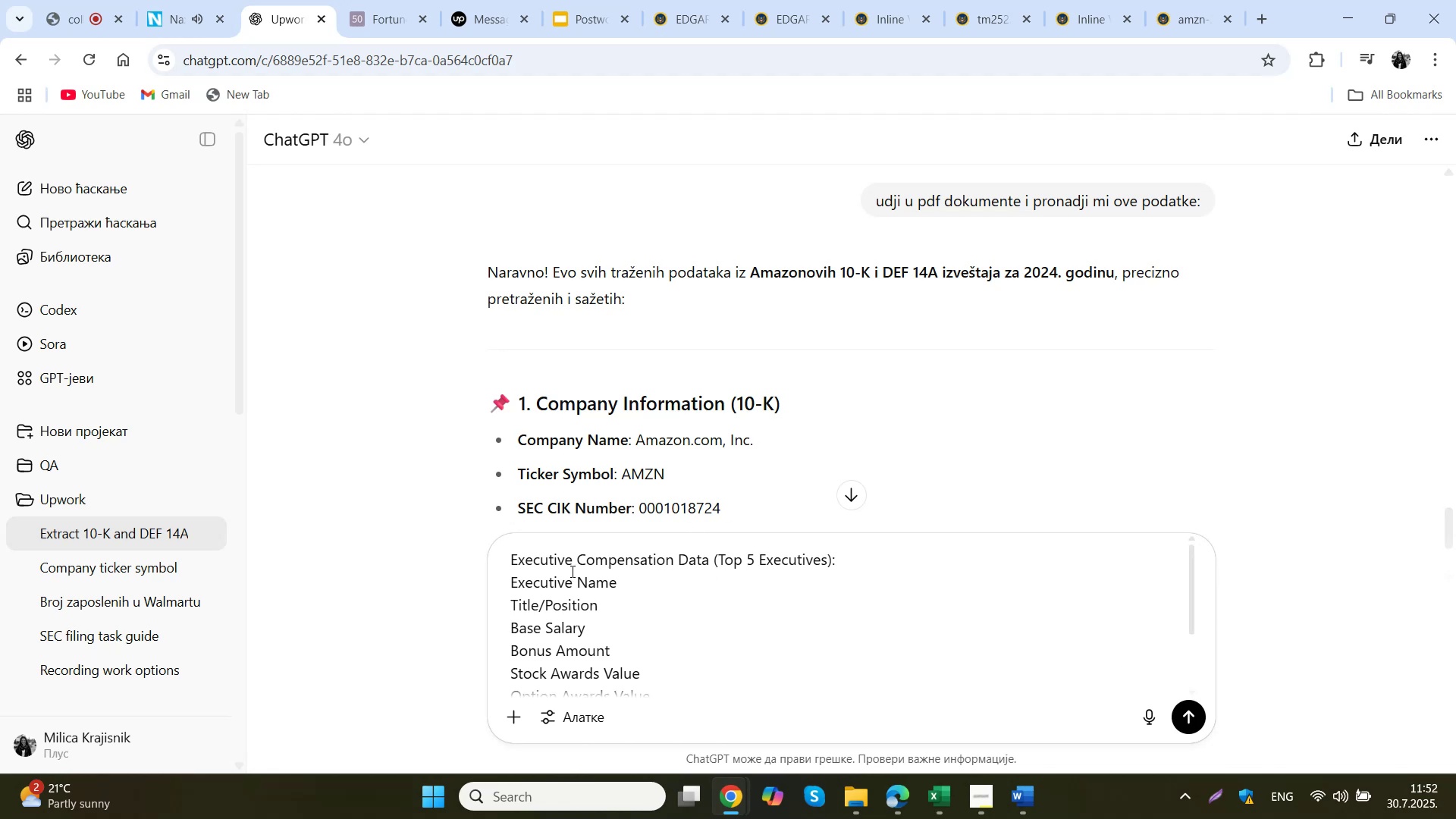 
left_click([514, 564])
 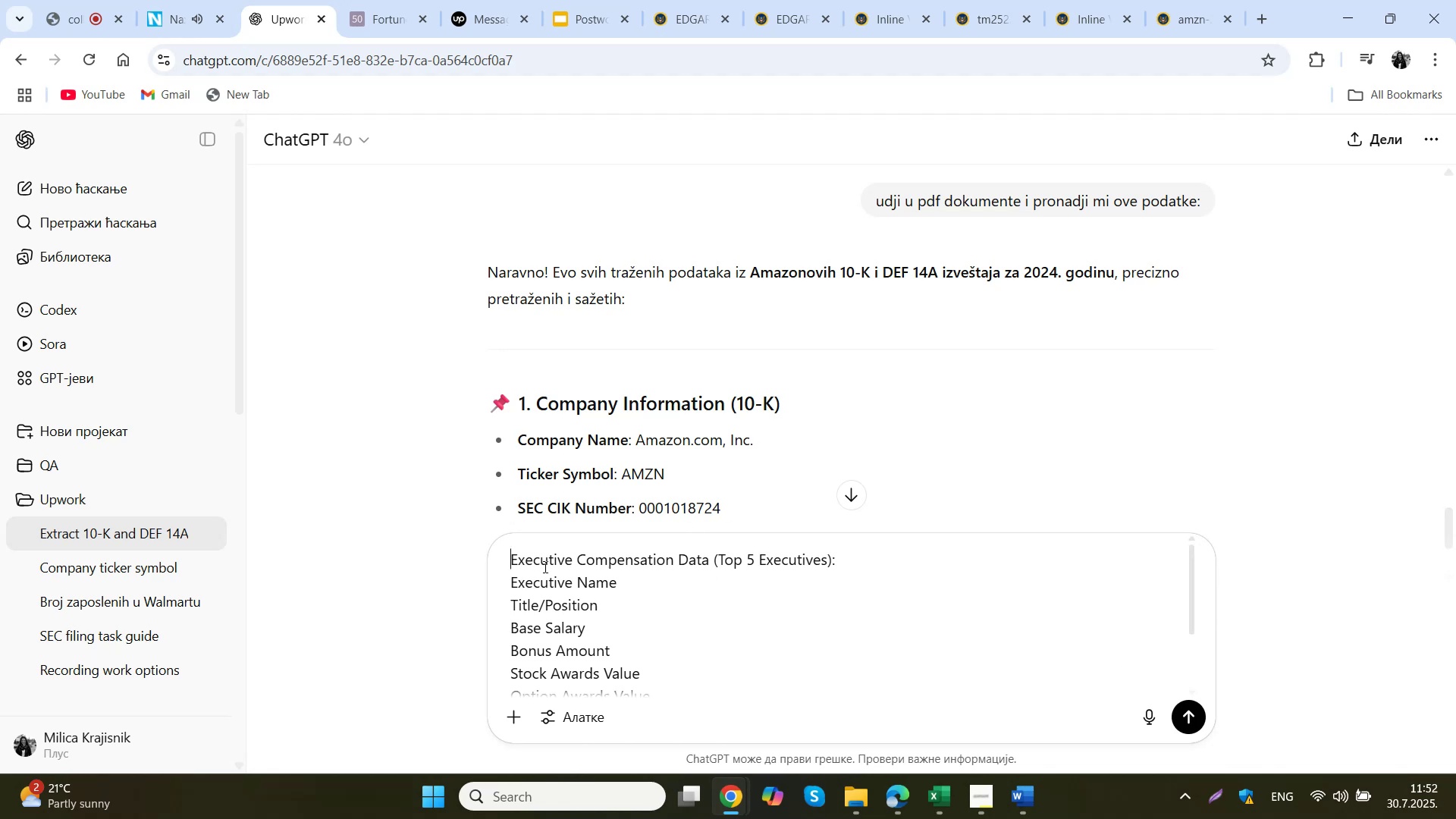 
hold_key(key=ShiftLeft, duration=0.86)
 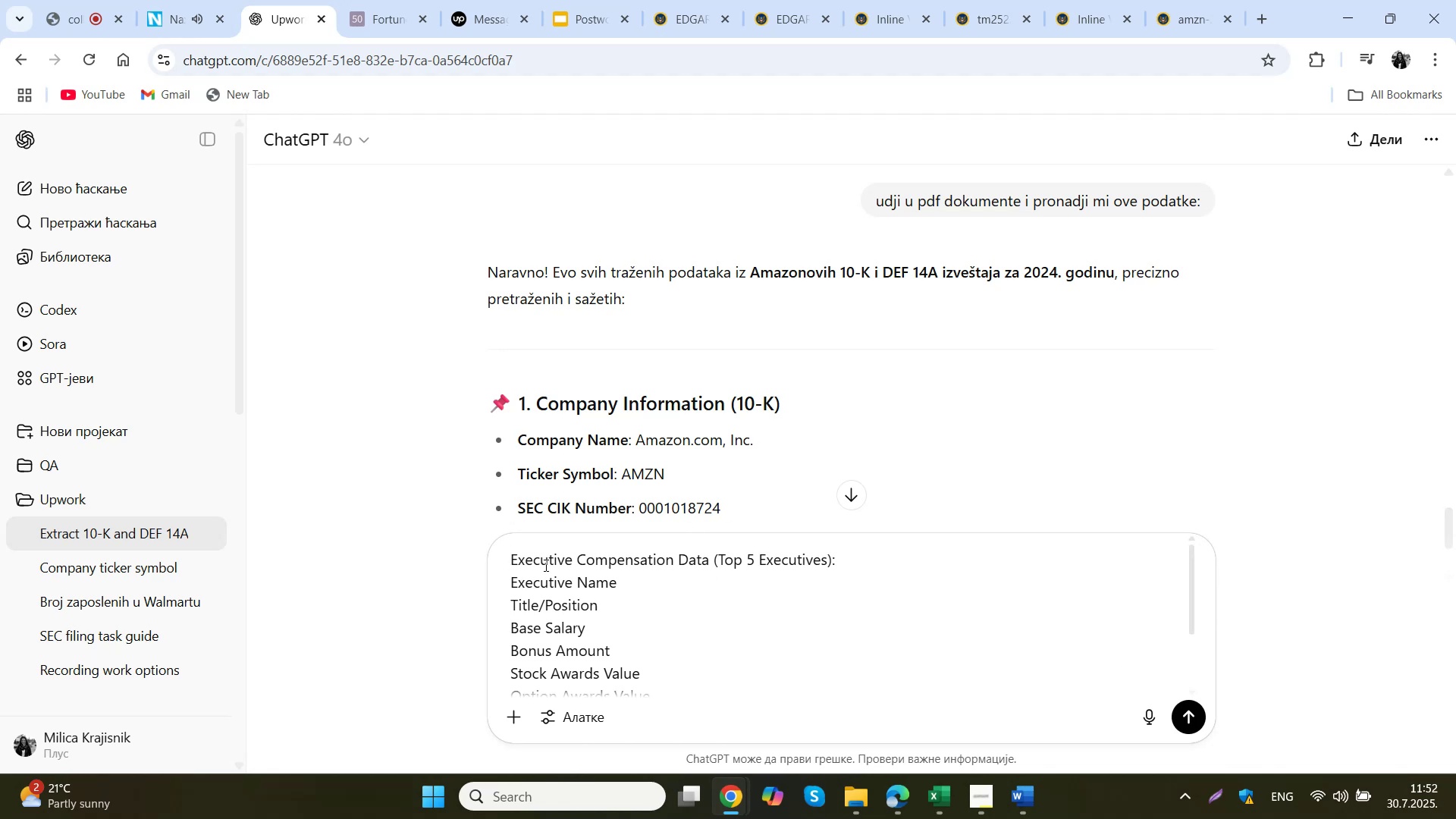 
key(Control+Enter)
 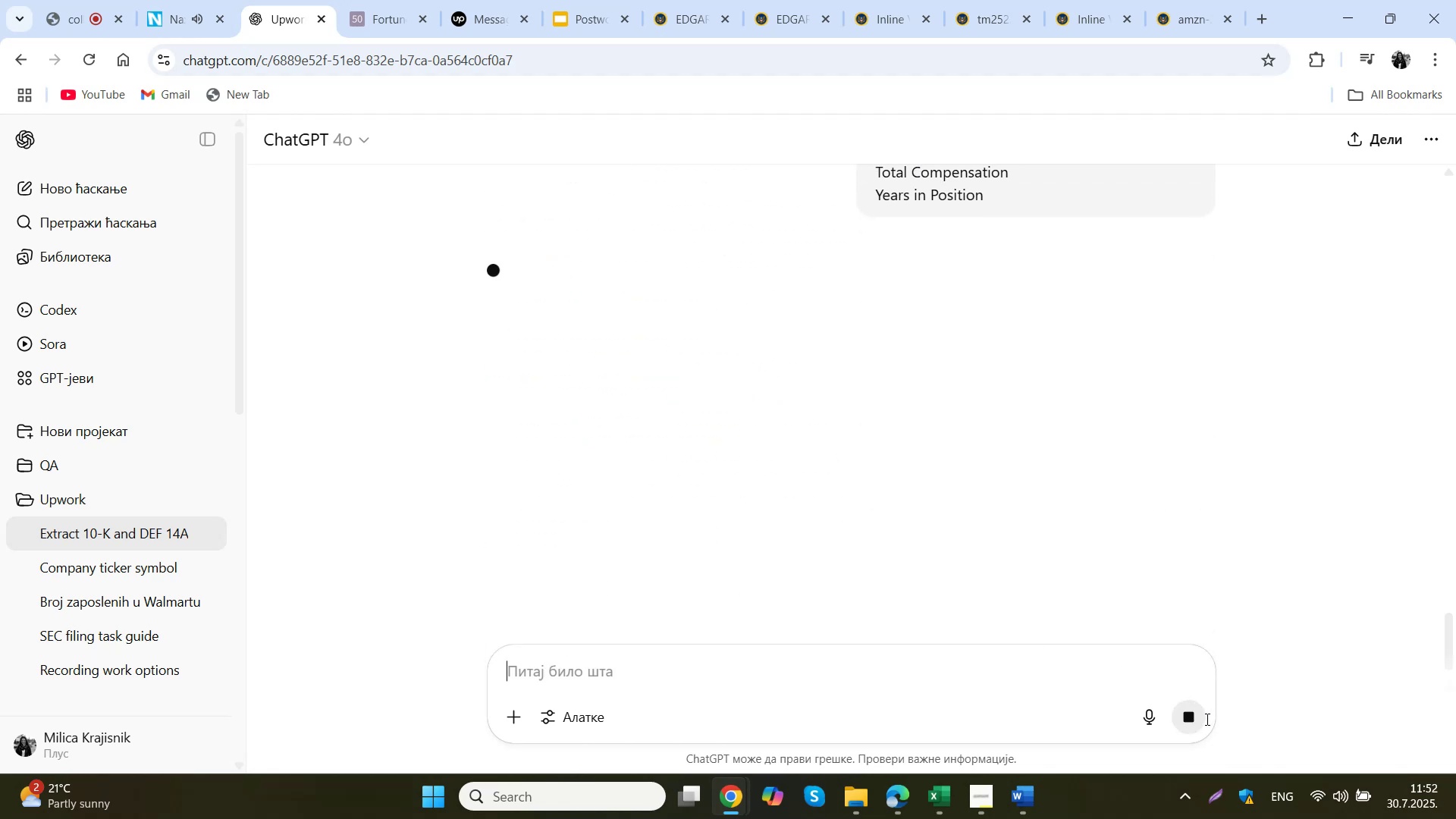 
double_click([931, 670])
 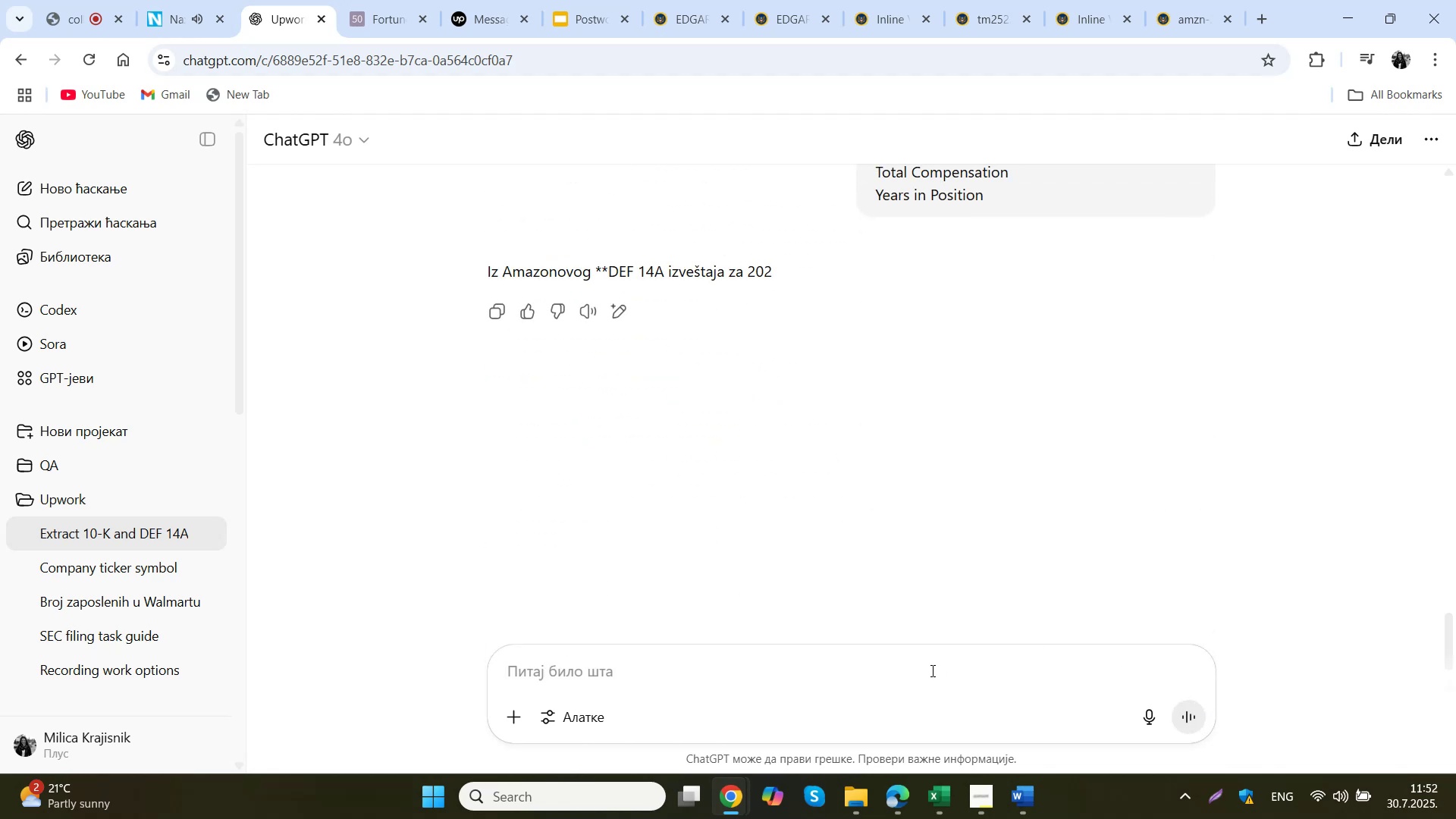 
type(udji u pdf dokumente i pronadji mi ove podatke:)
 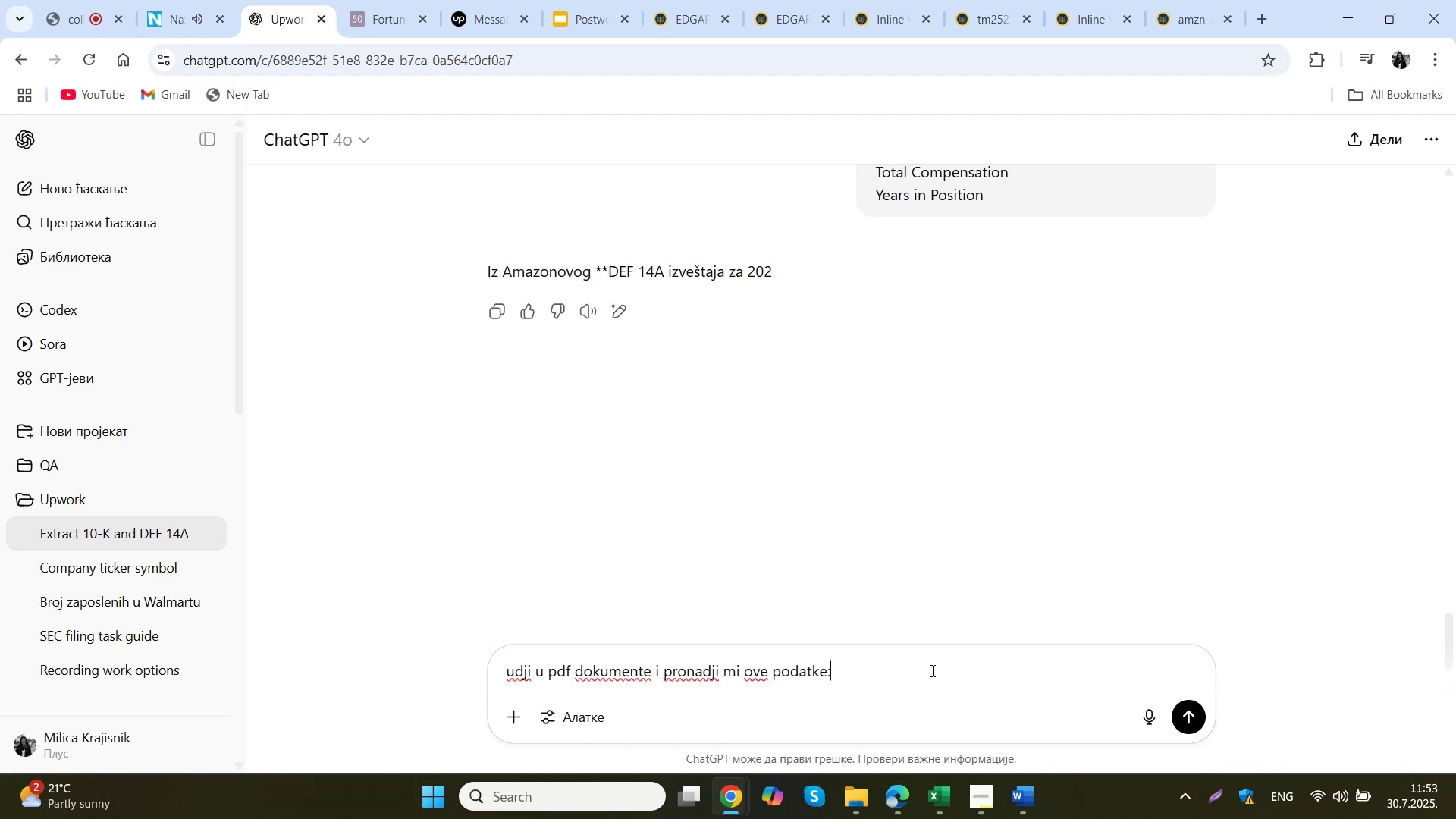 
key(Shift+Enter)
 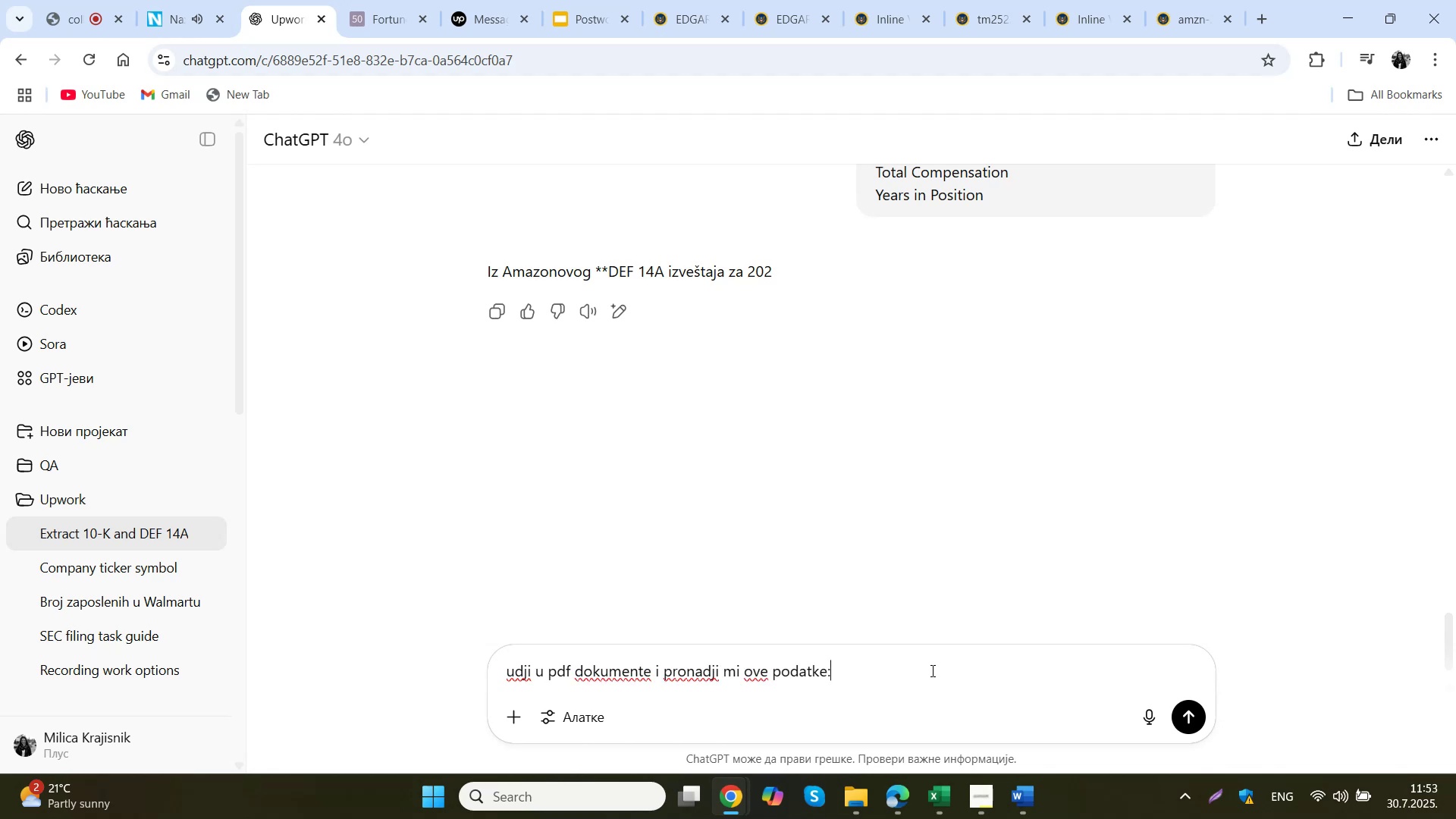 
key(Shift+Enter)
 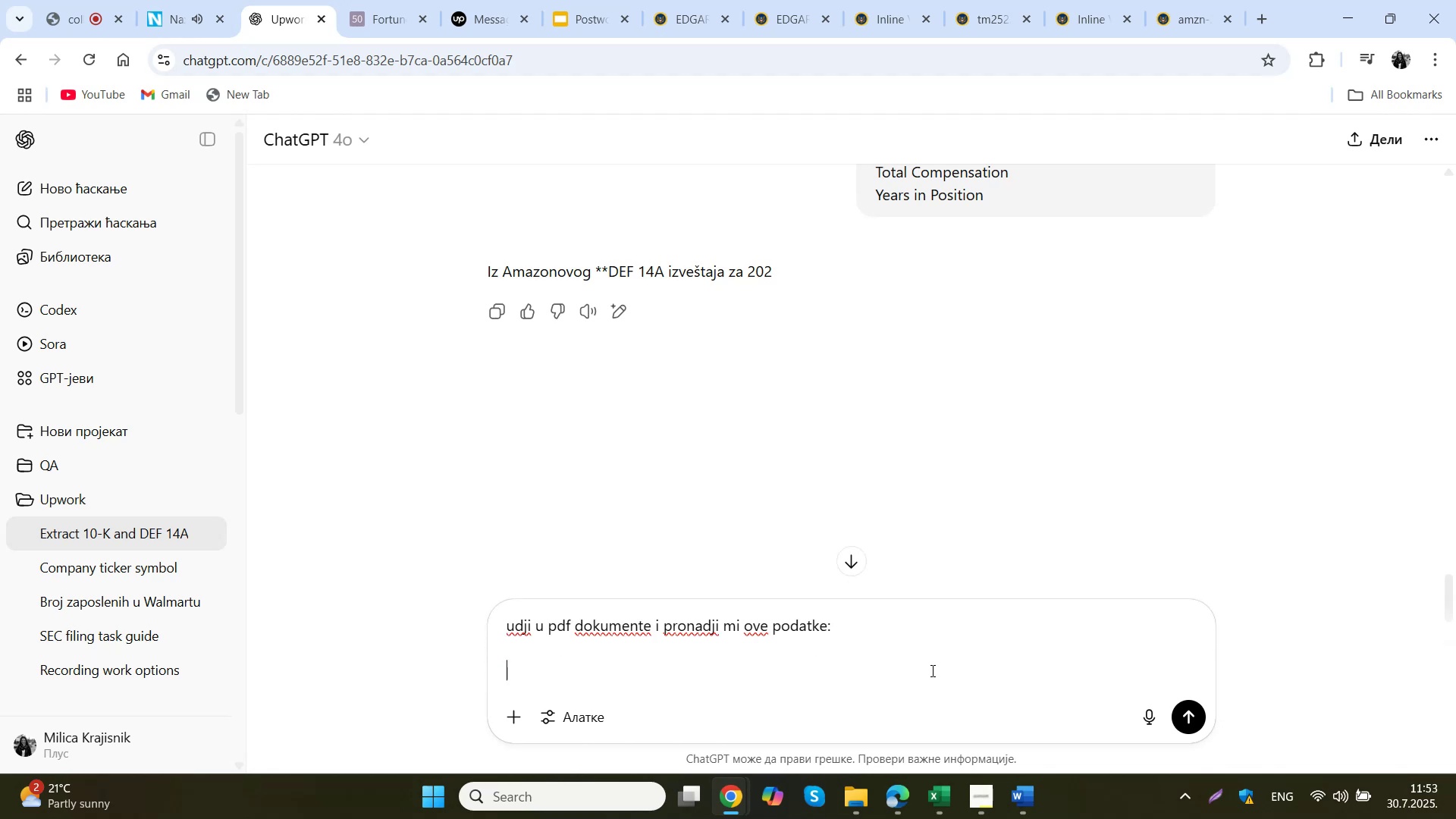 
key(Control+ControlLeft)
 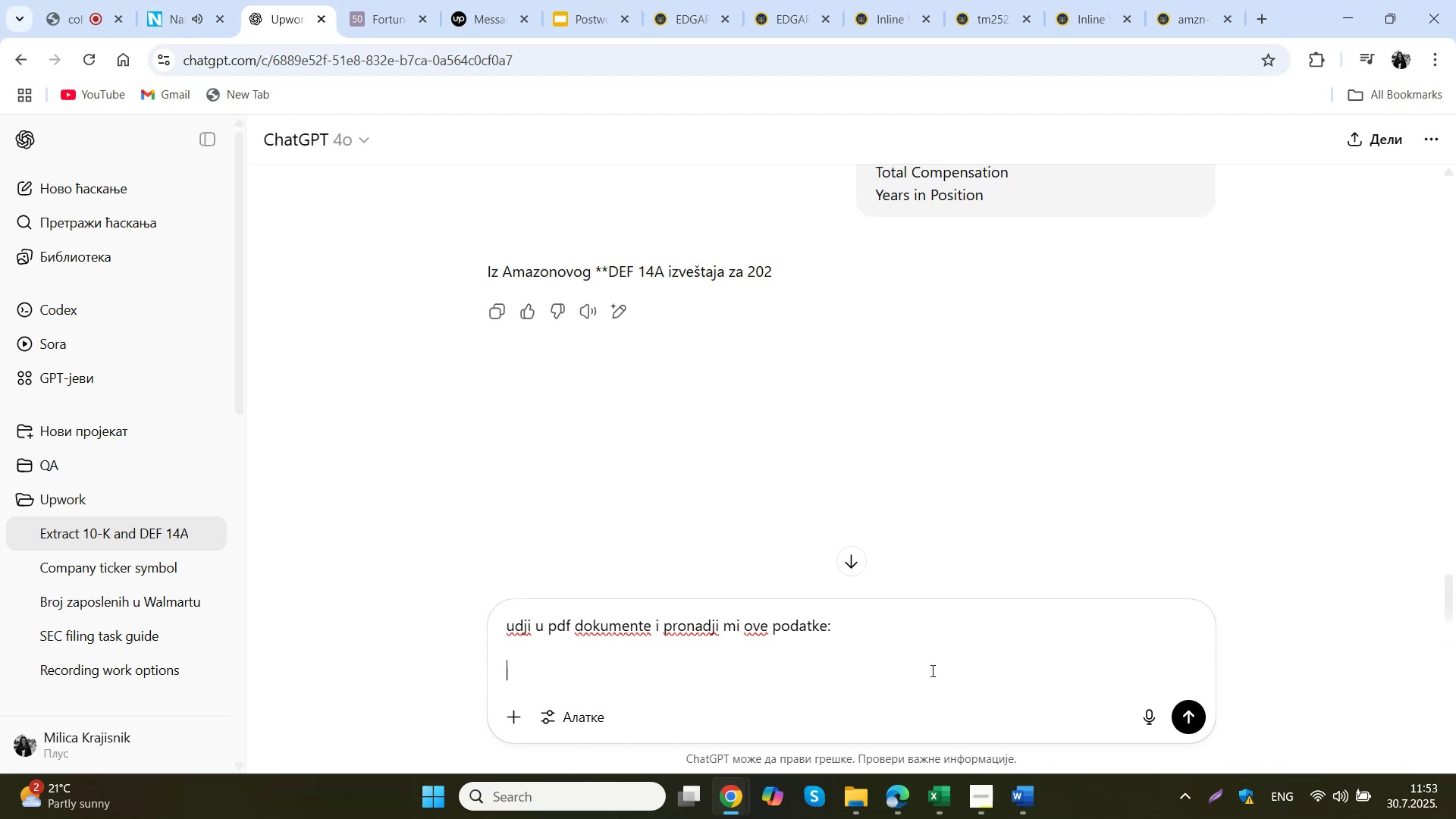 
key(Control+V)
 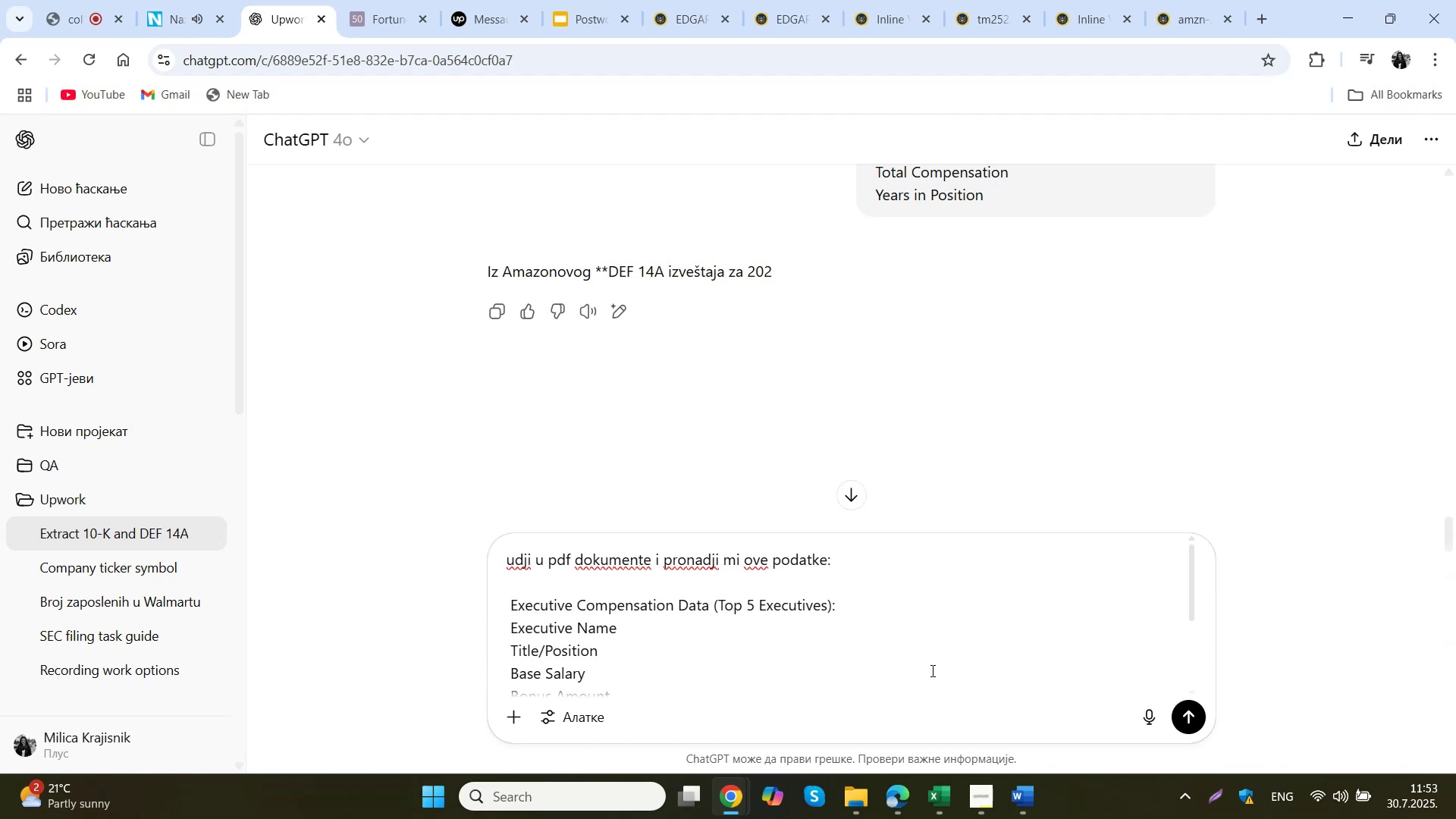 
key(NumpadEnter)
 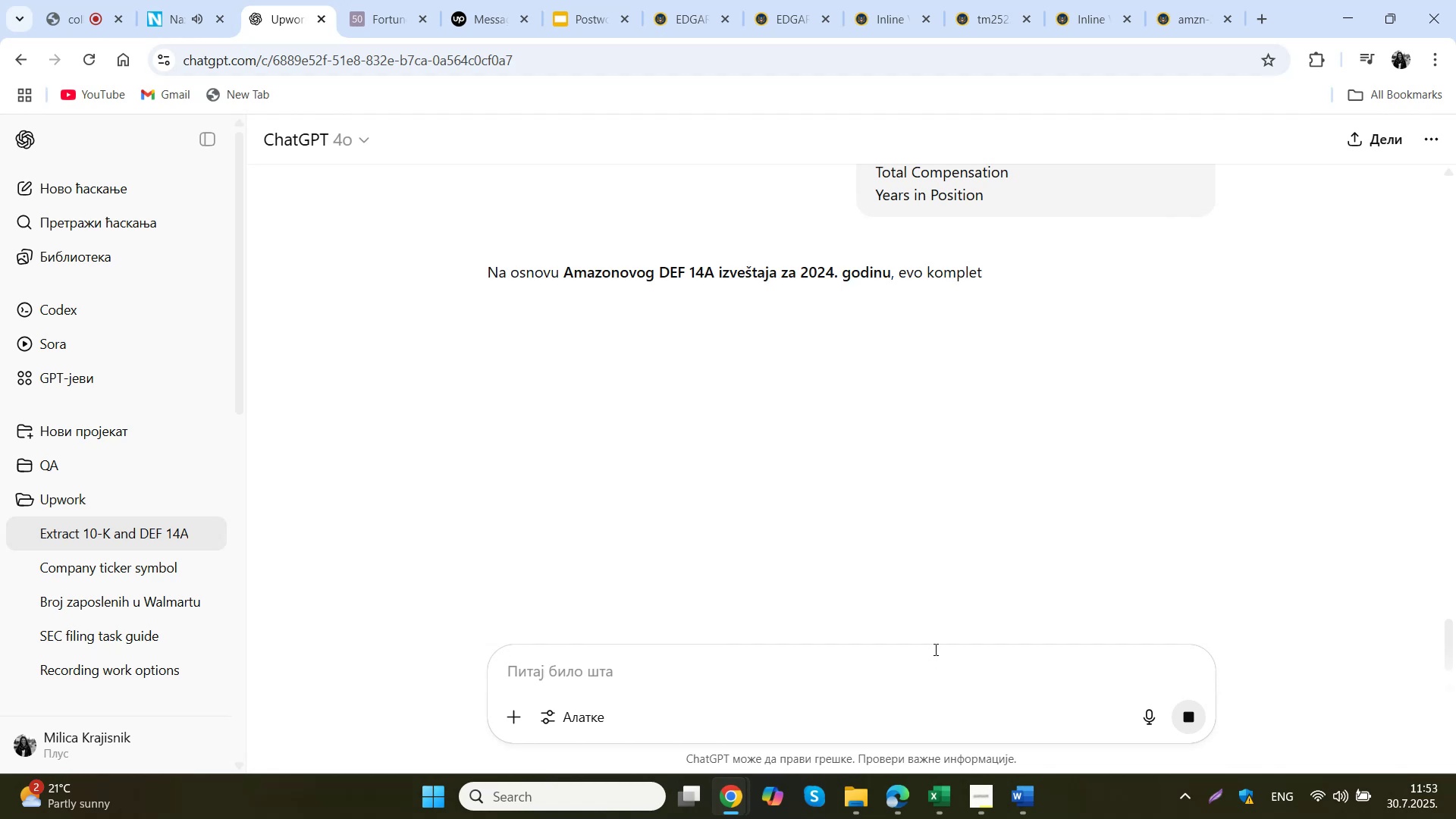 
wait(13.78)
 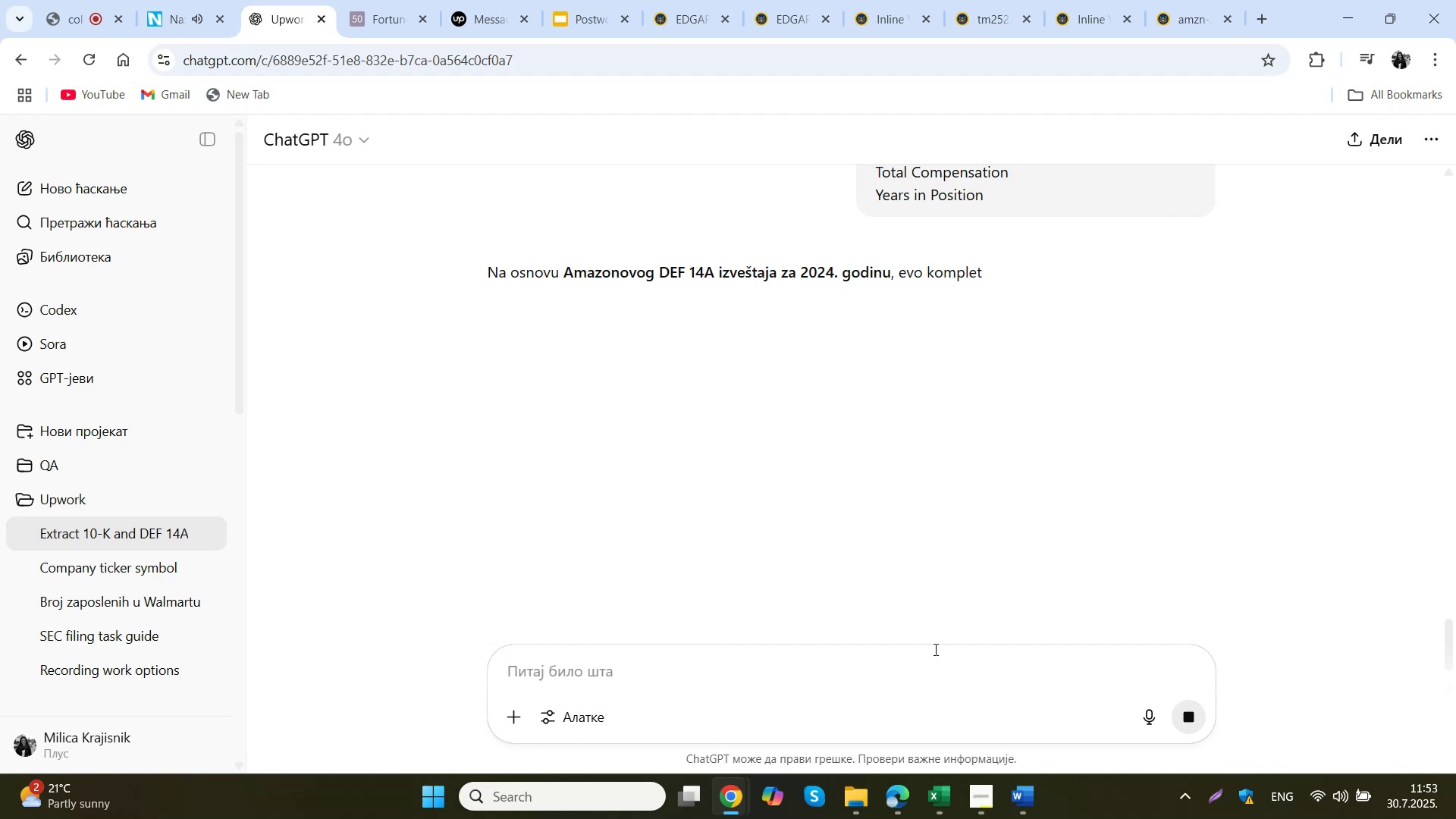 
scroll: coordinate [1246, 535], scroll_direction: down, amount: 8.0
 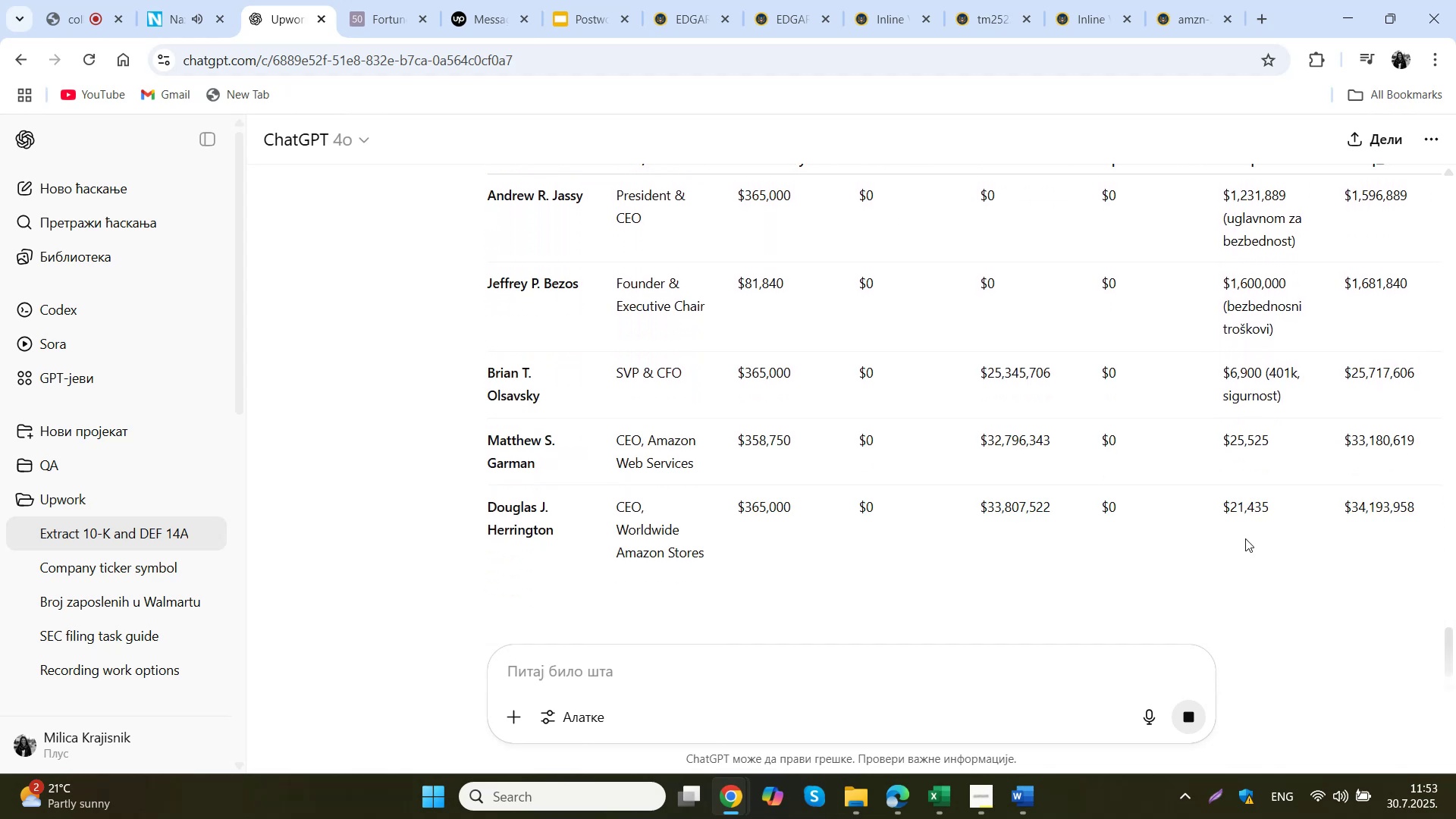 
scroll: coordinate [820, 595], scroll_direction: down, amount: 9.0
 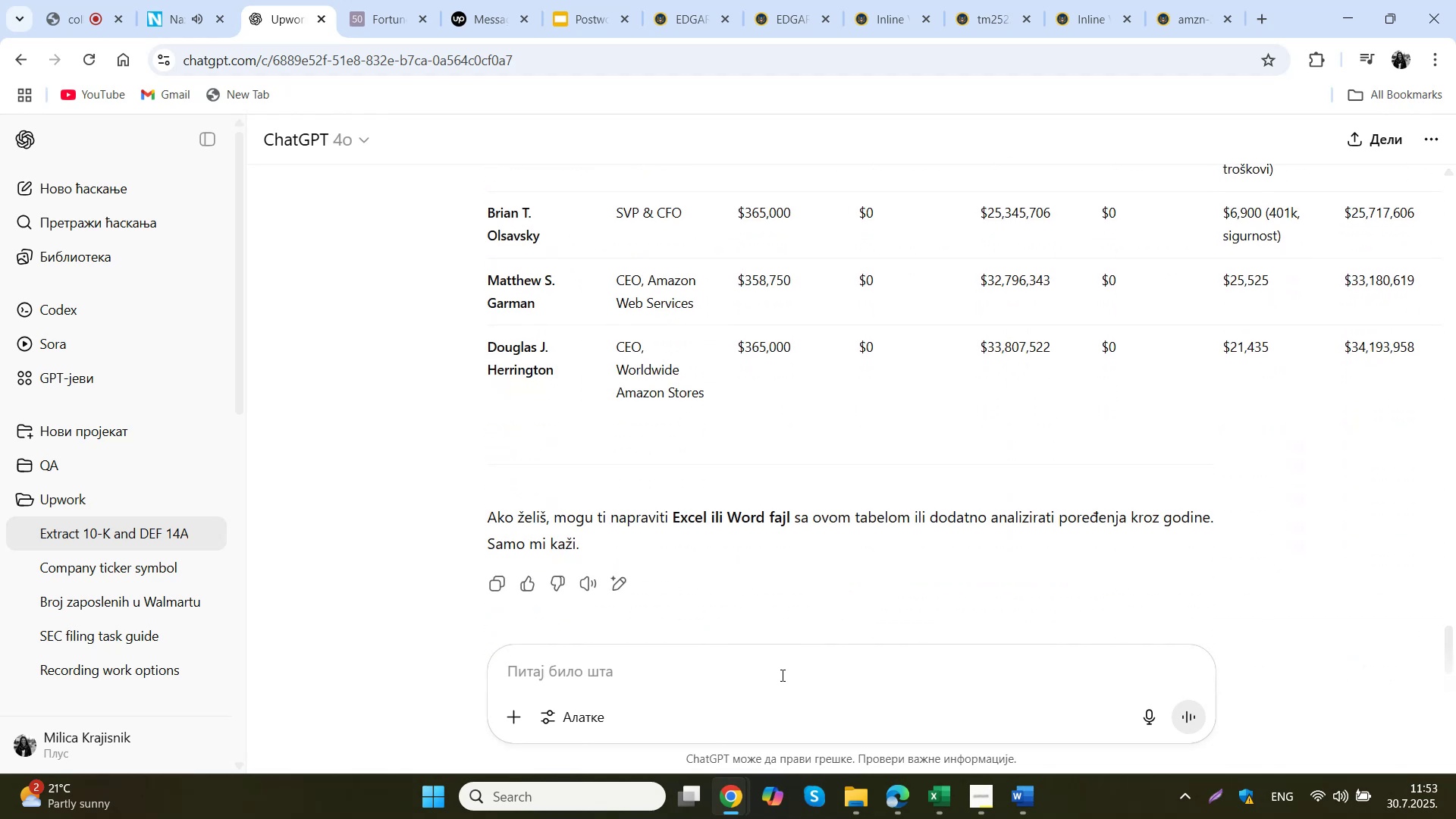 
type(ne mogu da procitam lepo tabelu, navedi mi podatke po os)
key(Backspace)
key(Backspace)
key(Backspace)
key(Backspace)
key(Backspace)
type(jedno ispod drugog po osobi)
 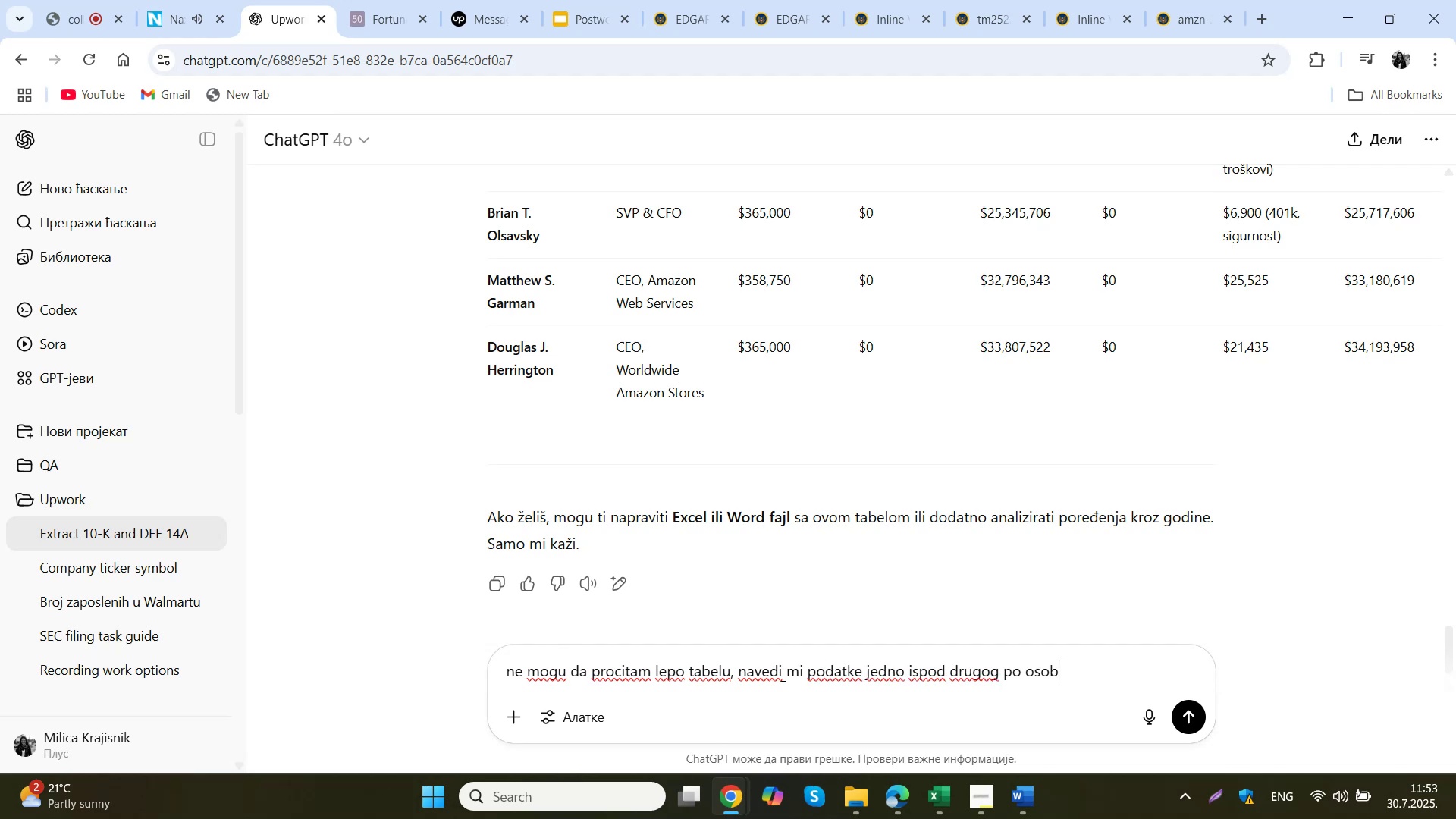 
key(Enter)
 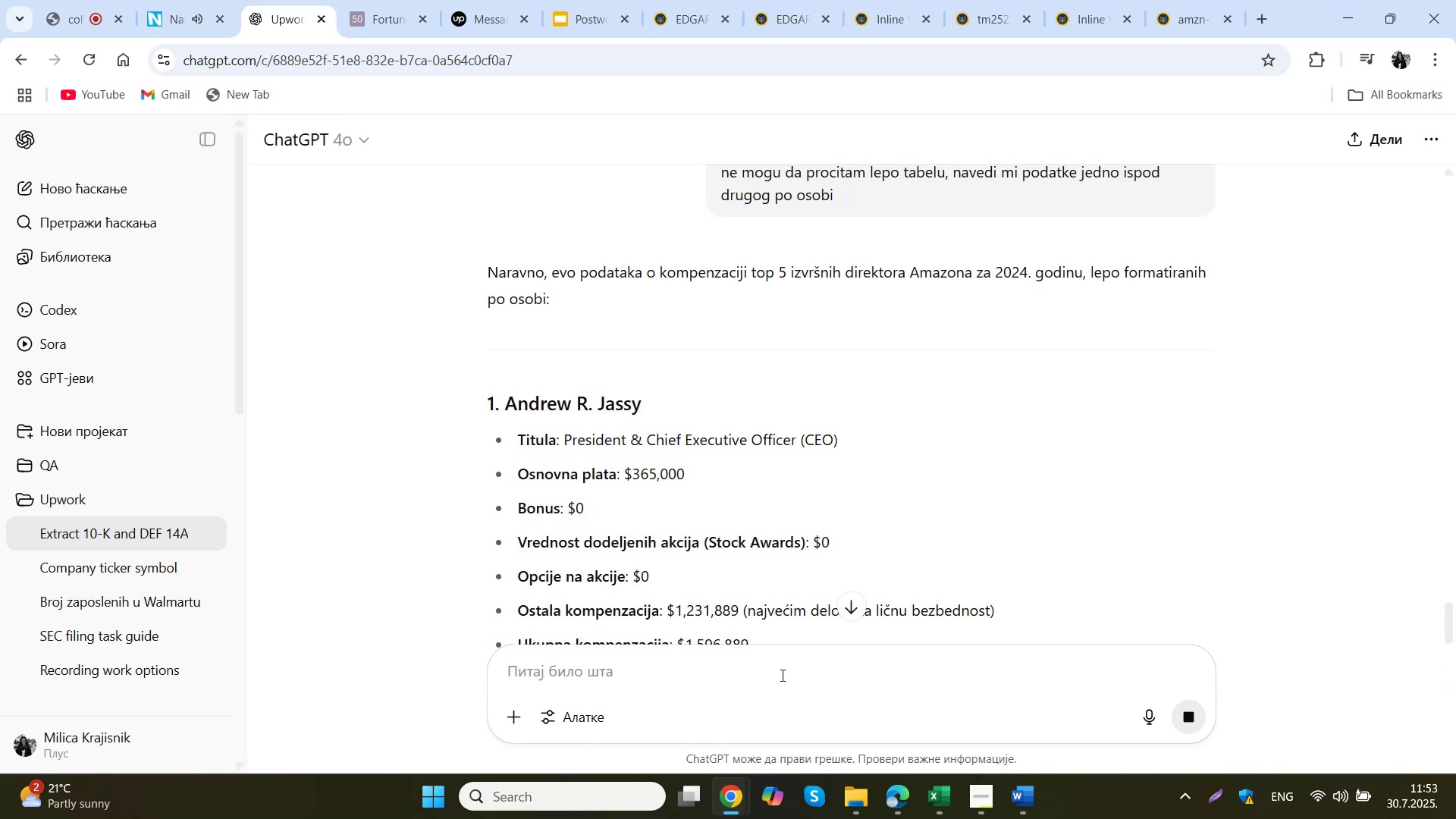 
wait(11.73)
 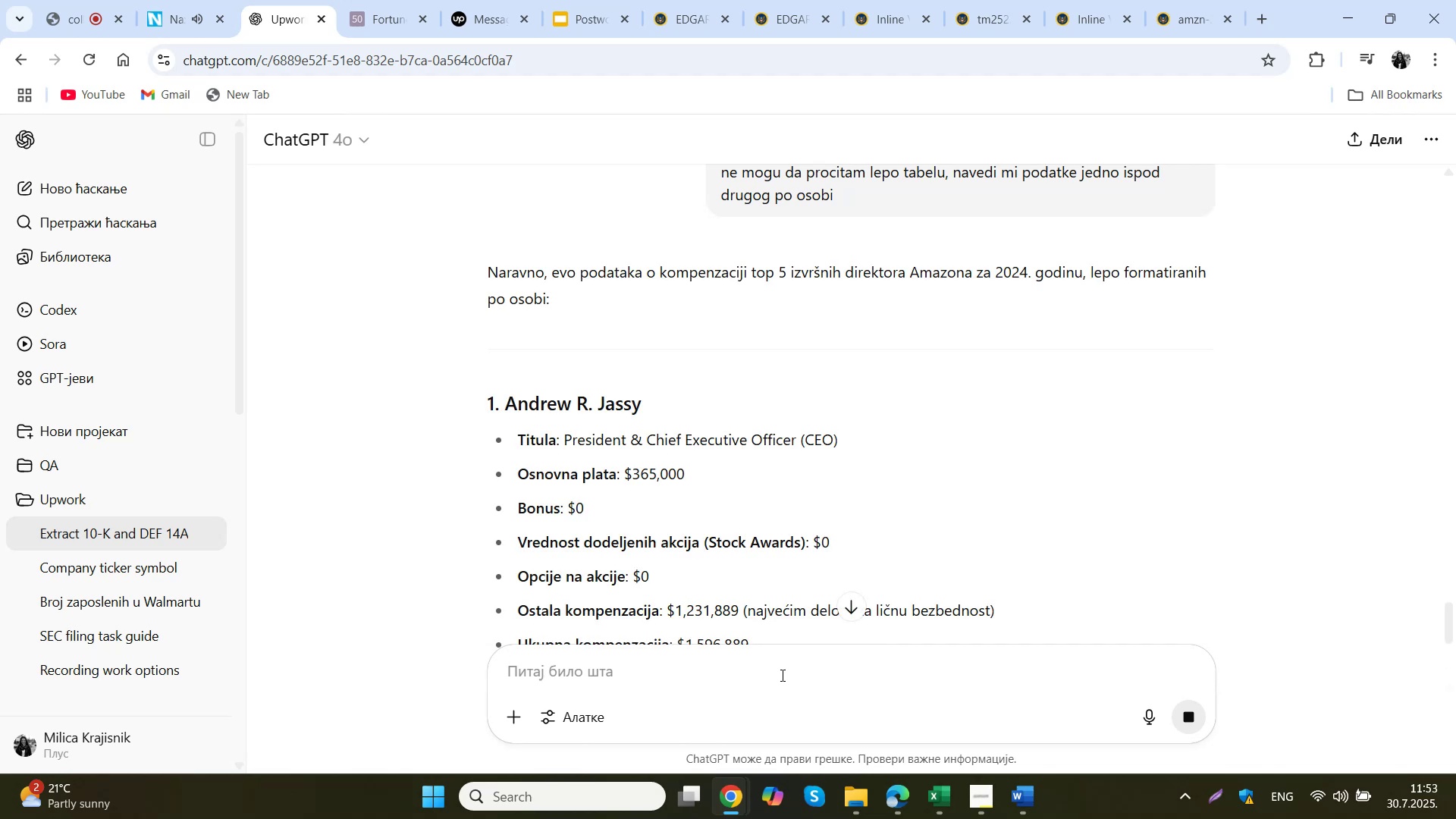 
scroll: coordinate [842, 336], scroll_direction: down, amount: 1.0
 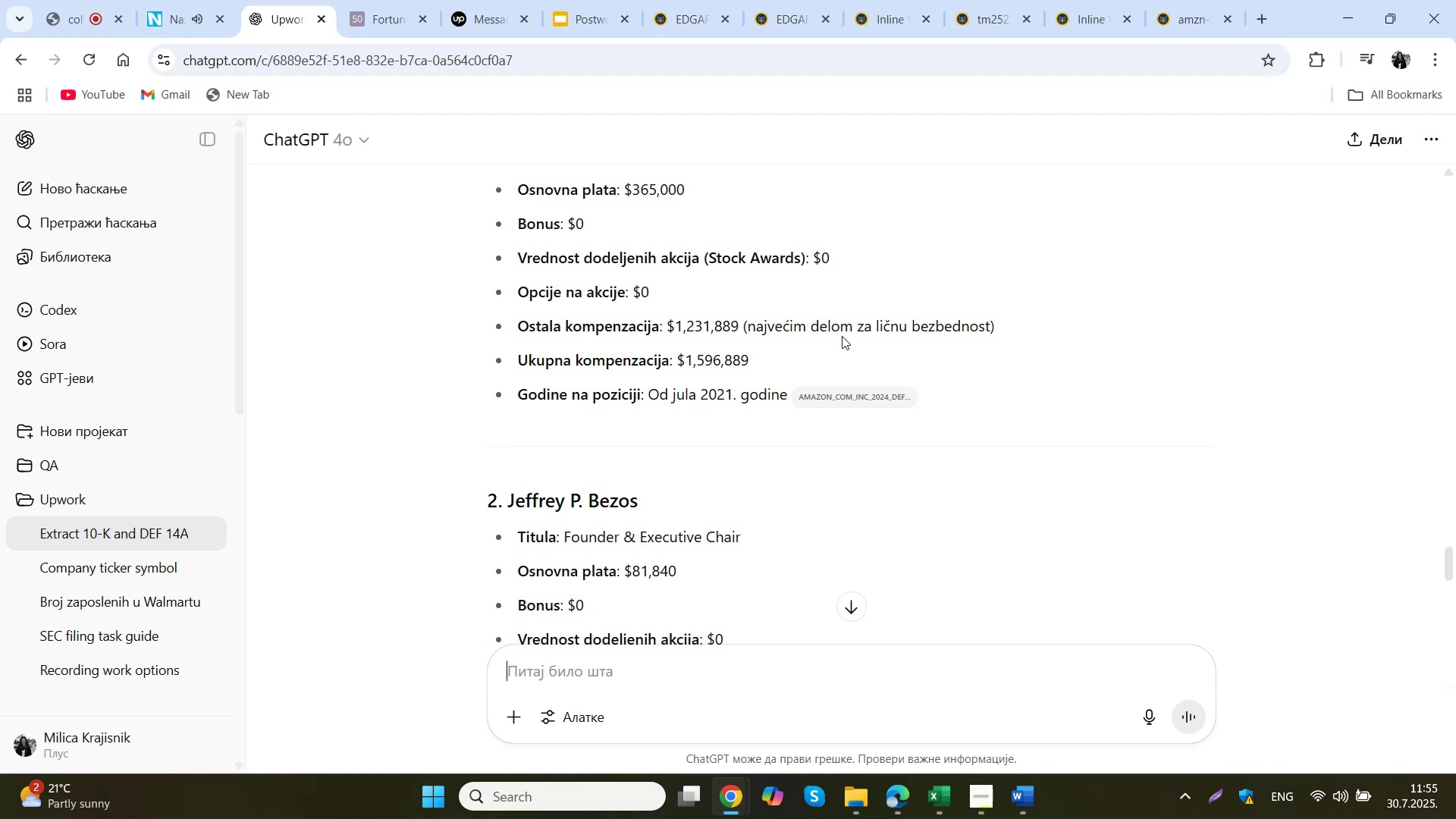 
wait(89.57)
 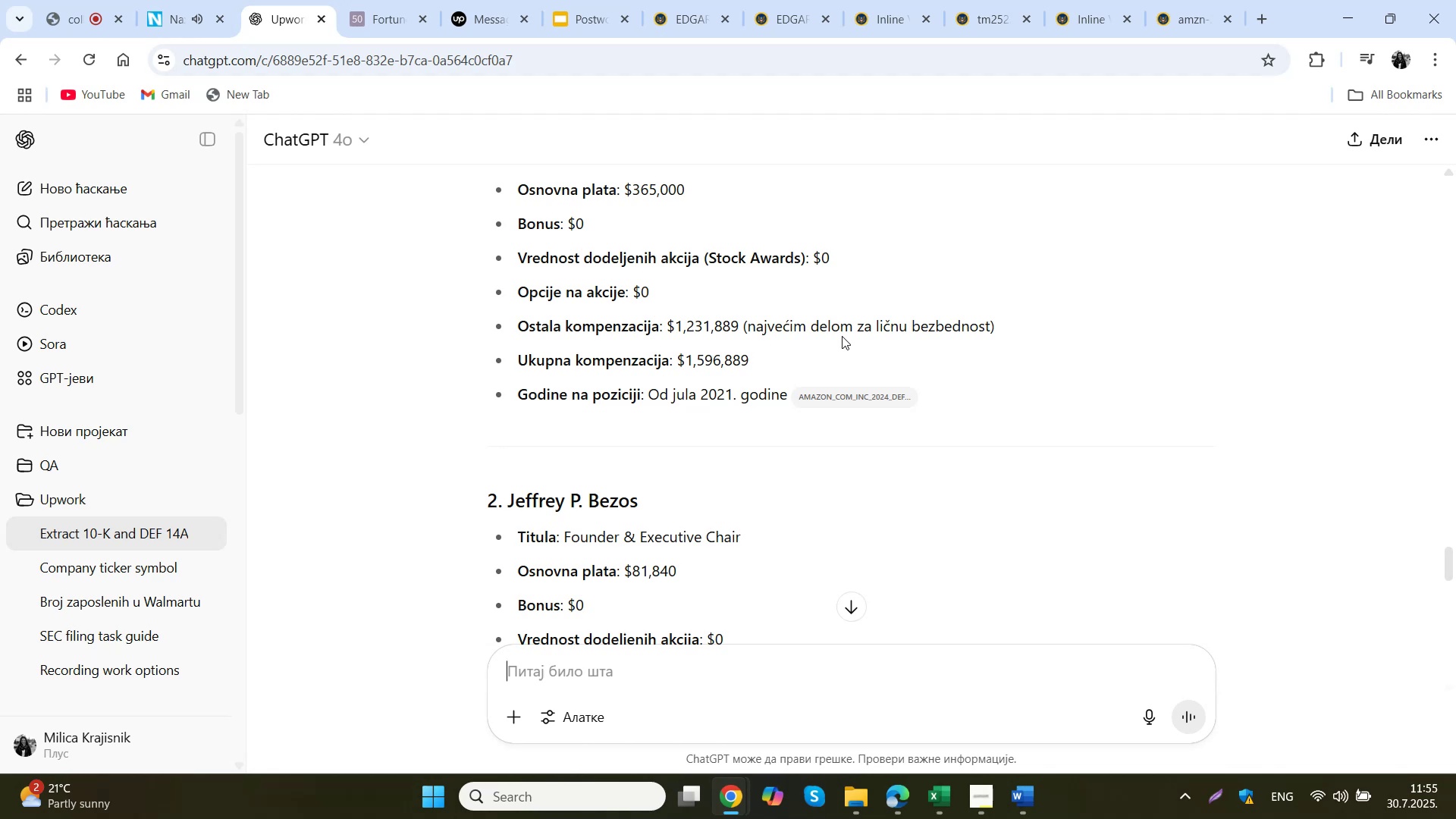 
scroll: coordinate [666, 298], scroll_direction: up, amount: 3.0
 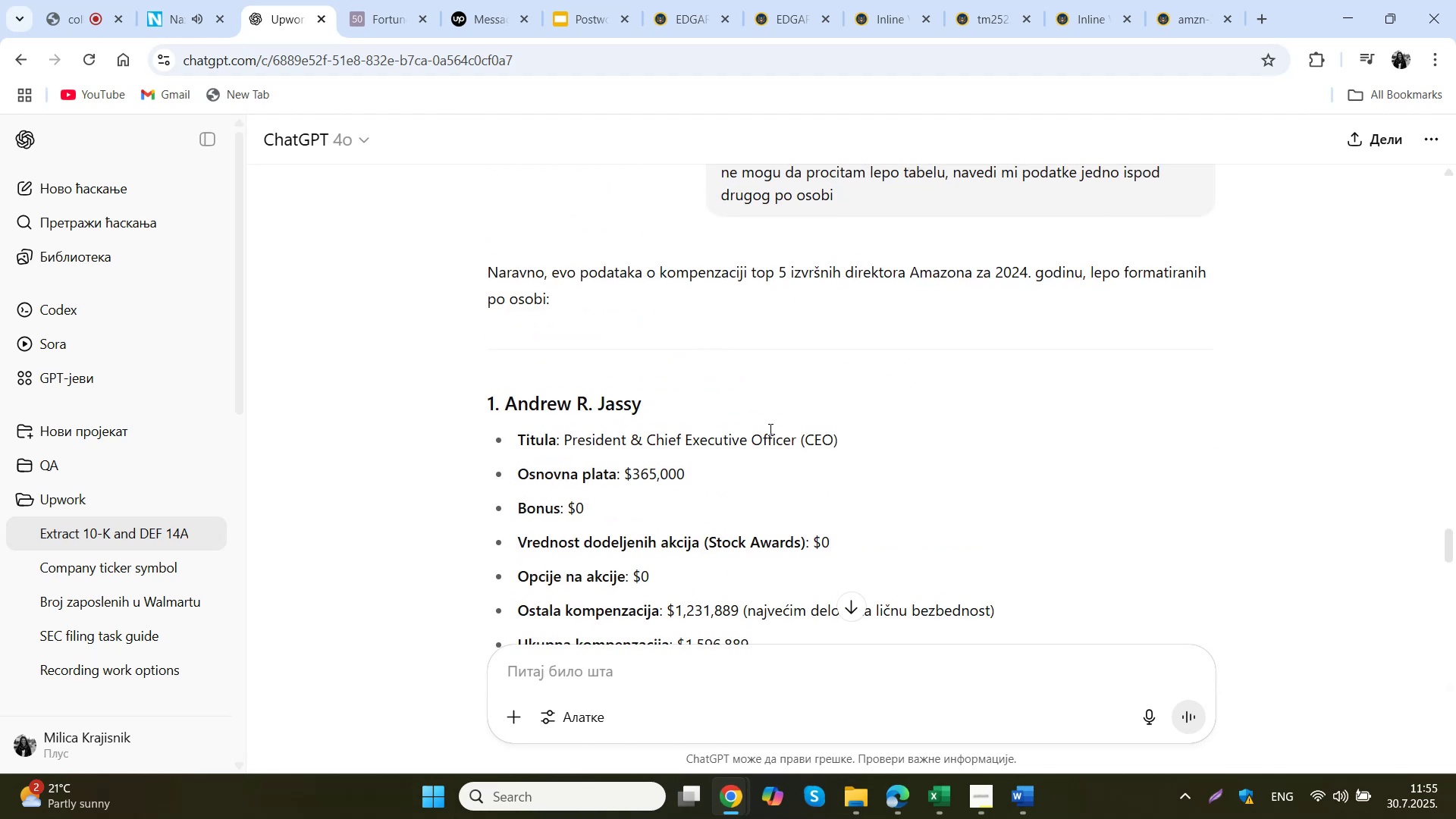 
wait(7.74)
 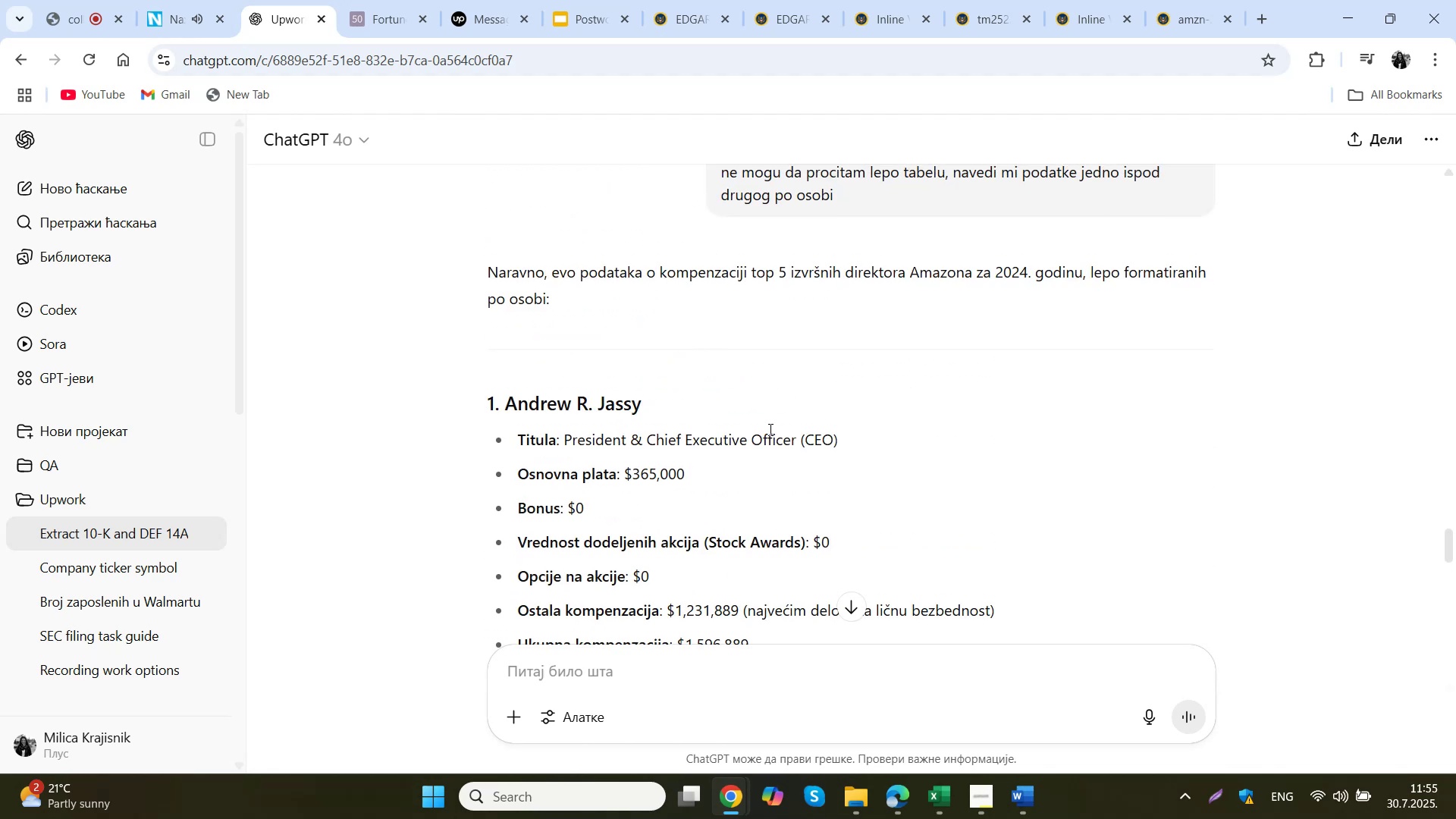 
left_click_drag(start_coordinate=[854, 431], to_coordinate=[563, 444])
 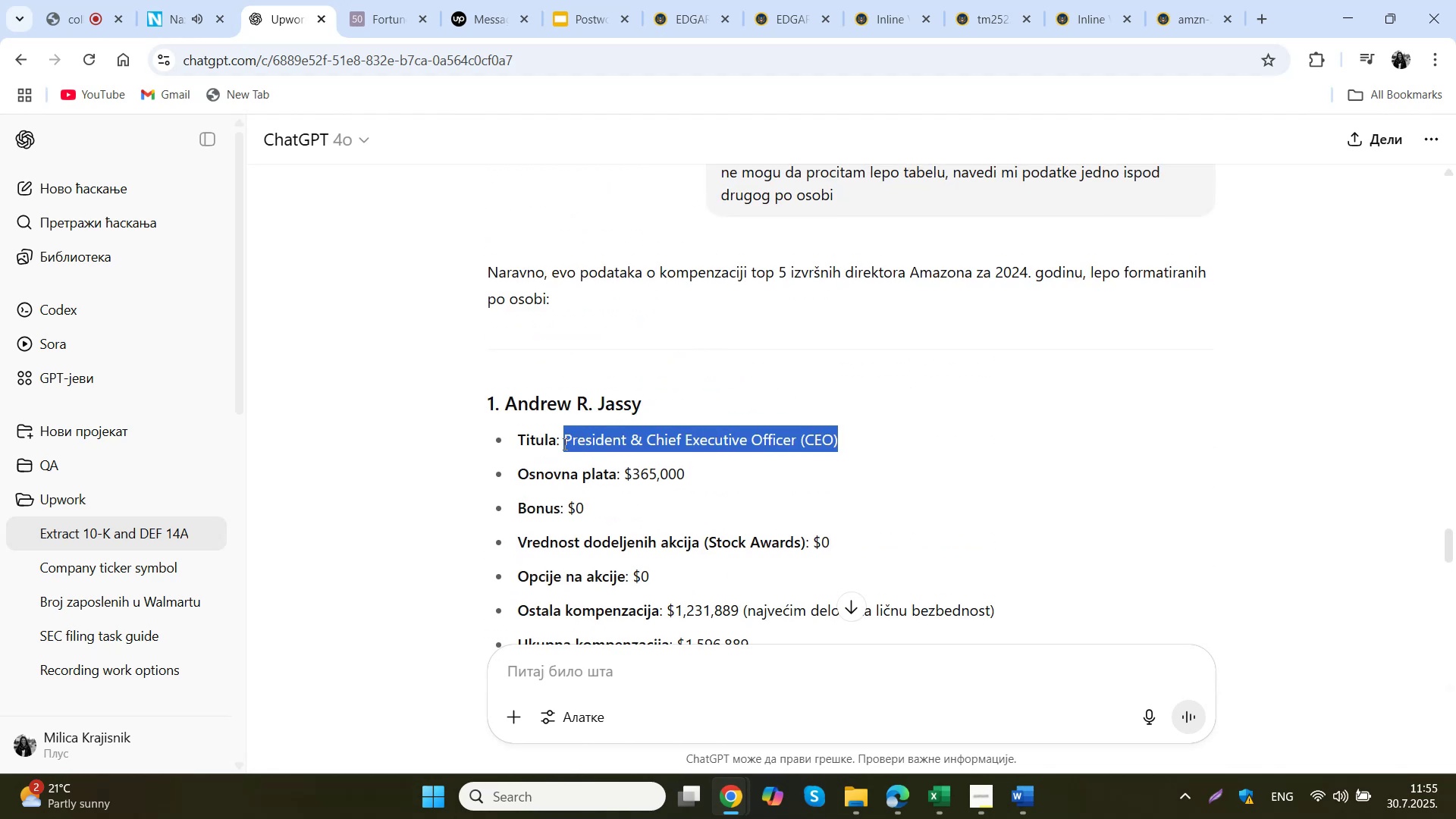 
key(Control+C)
 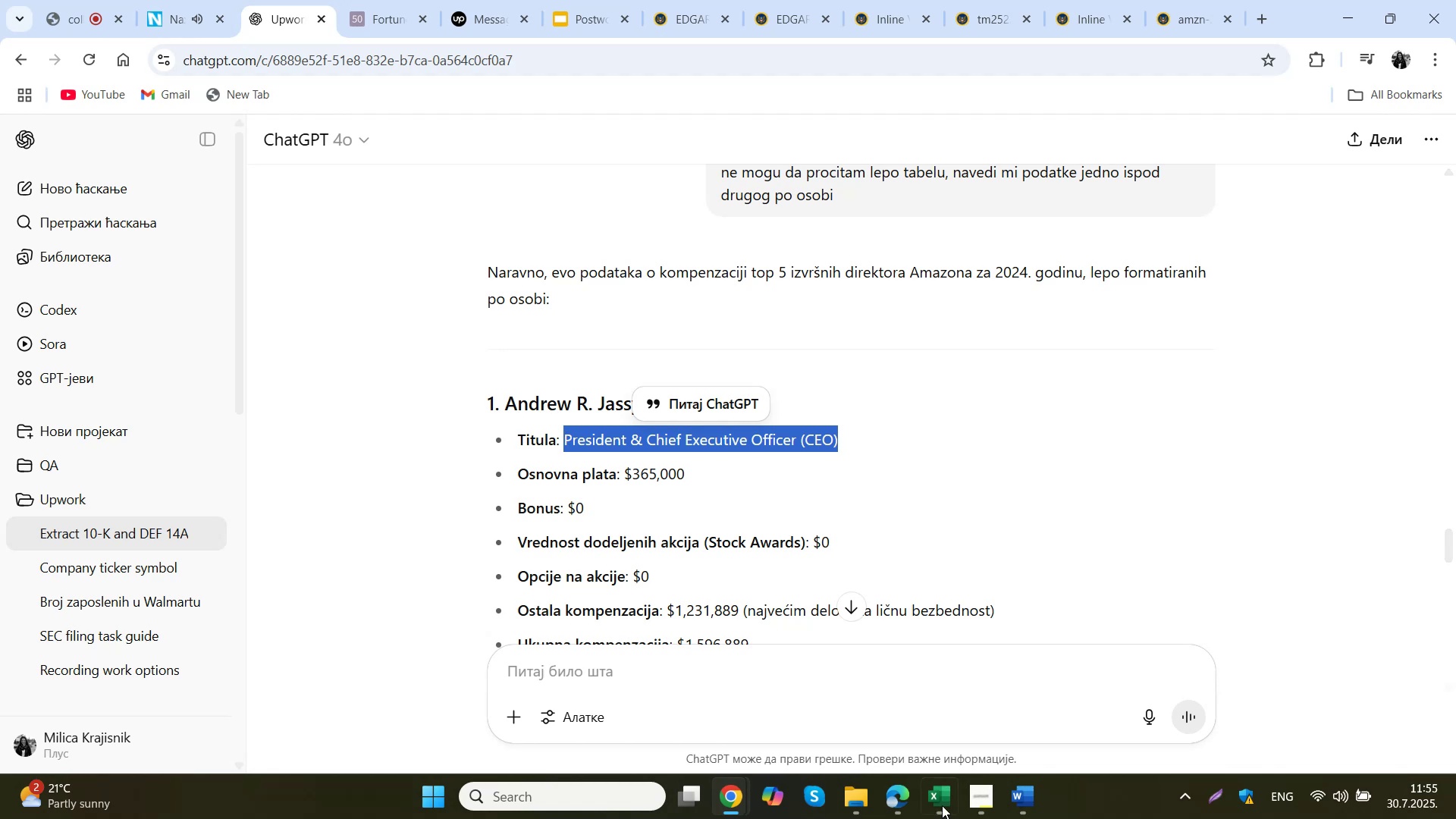 
left_click([943, 804])
 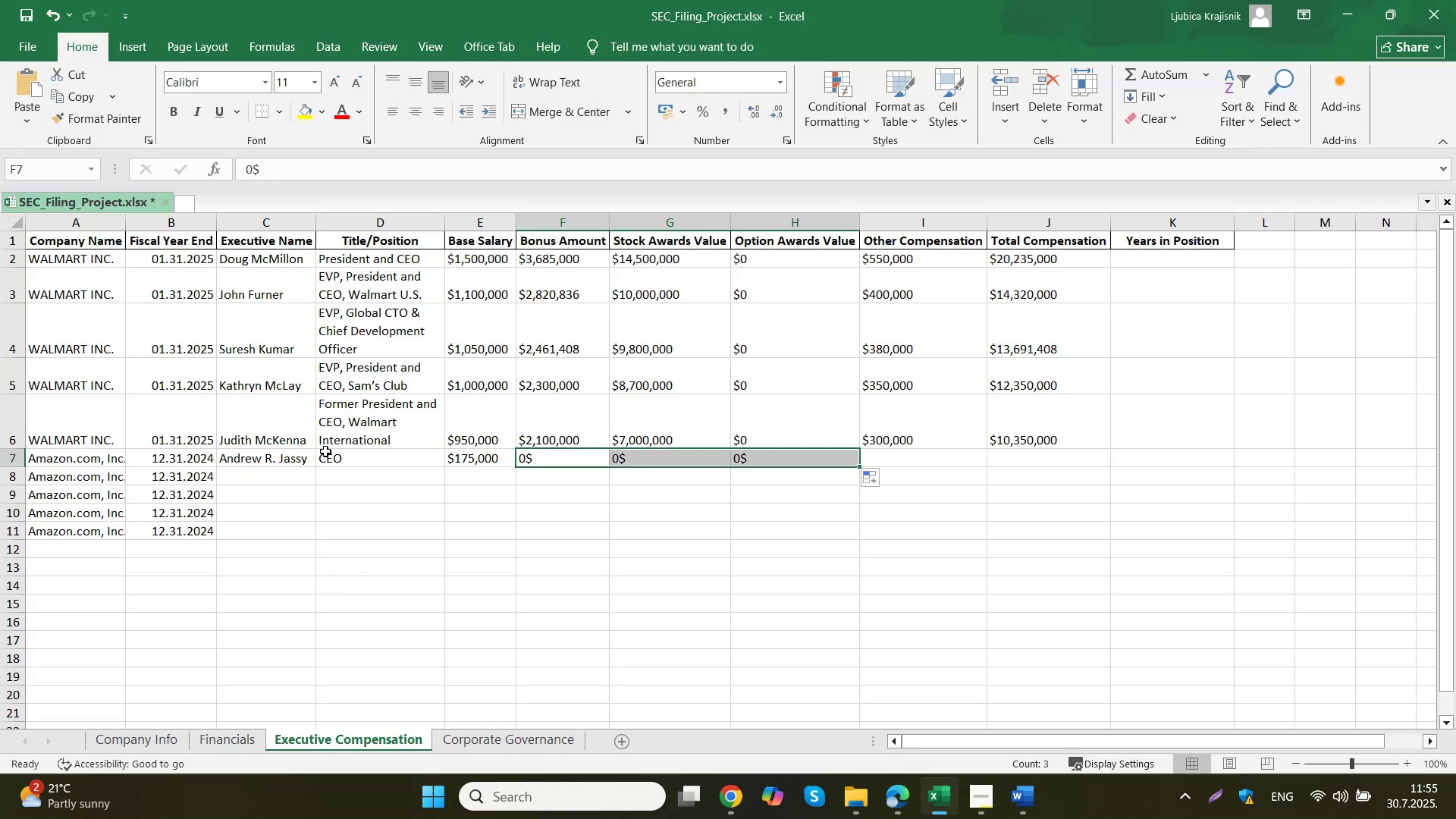 
left_click([344, 450])
 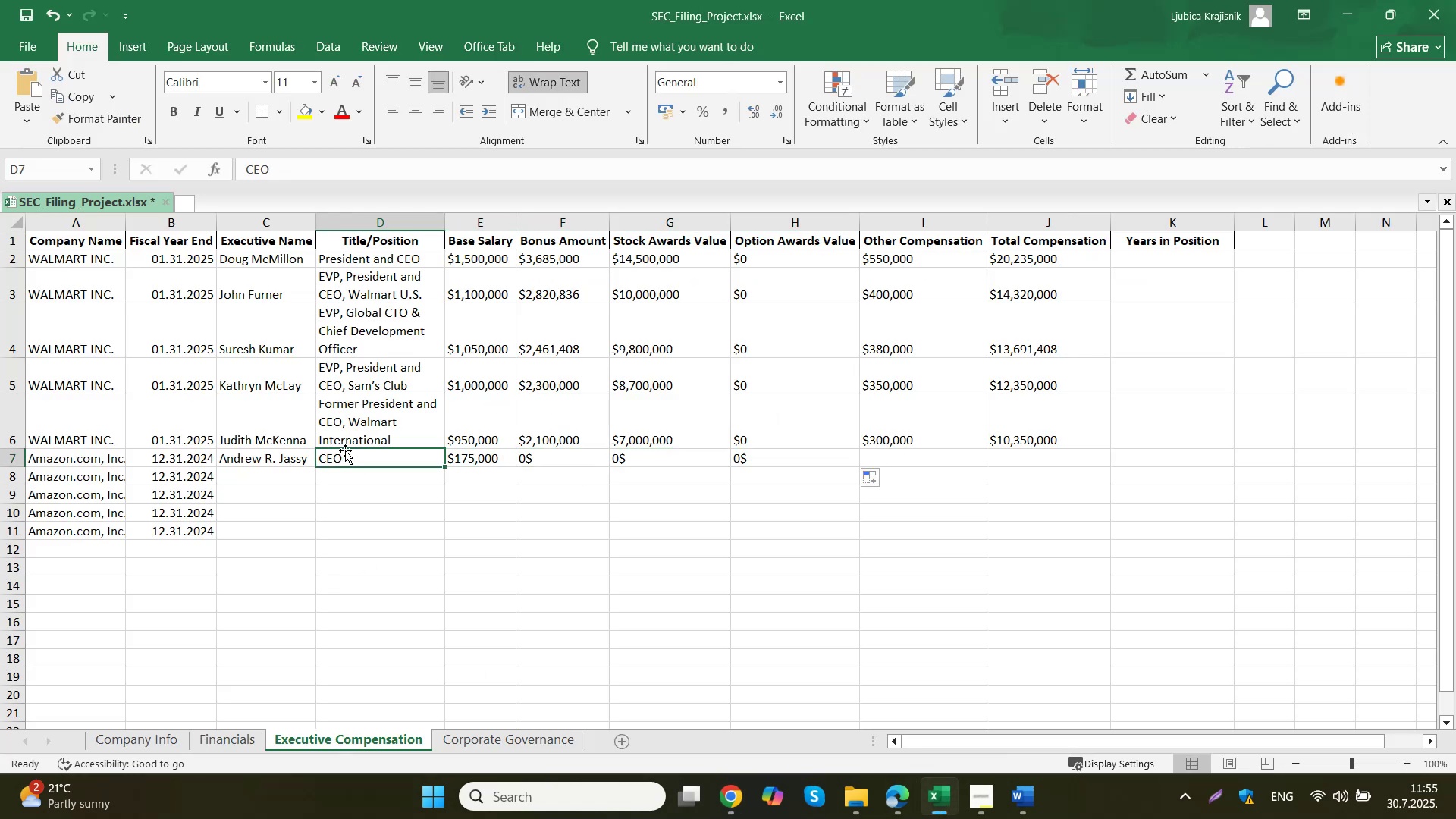 
key(Control+ControlLeft)
 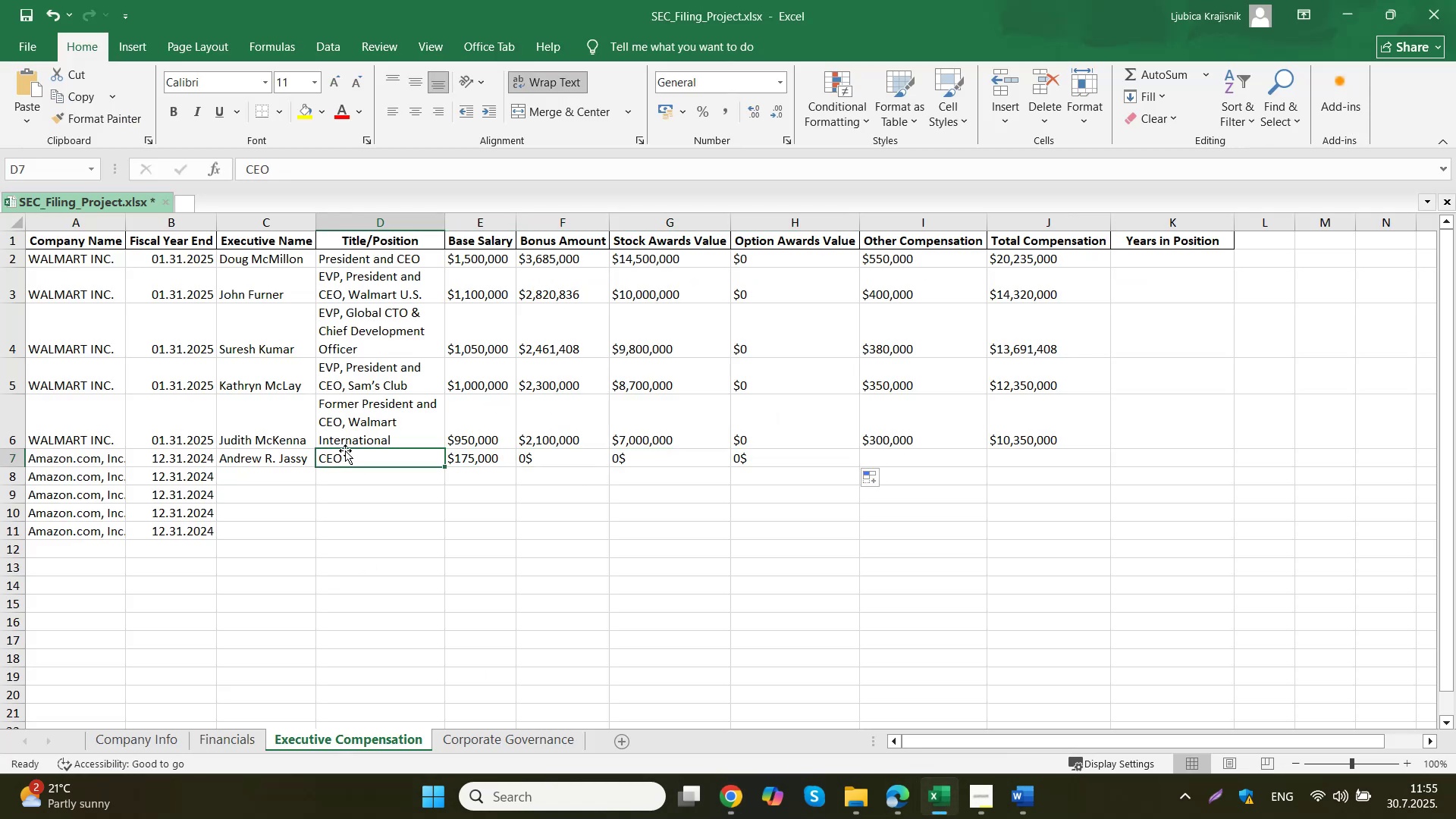 
key(Control+V)
 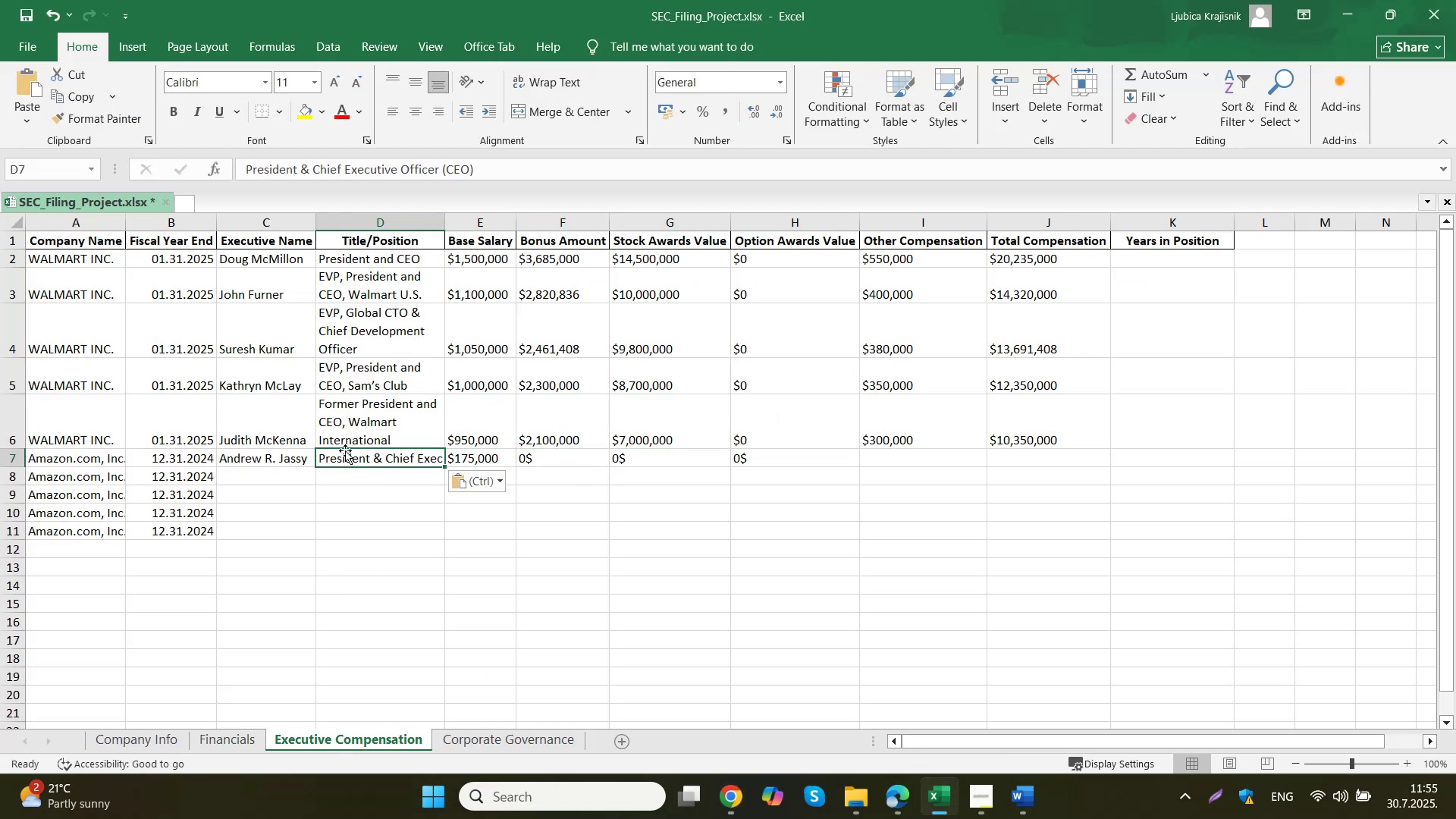 
left_click([389, 502])
 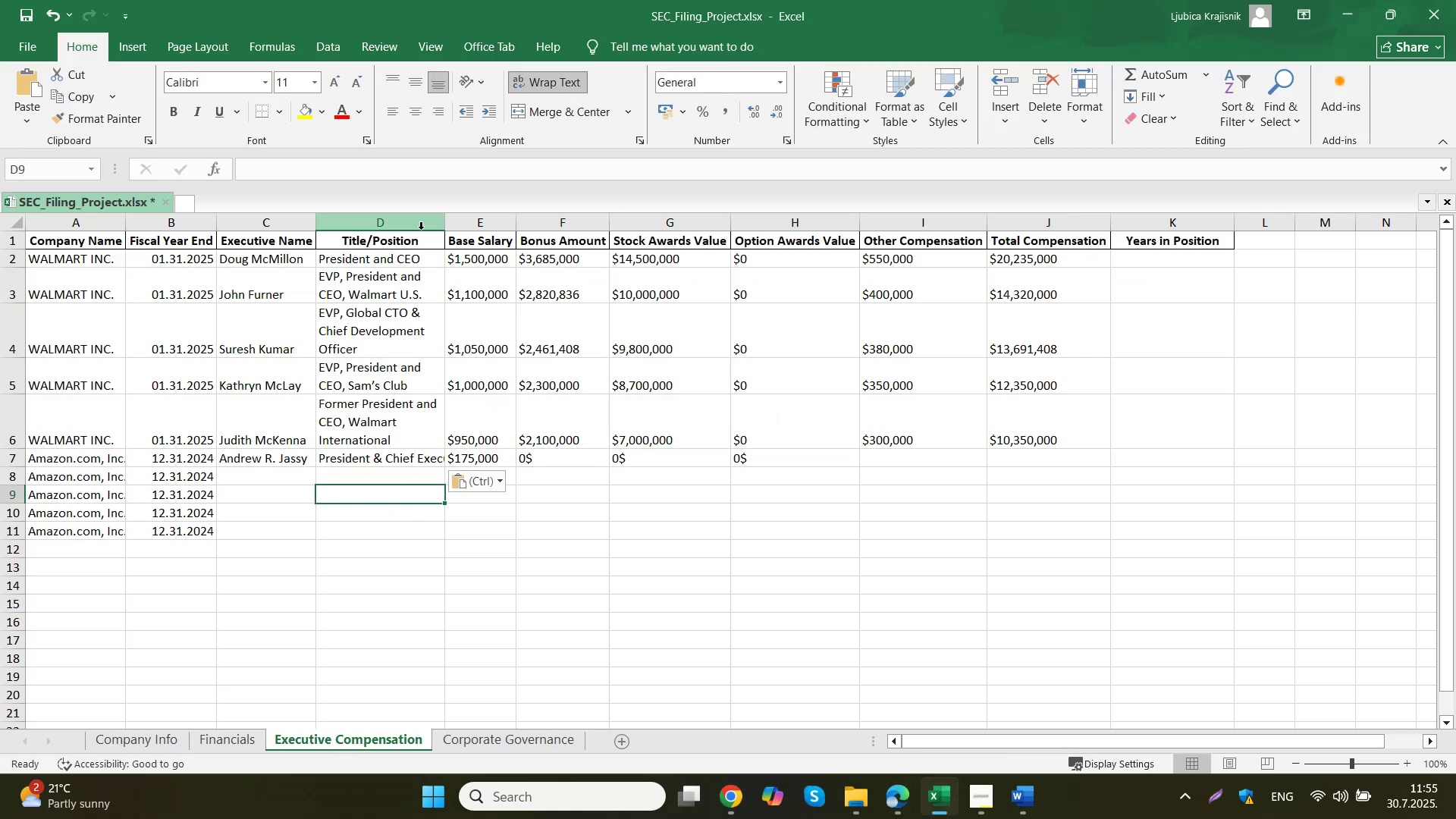 
left_click([394, 462])
 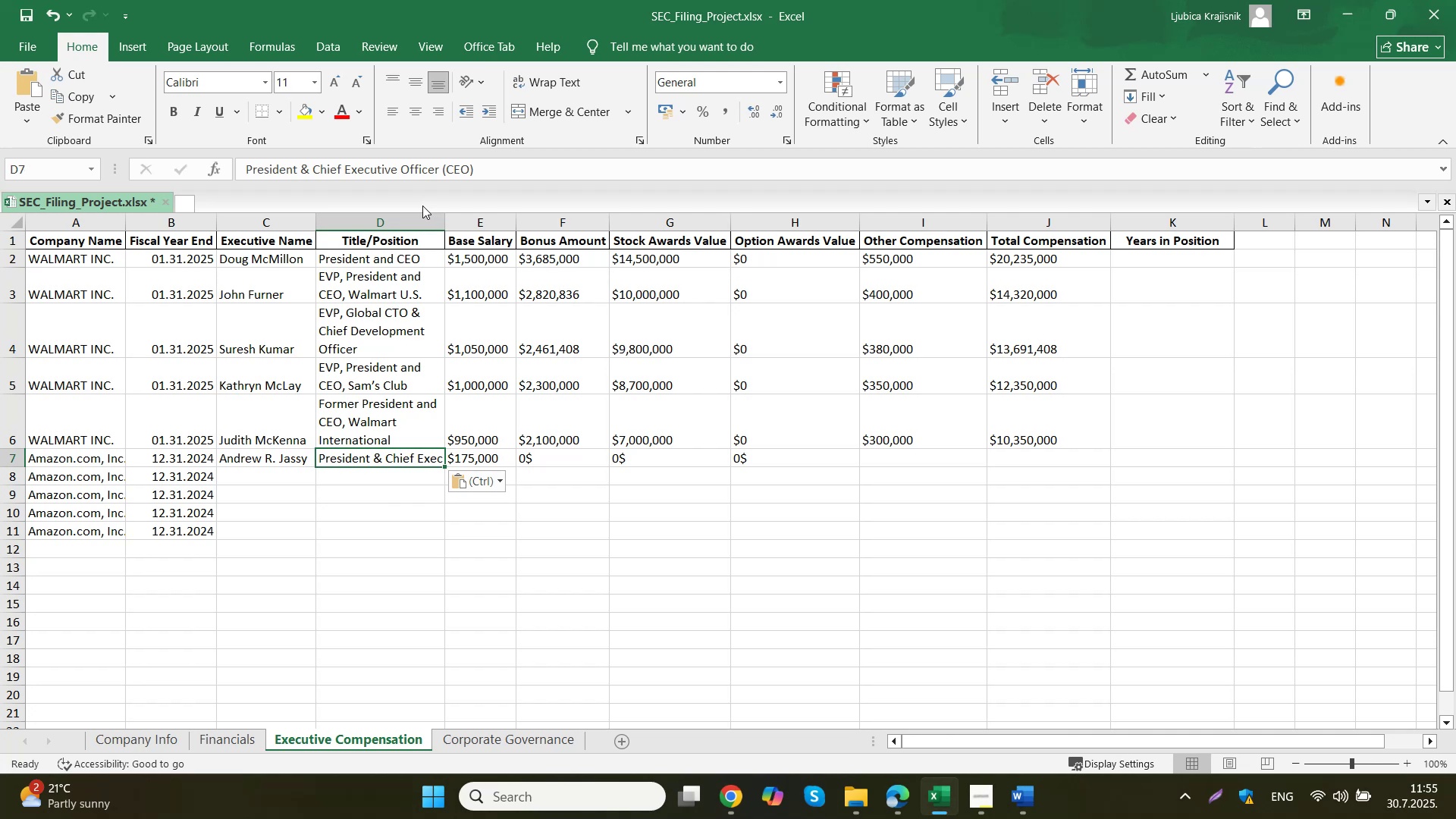 
left_click([410, 225])
 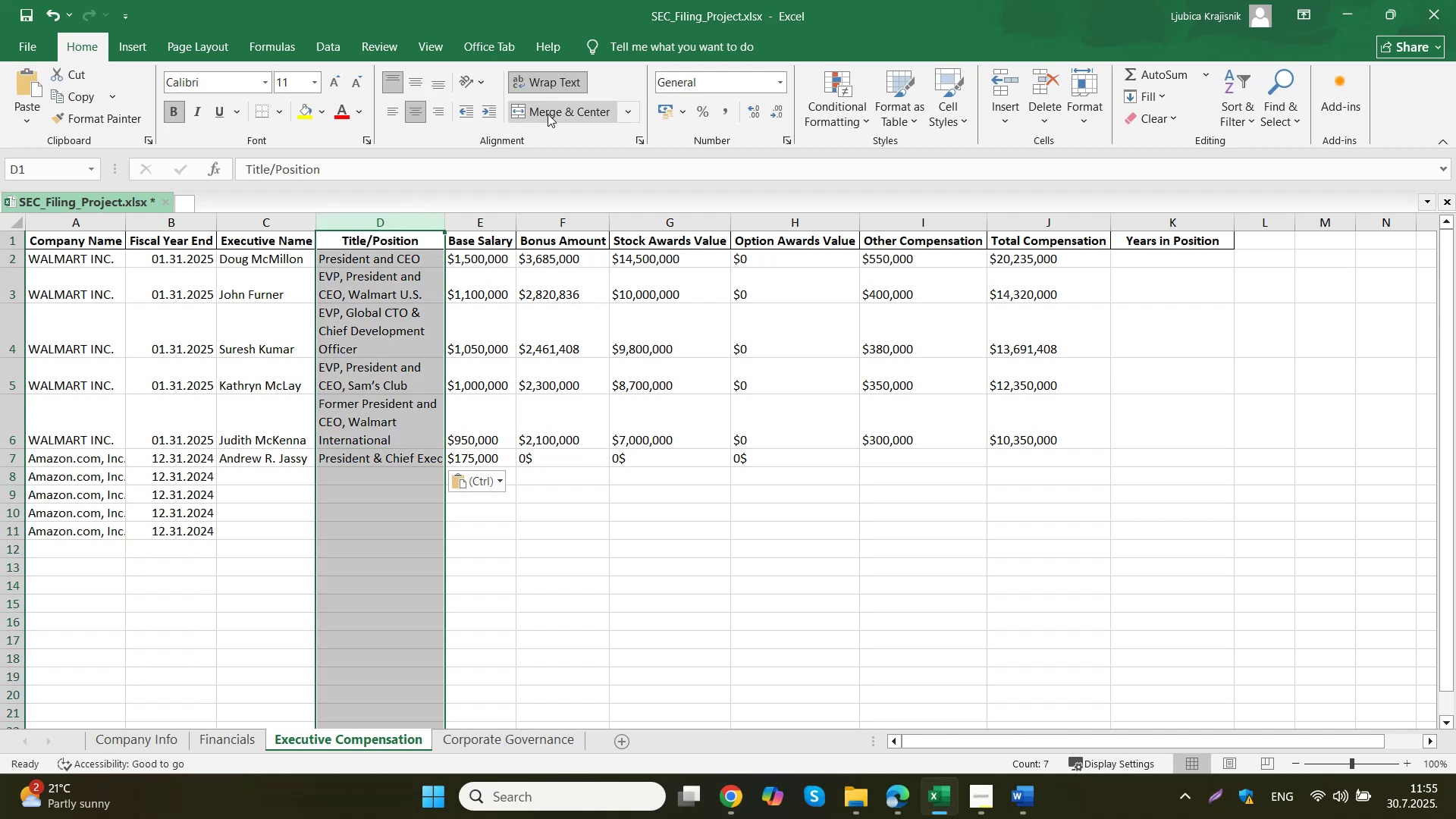 
left_click([560, 81])
 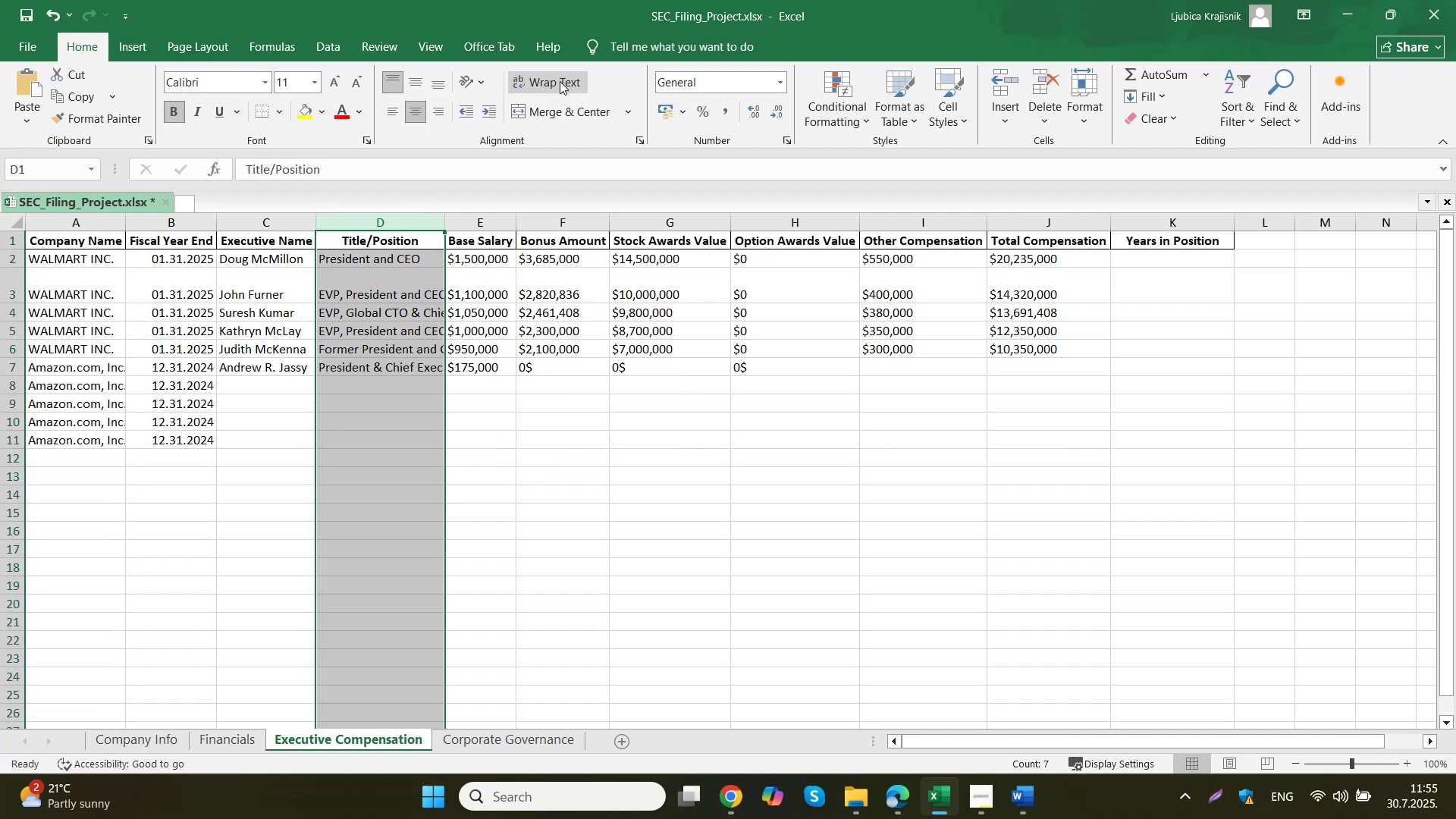 
left_click([560, 81])
 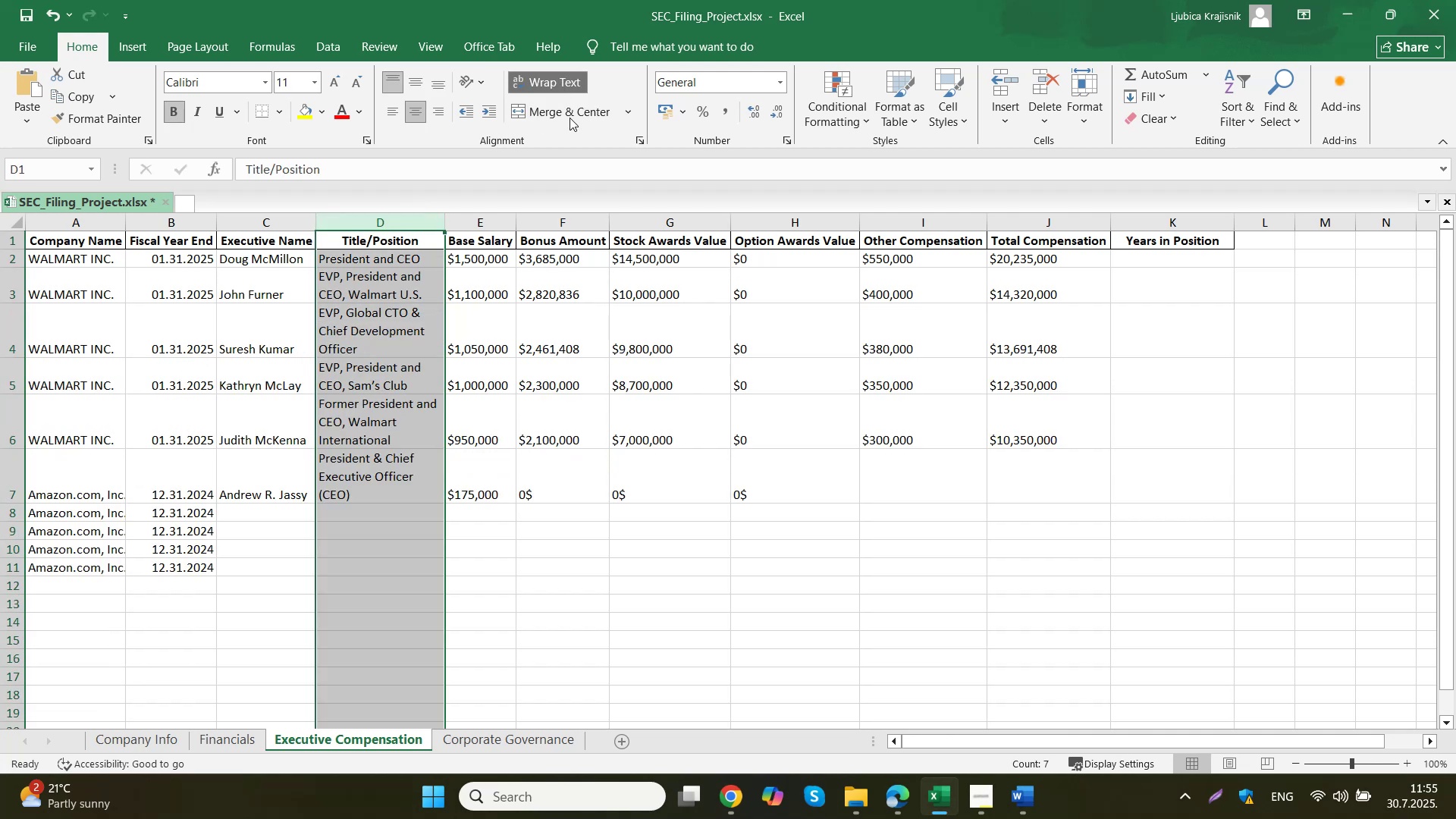 
left_click([615, 574])
 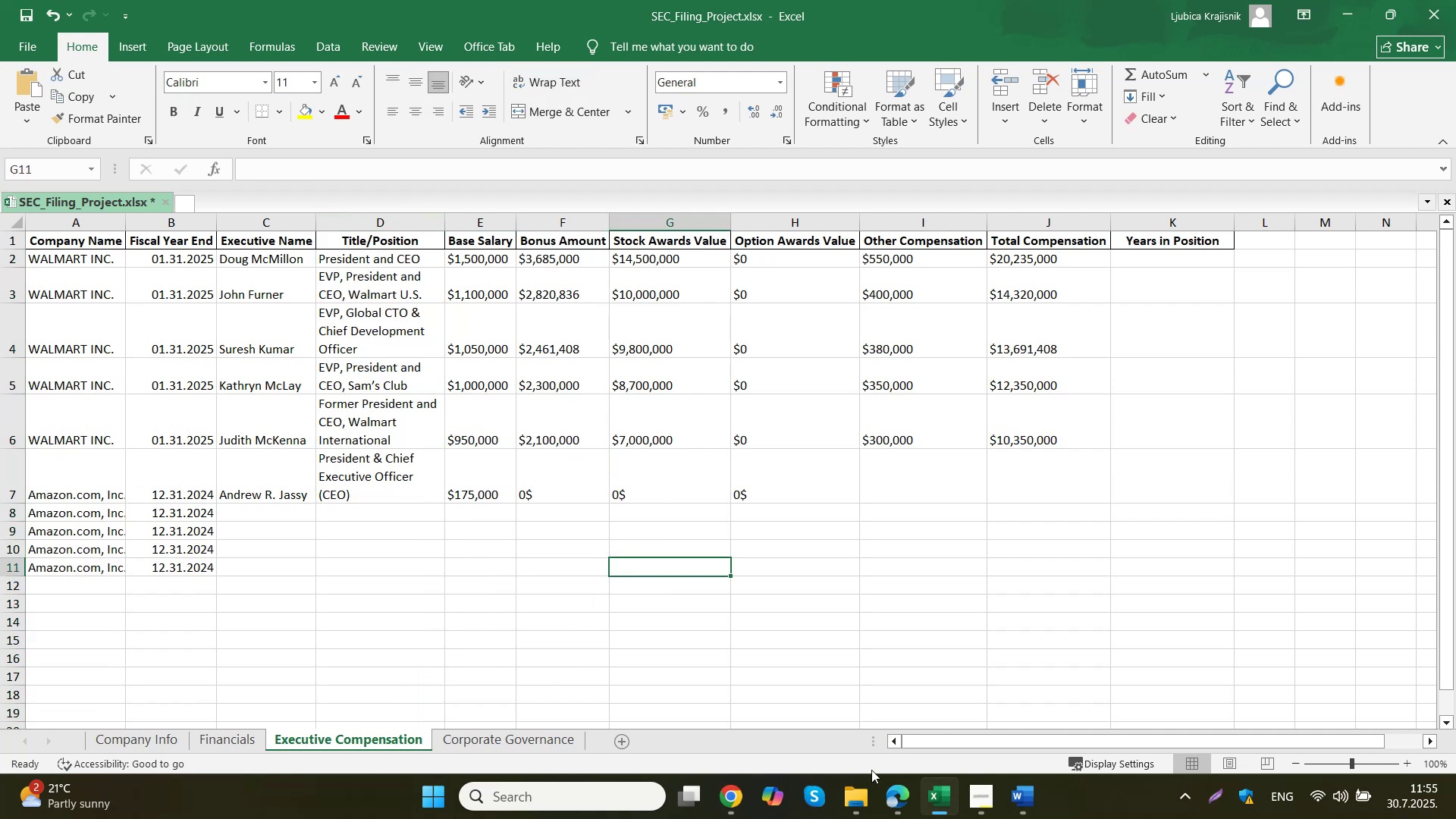 
double_click([664, 734])
 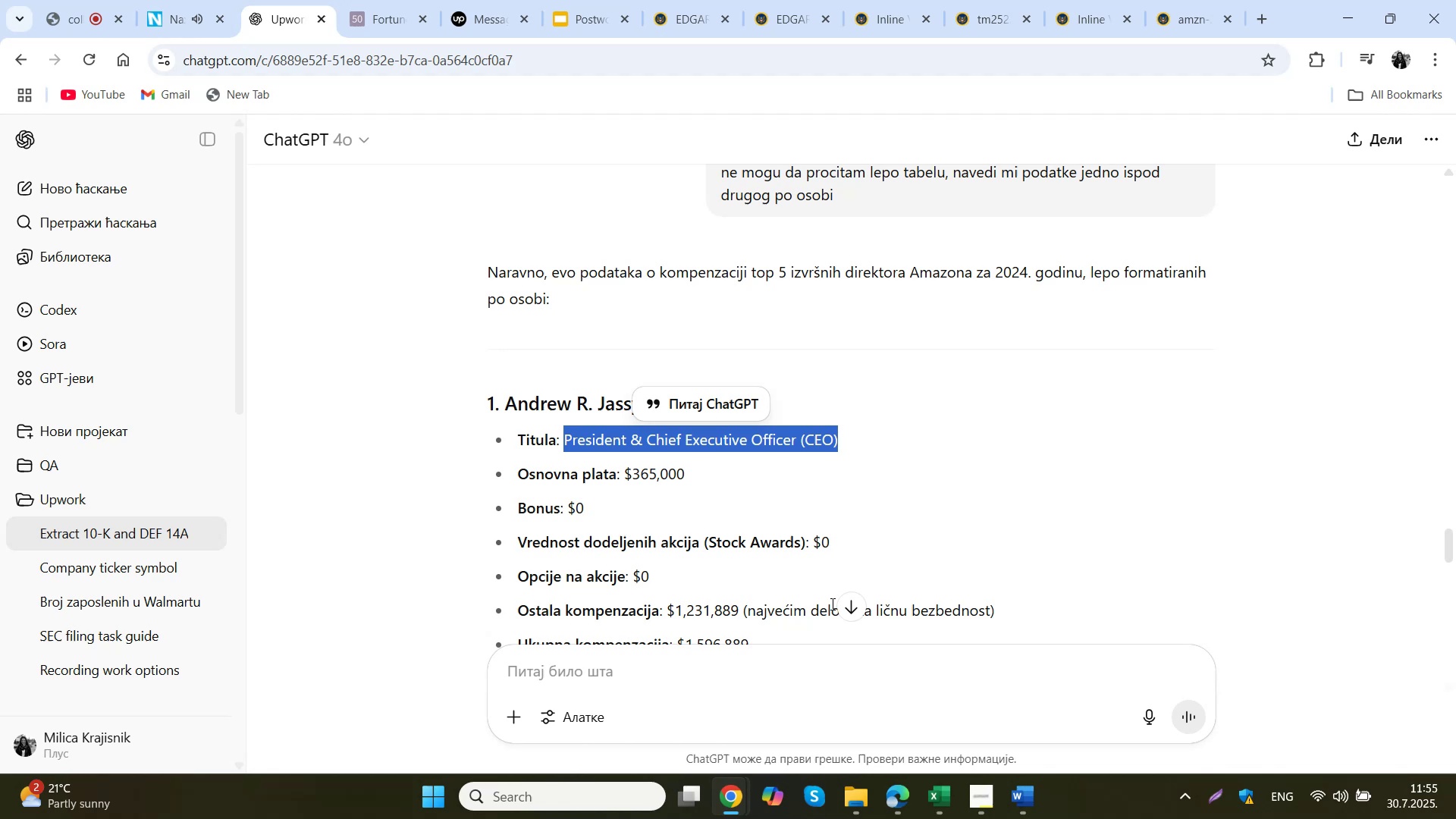 
mouse_move([897, 724])
 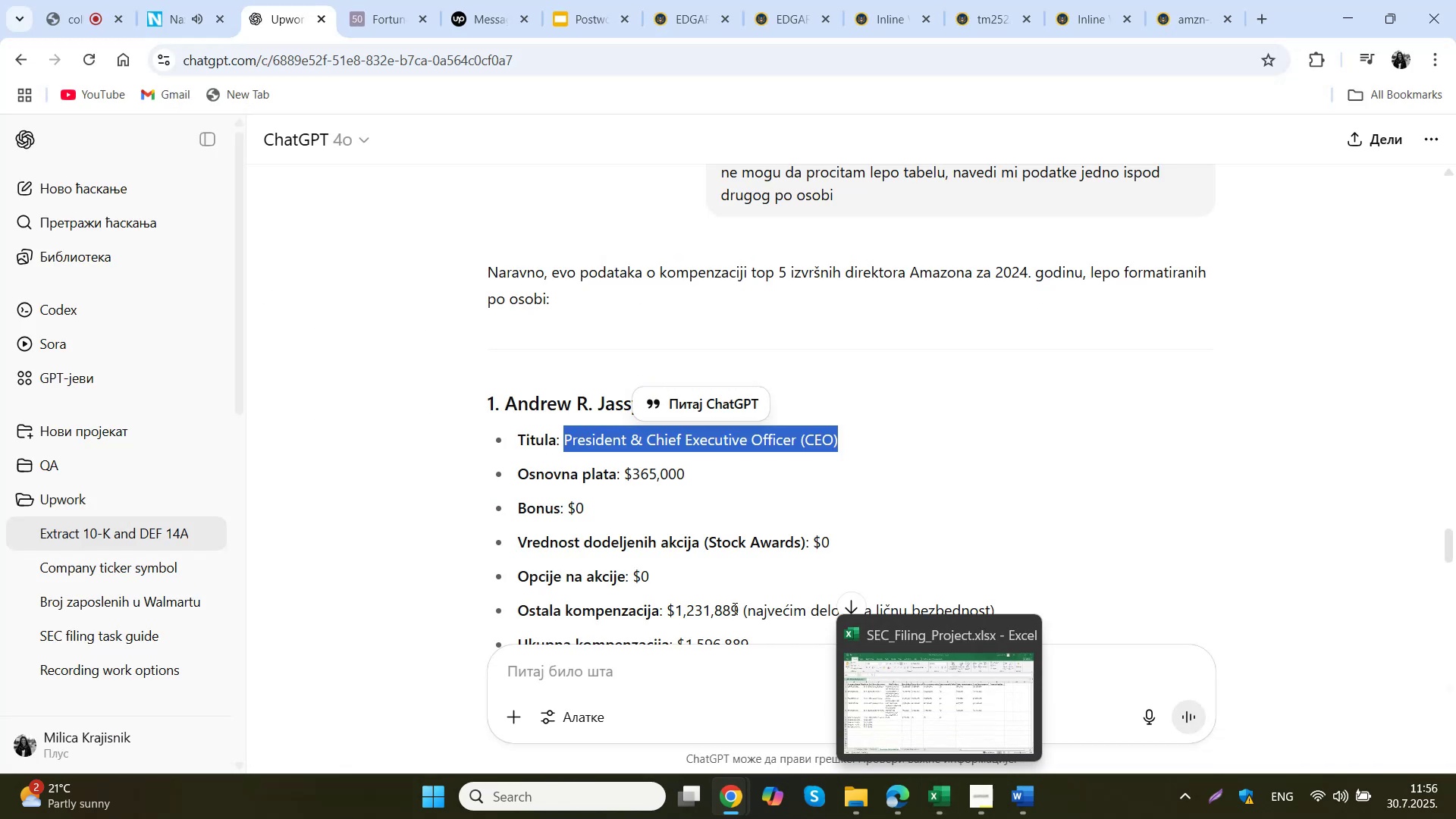 
scroll: coordinate [728, 564], scroll_direction: up, amount: 6.0
 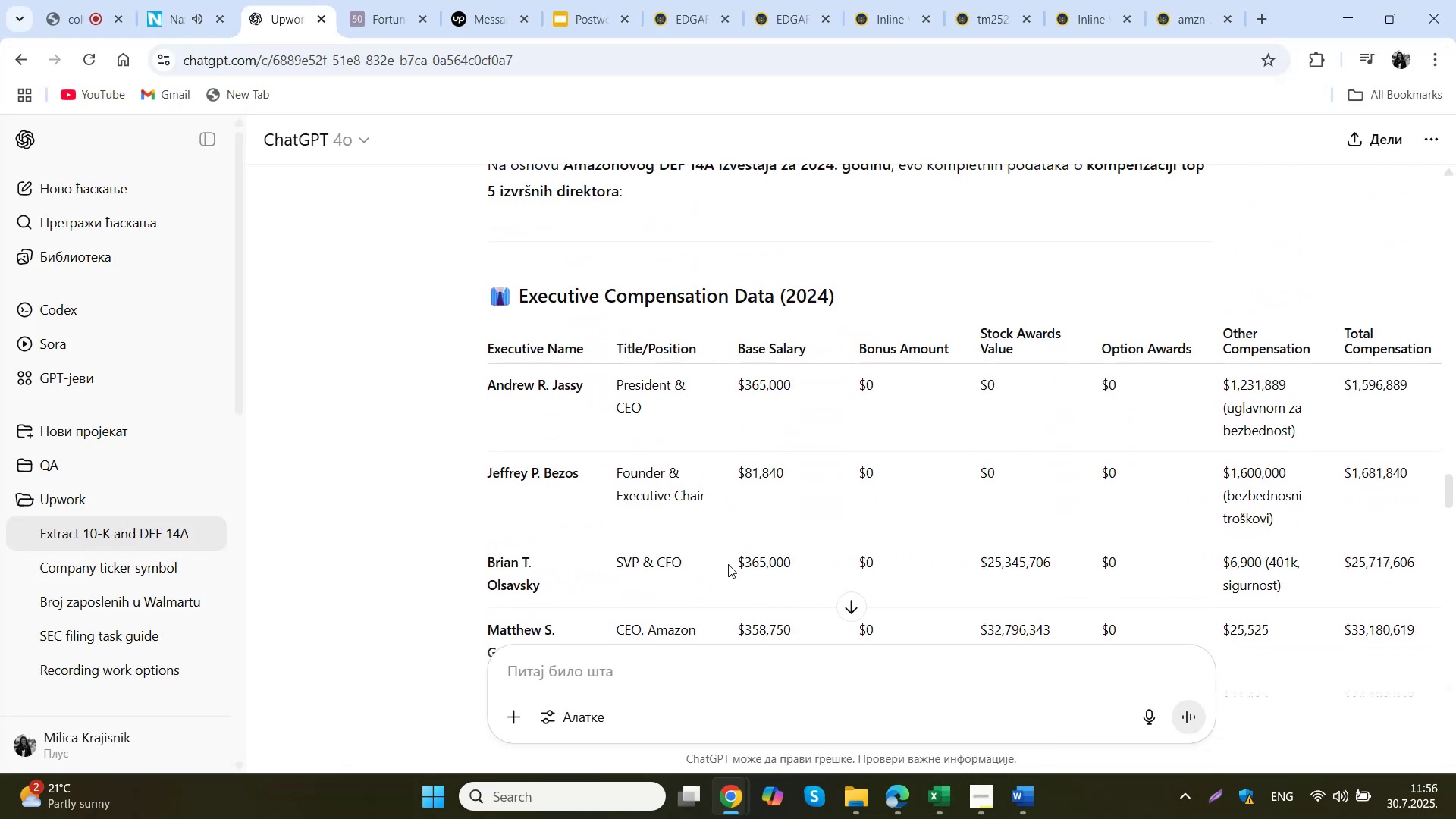 
scroll: coordinate [728, 564], scroll_direction: down, amount: 6.0
 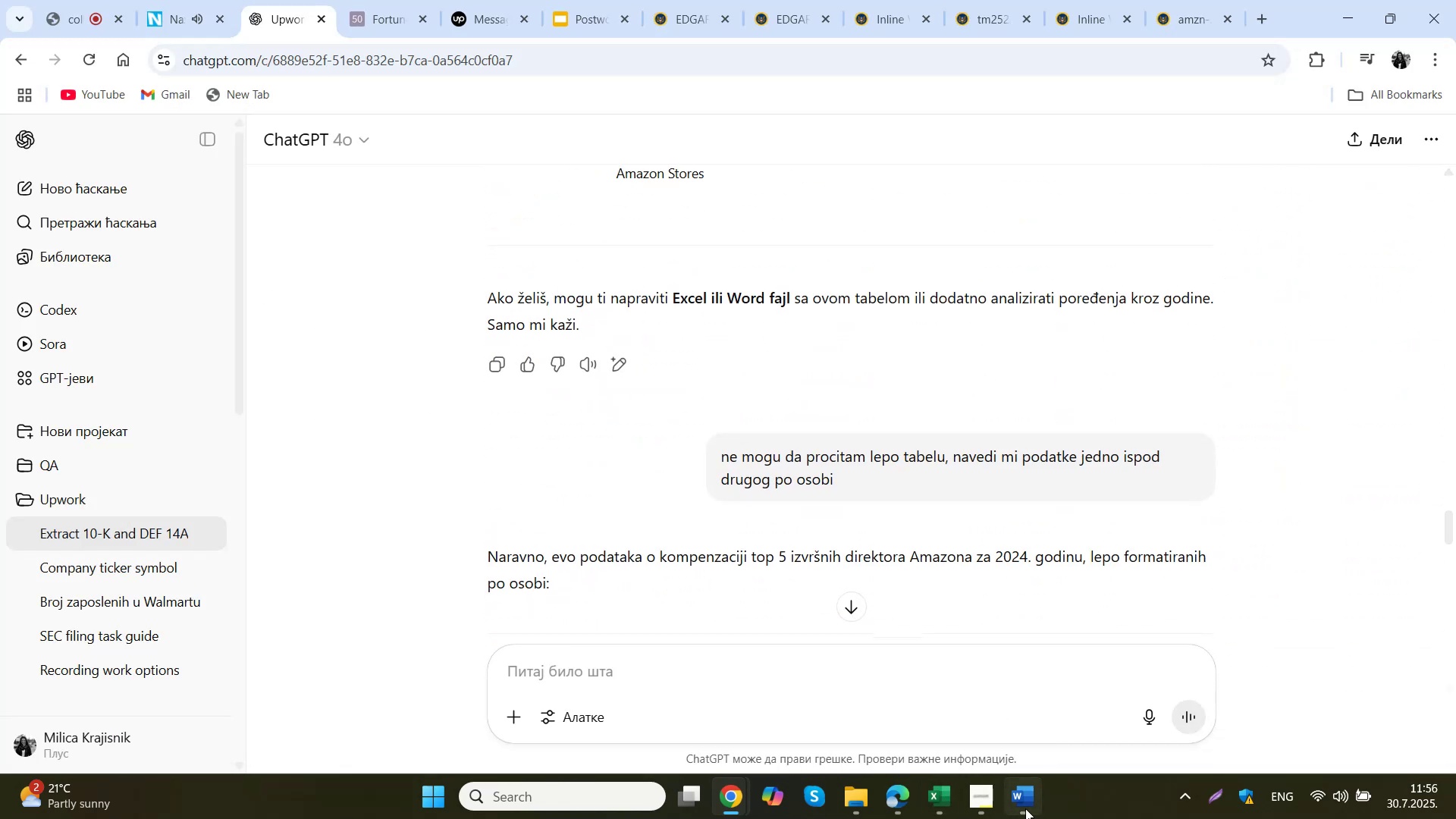 
mouse_move([990, 703])
 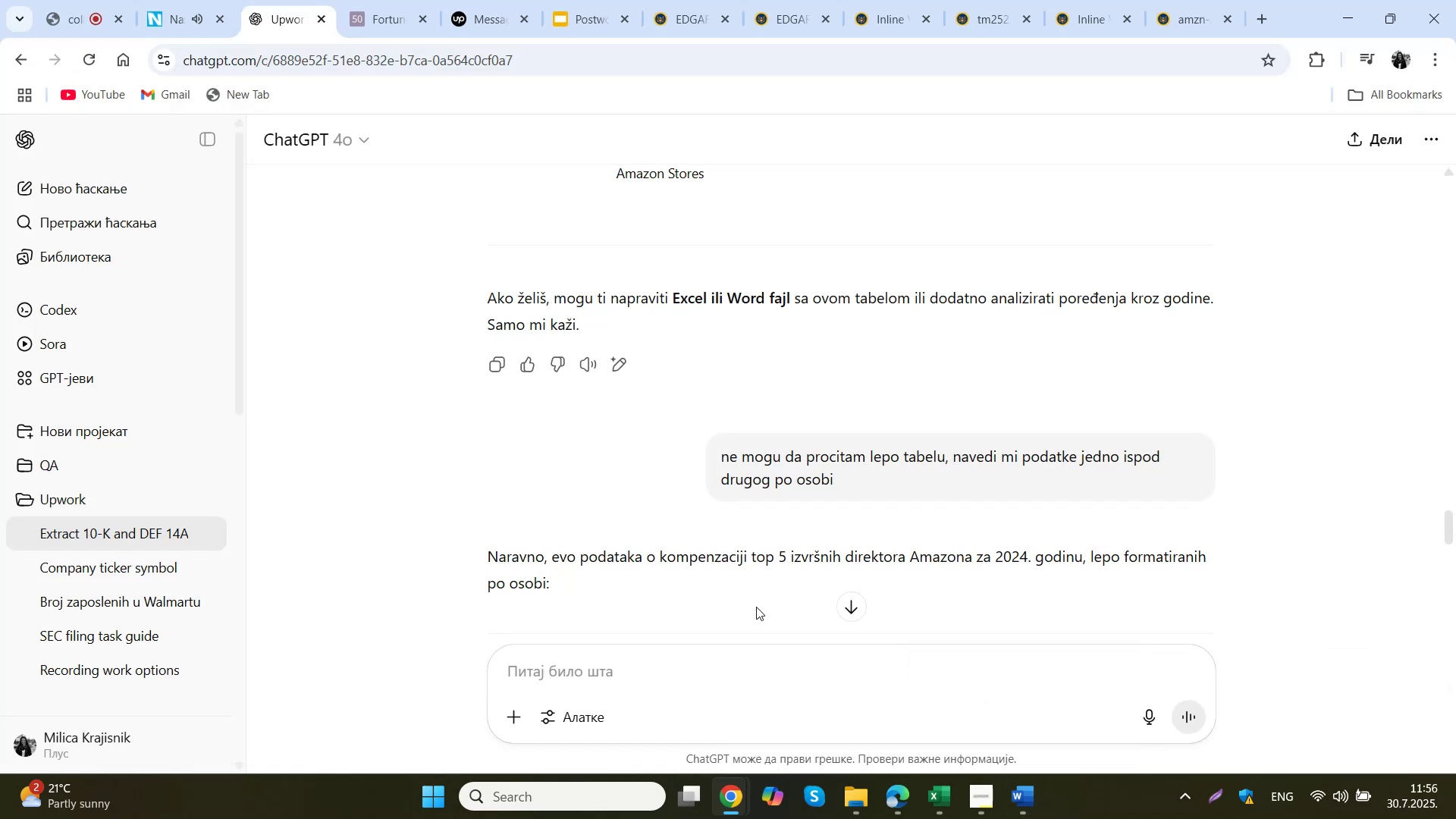 
scroll: coordinate [615, 511], scroll_direction: down, amount: 4.0
 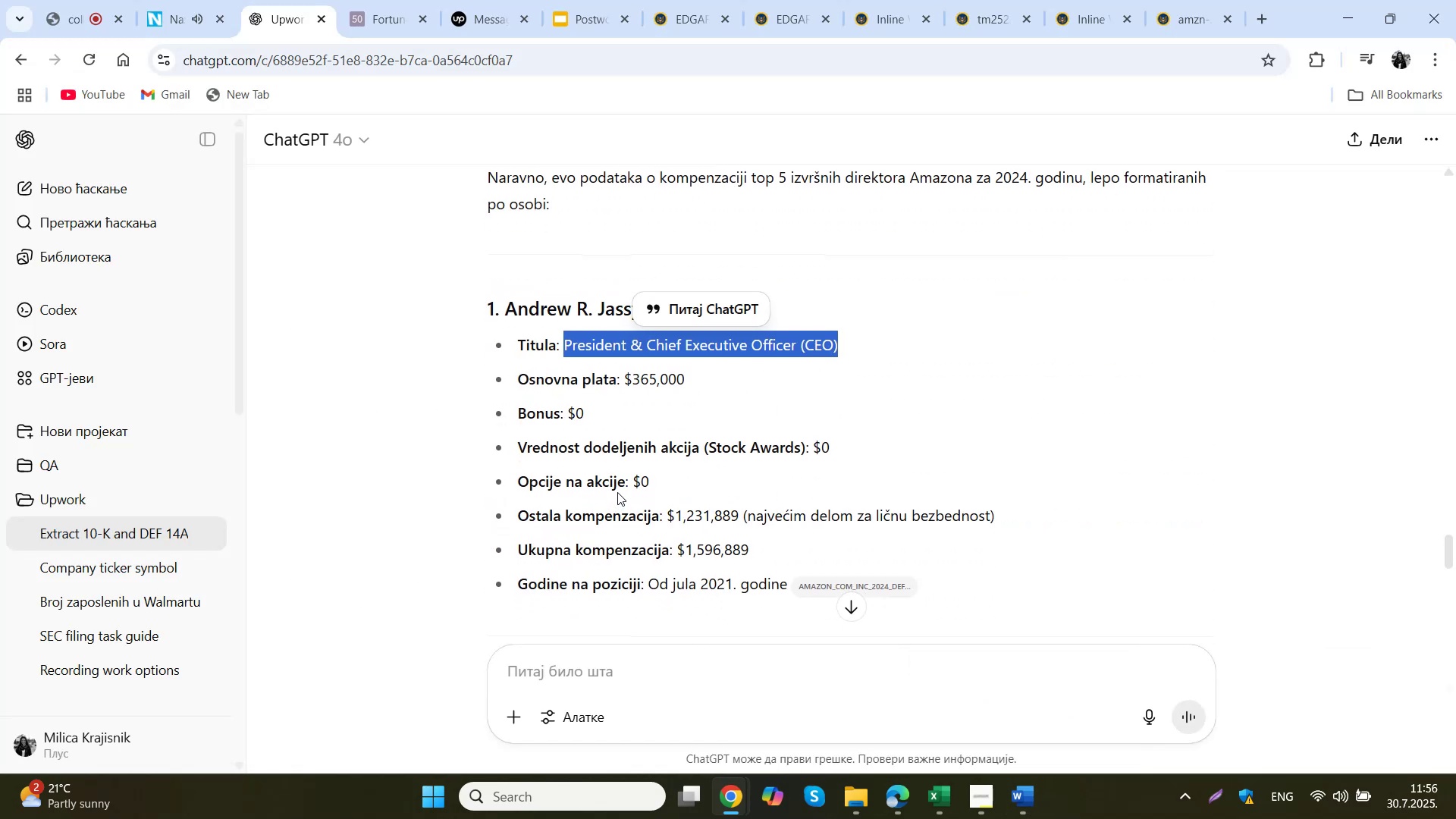 
left_click([653, 402])
 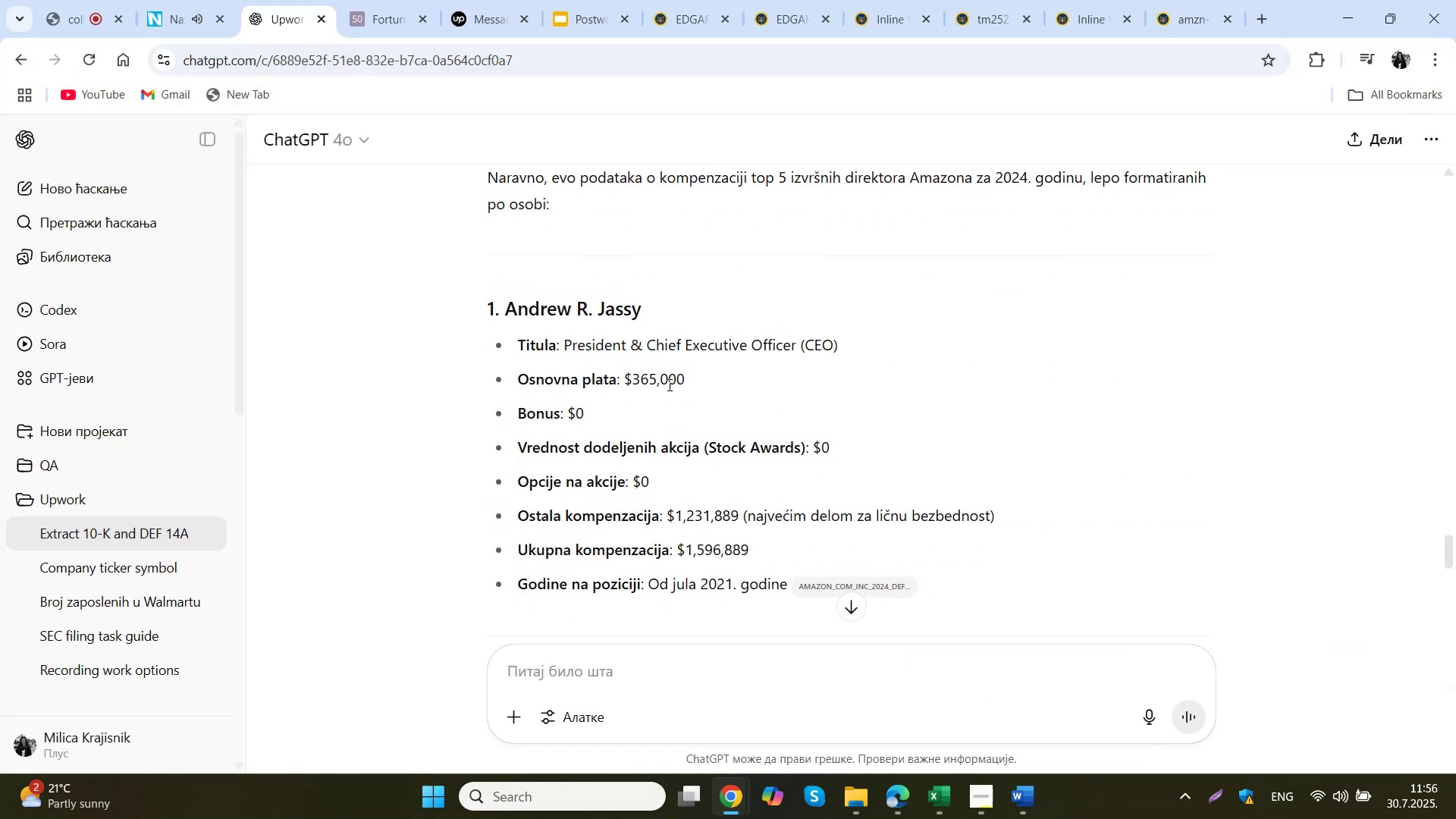 
left_click_drag(start_coordinate=[692, 378], to_coordinate=[627, 380])
 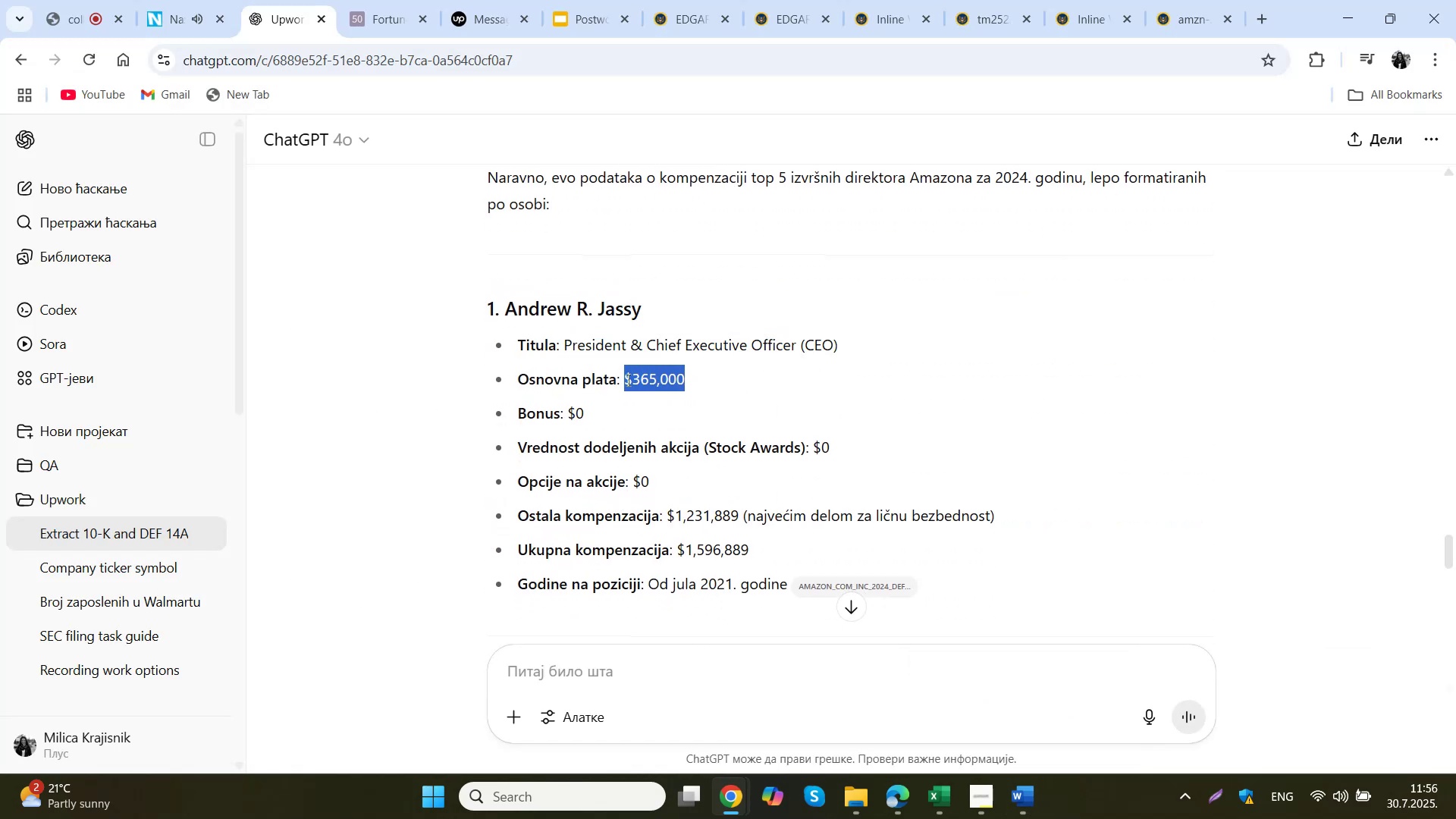 
key(Control+ControlLeft)
 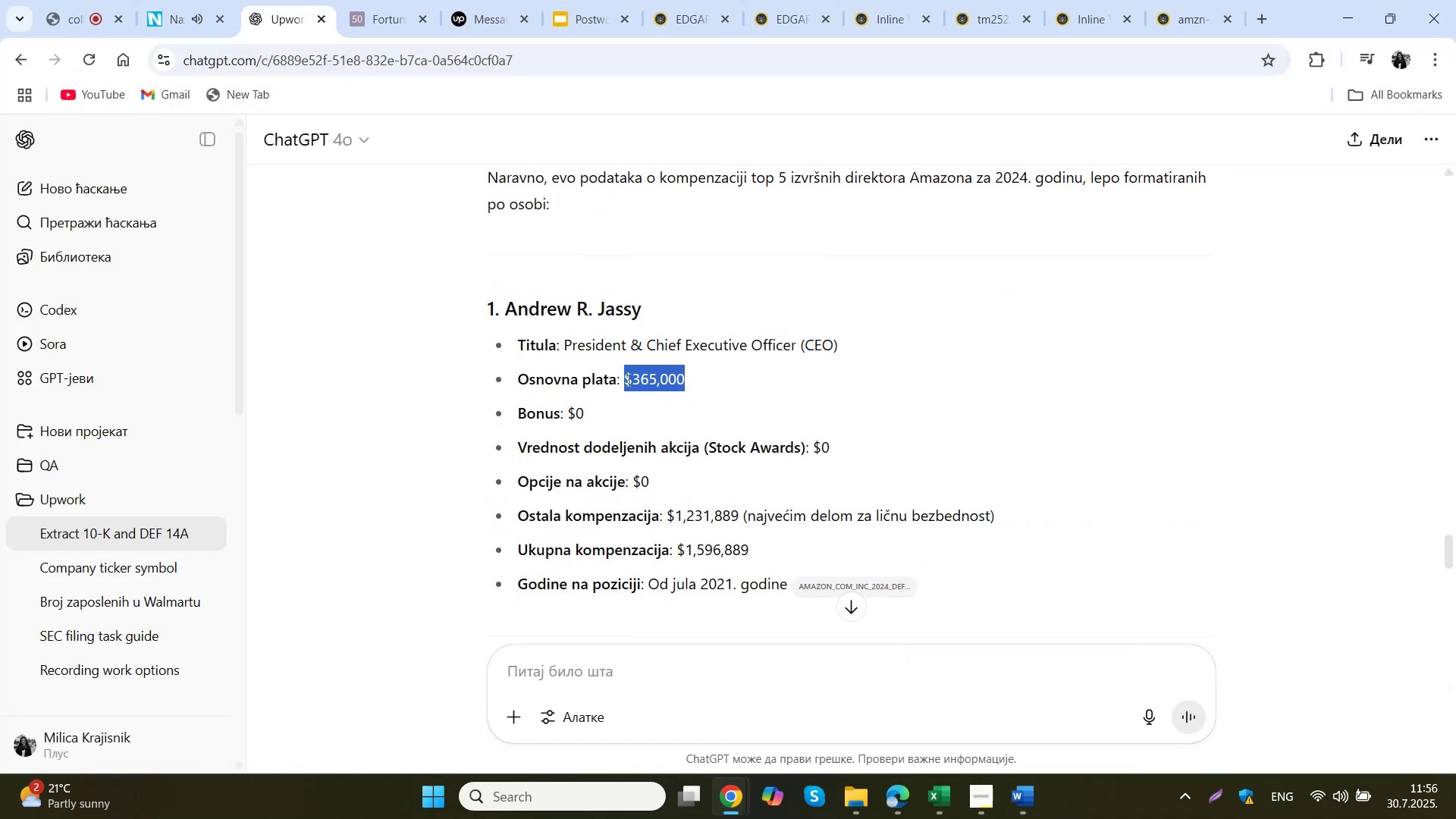 
key(Control+C)
 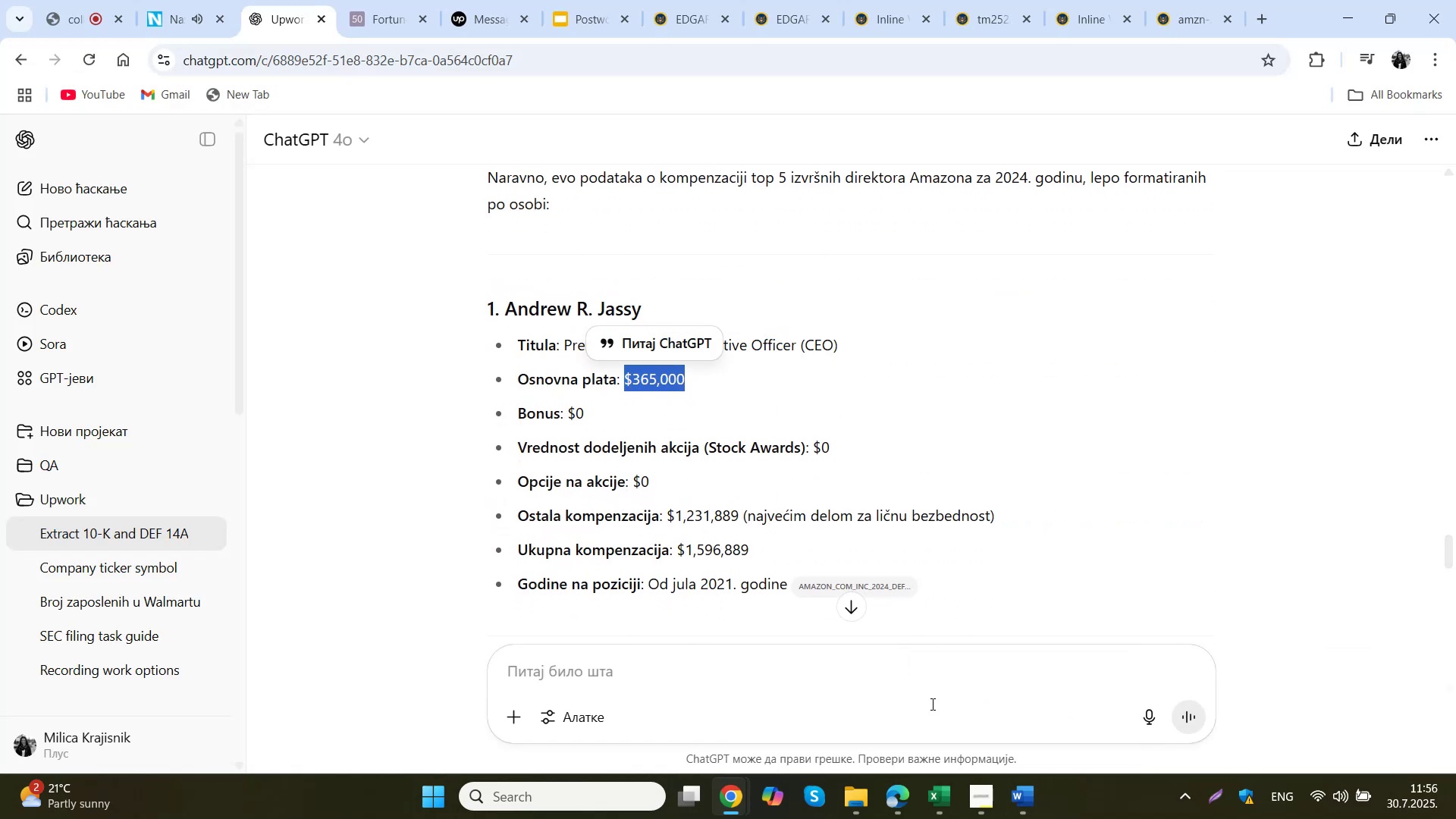 
left_click([944, 791])
 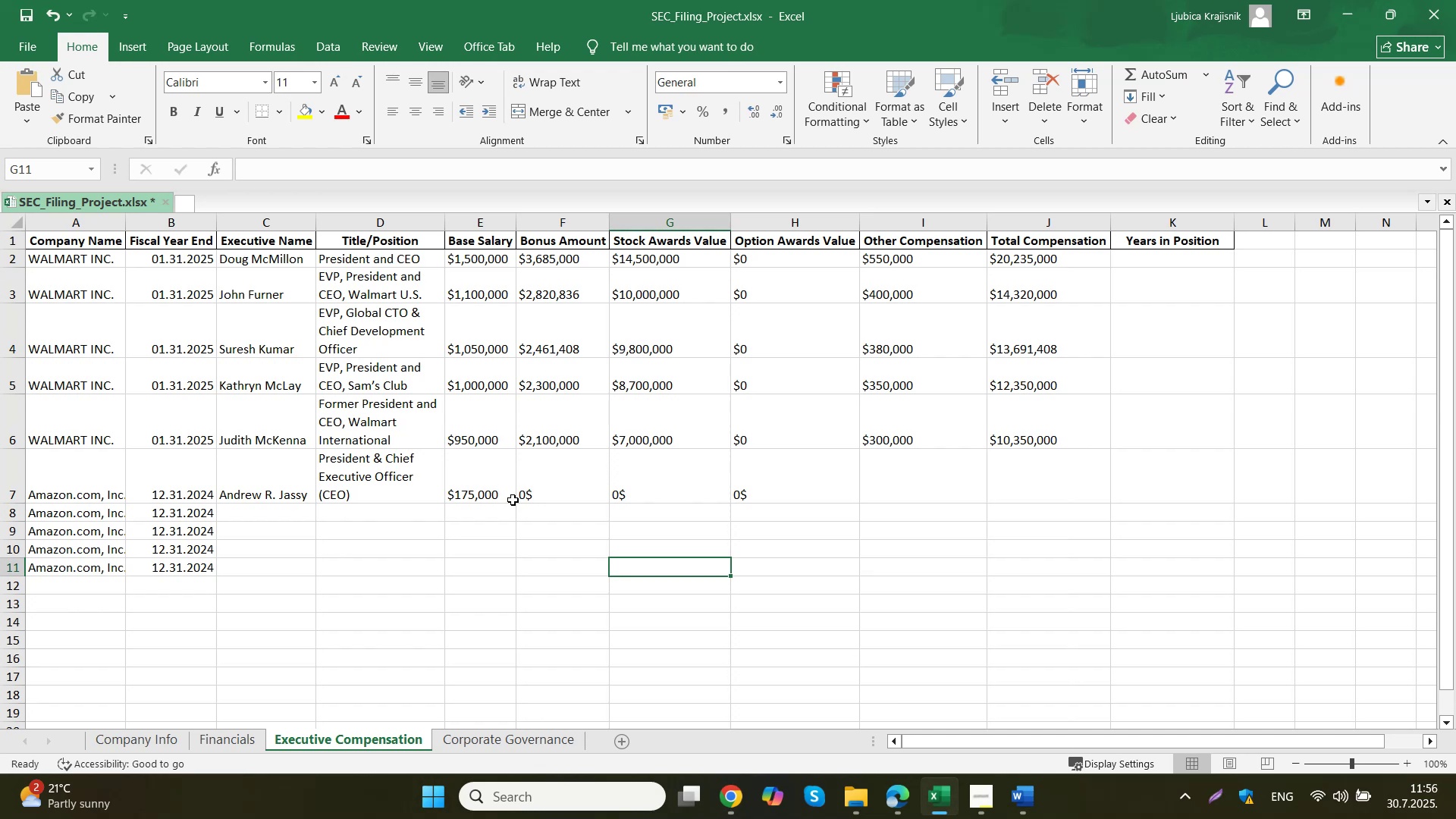 
left_click([496, 496])
 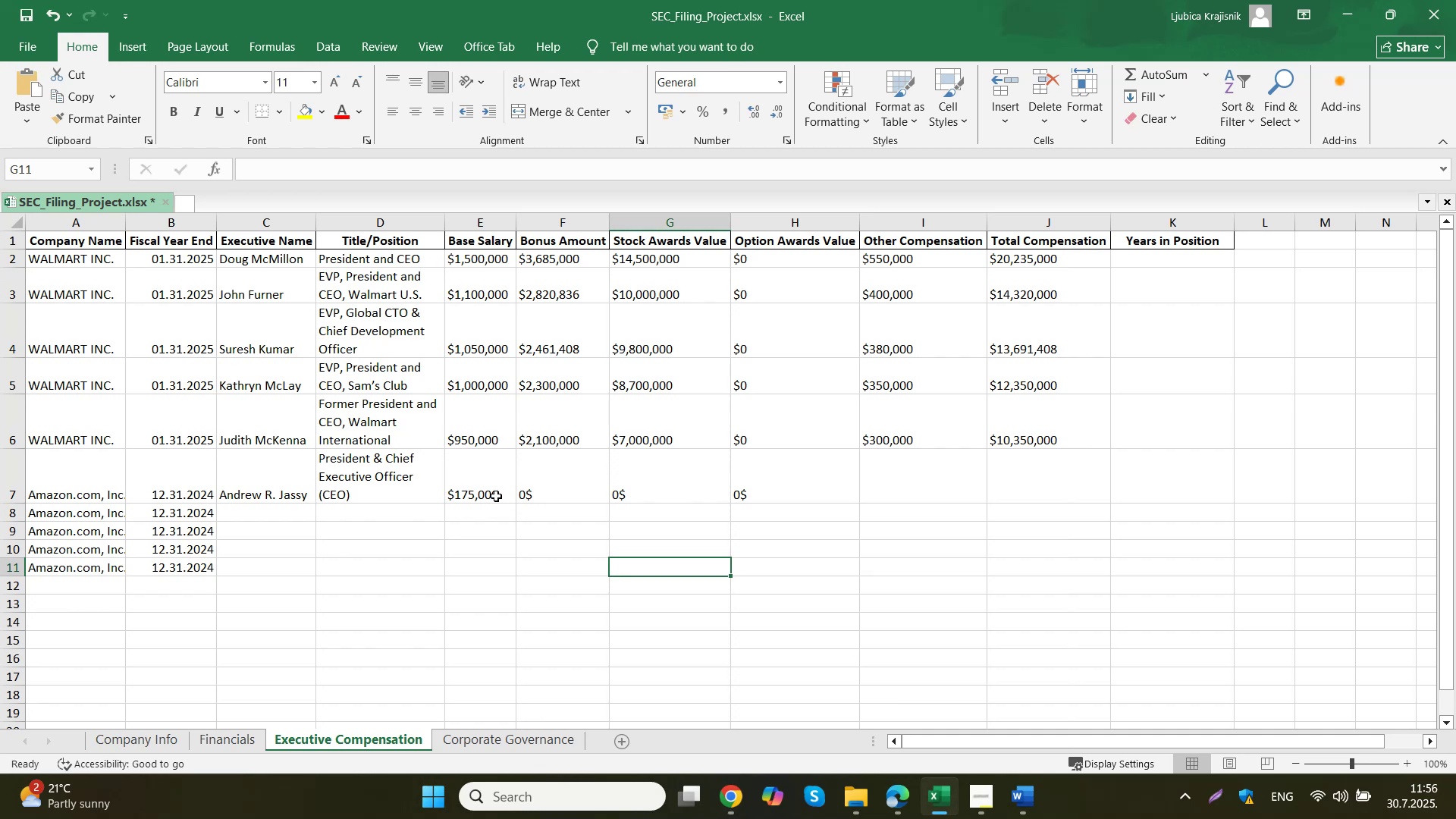 
key(Control+ControlLeft)
 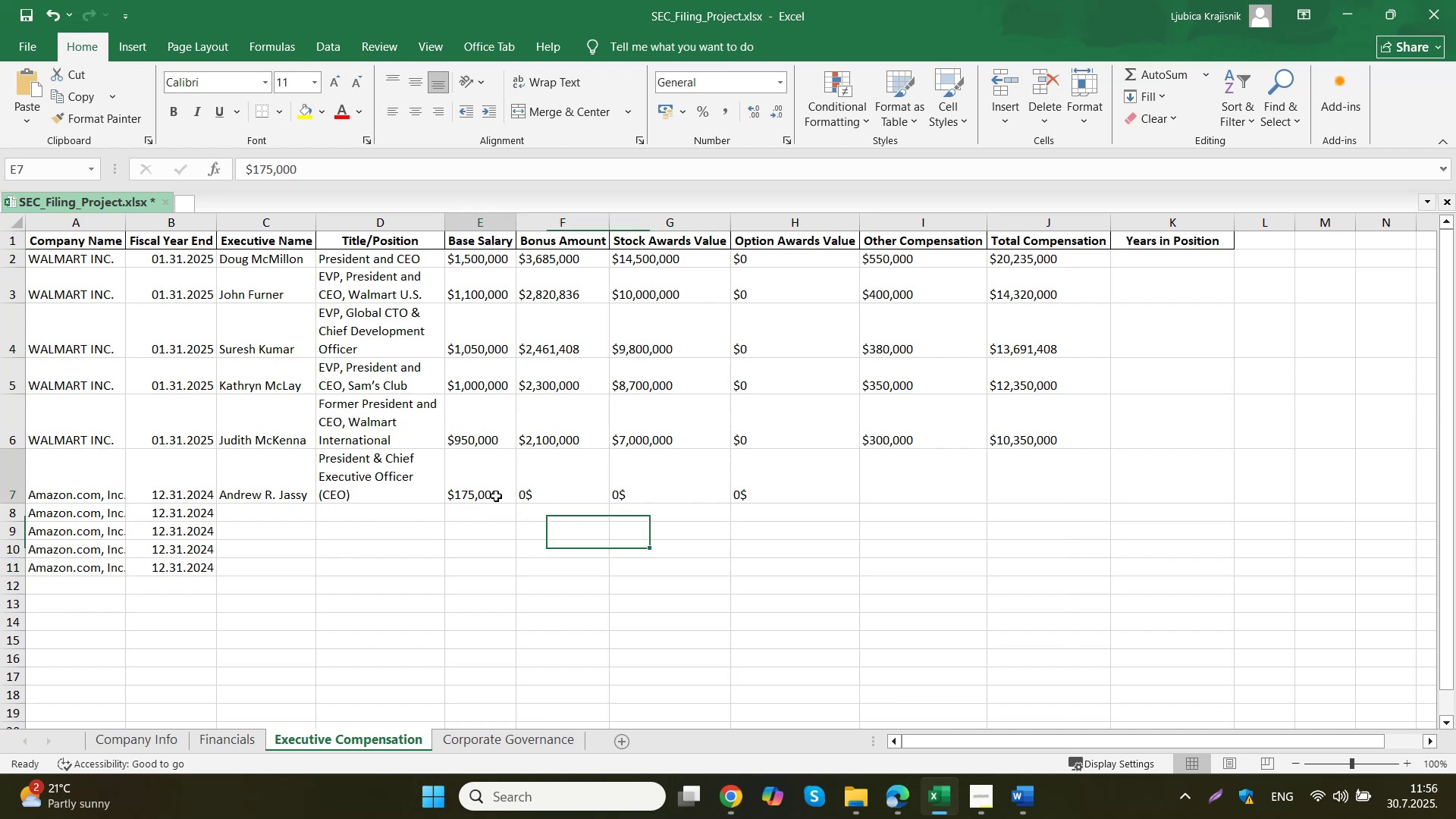 
key(Control+V)
 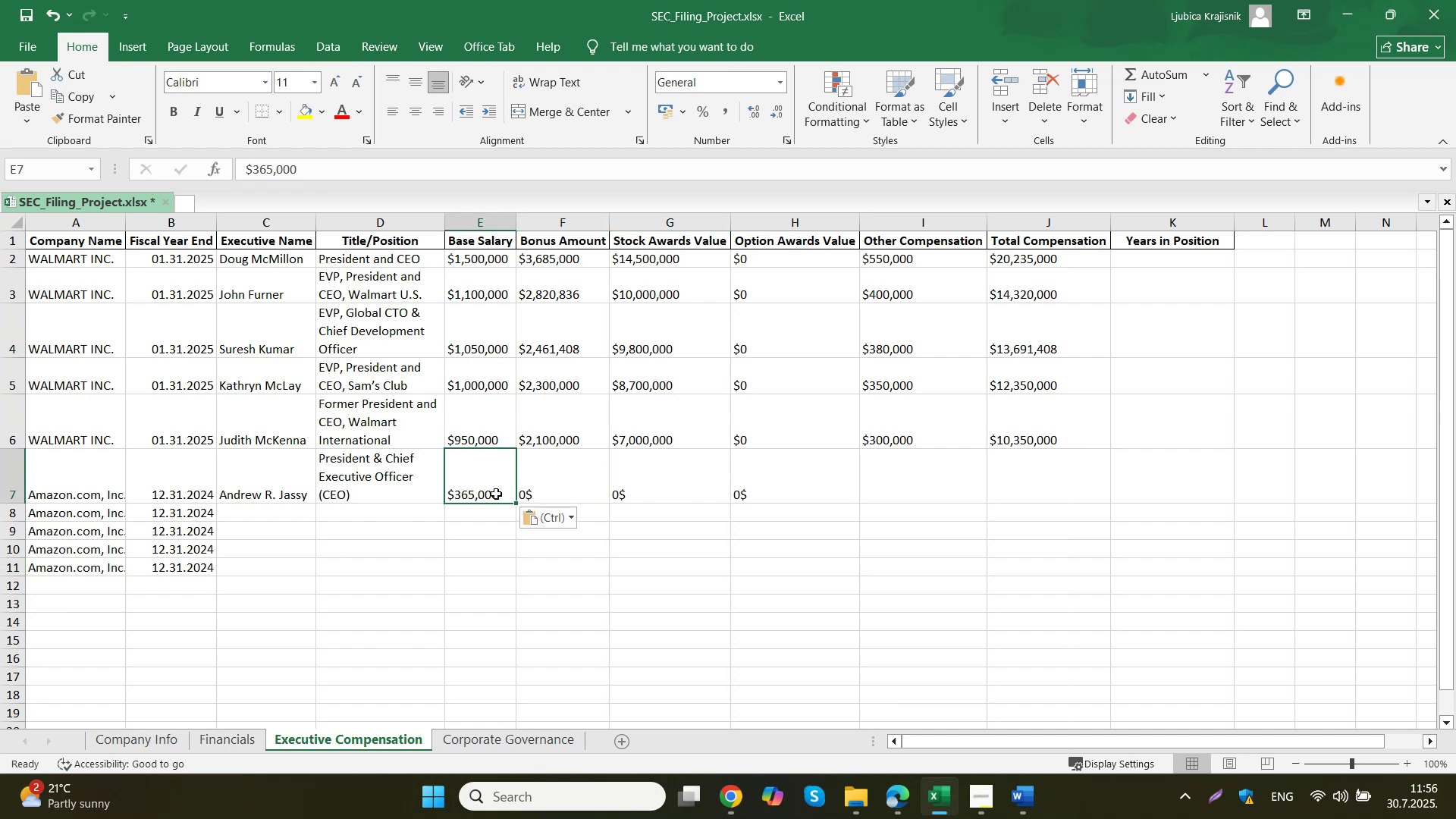 
left_click([569, 491])
 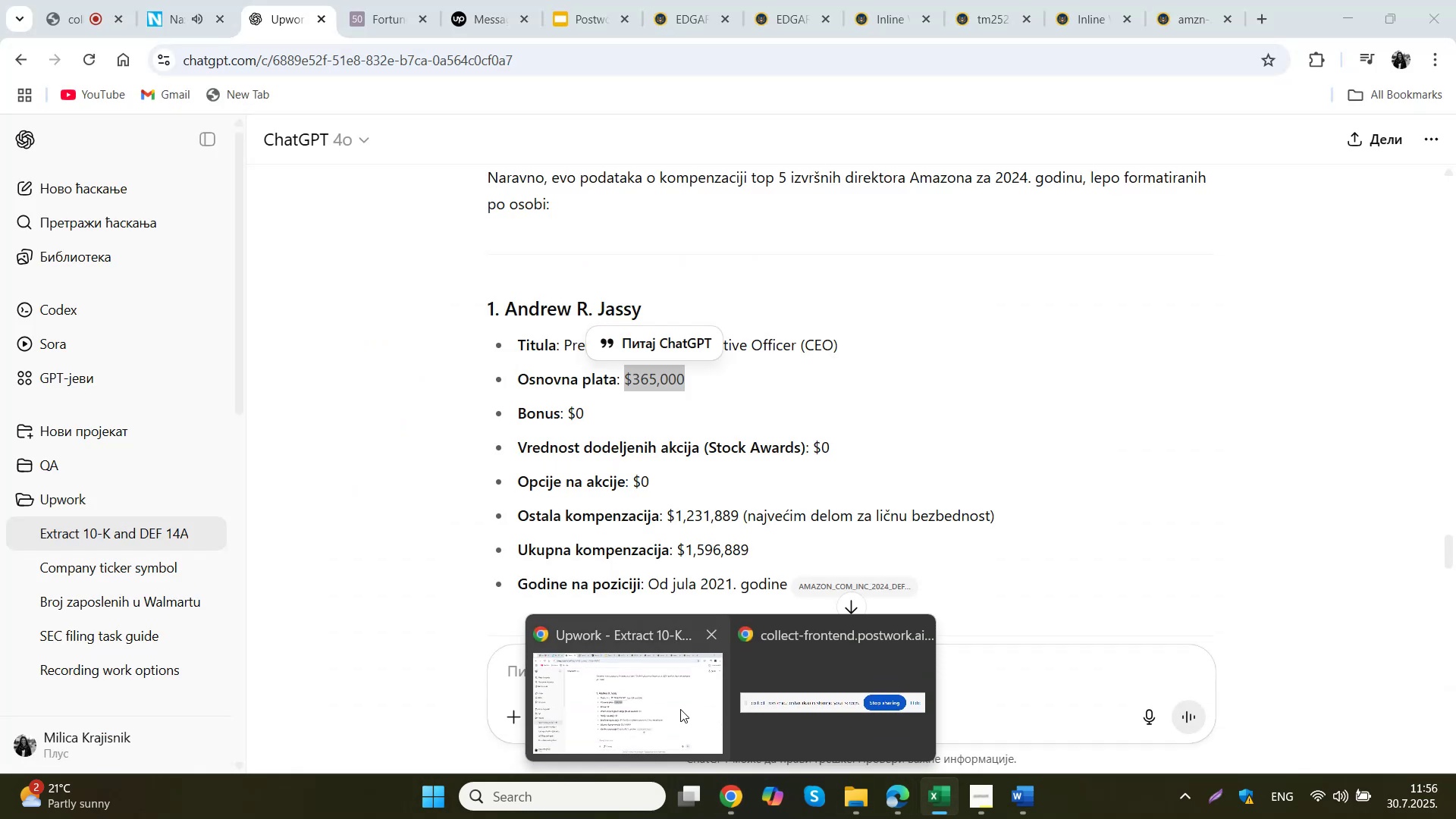 
wait(9.13)
 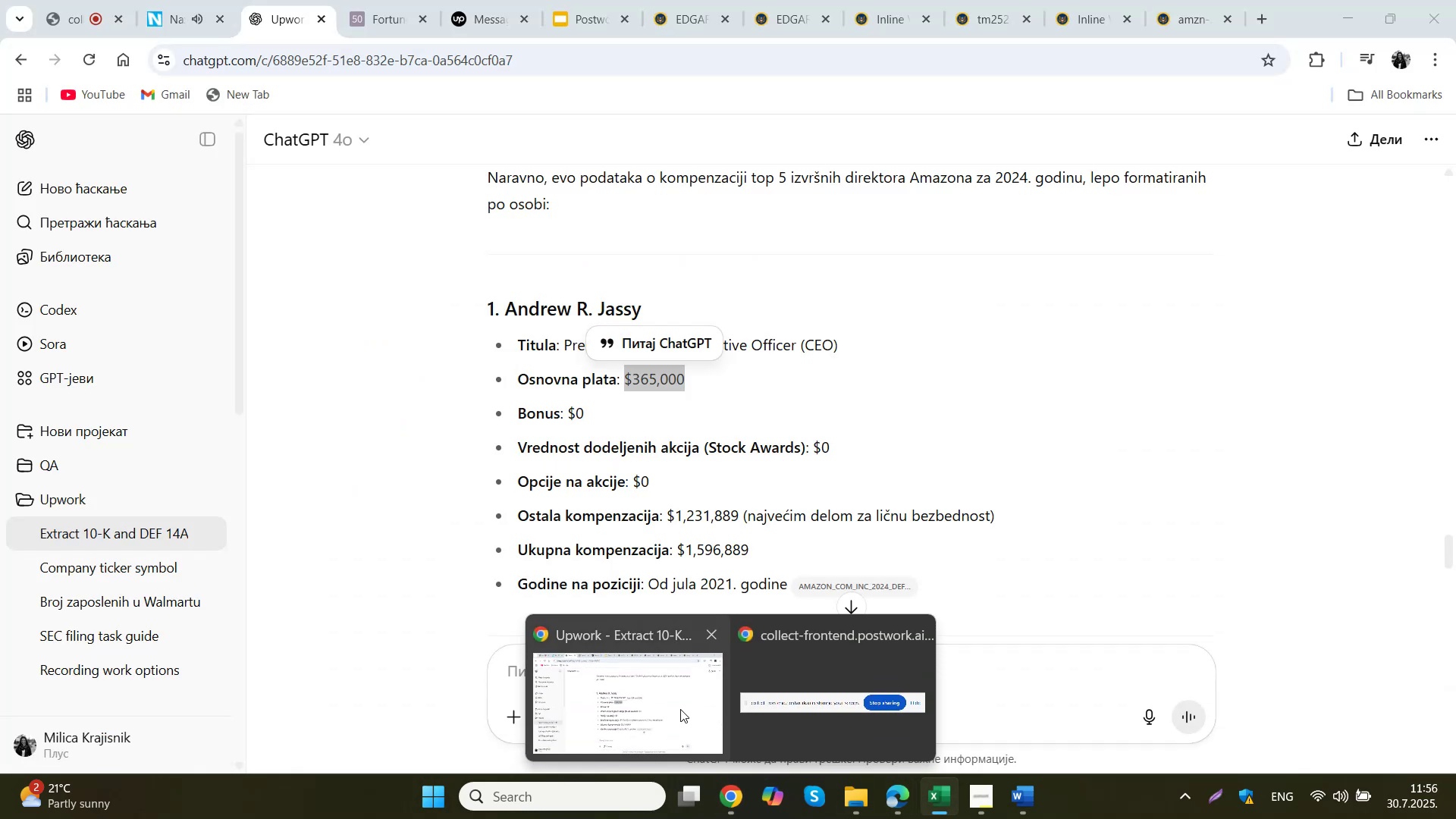 
left_click([678, 706])
 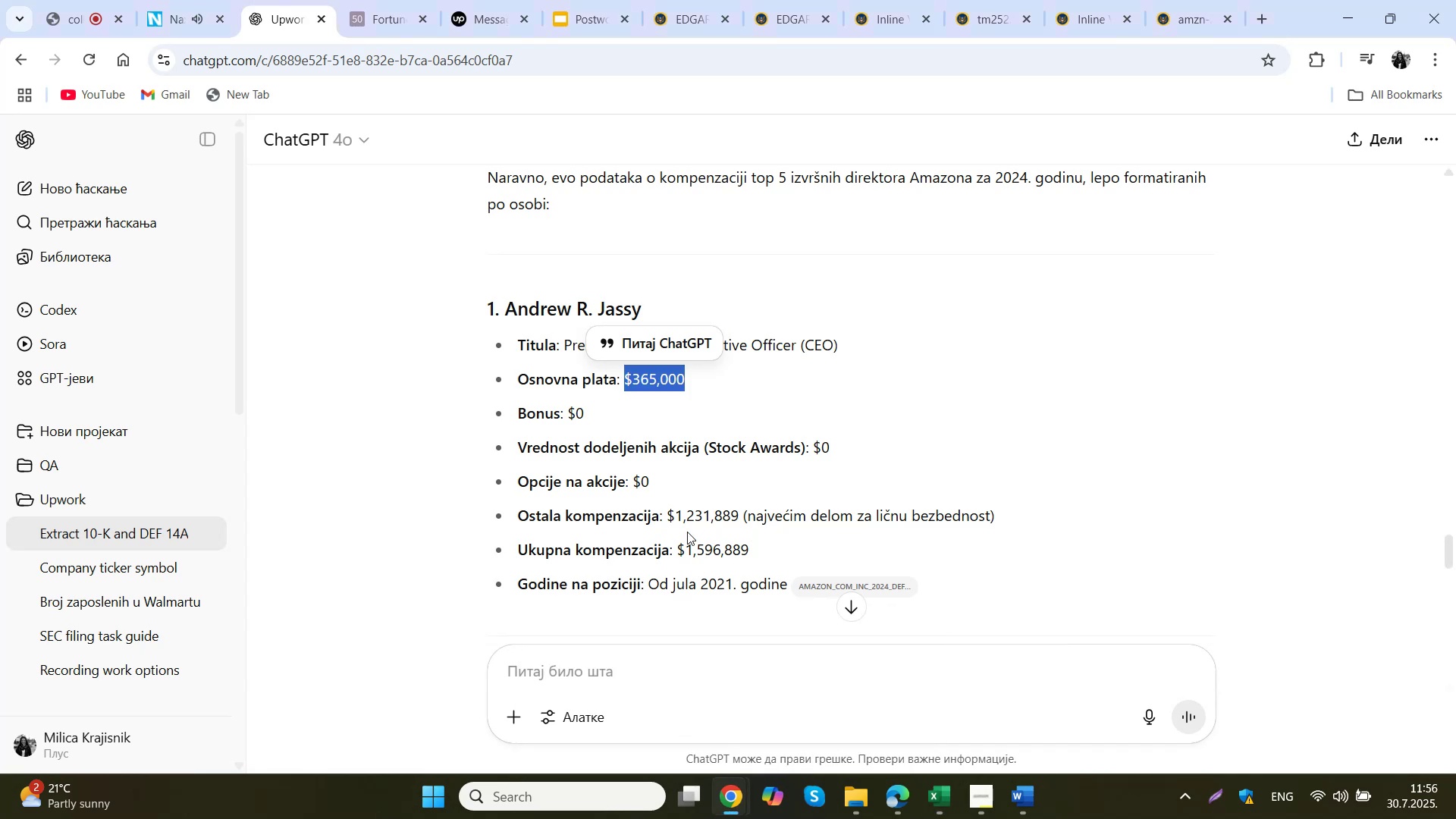 
scroll: coordinate [680, 516], scroll_direction: down, amount: 1.0
 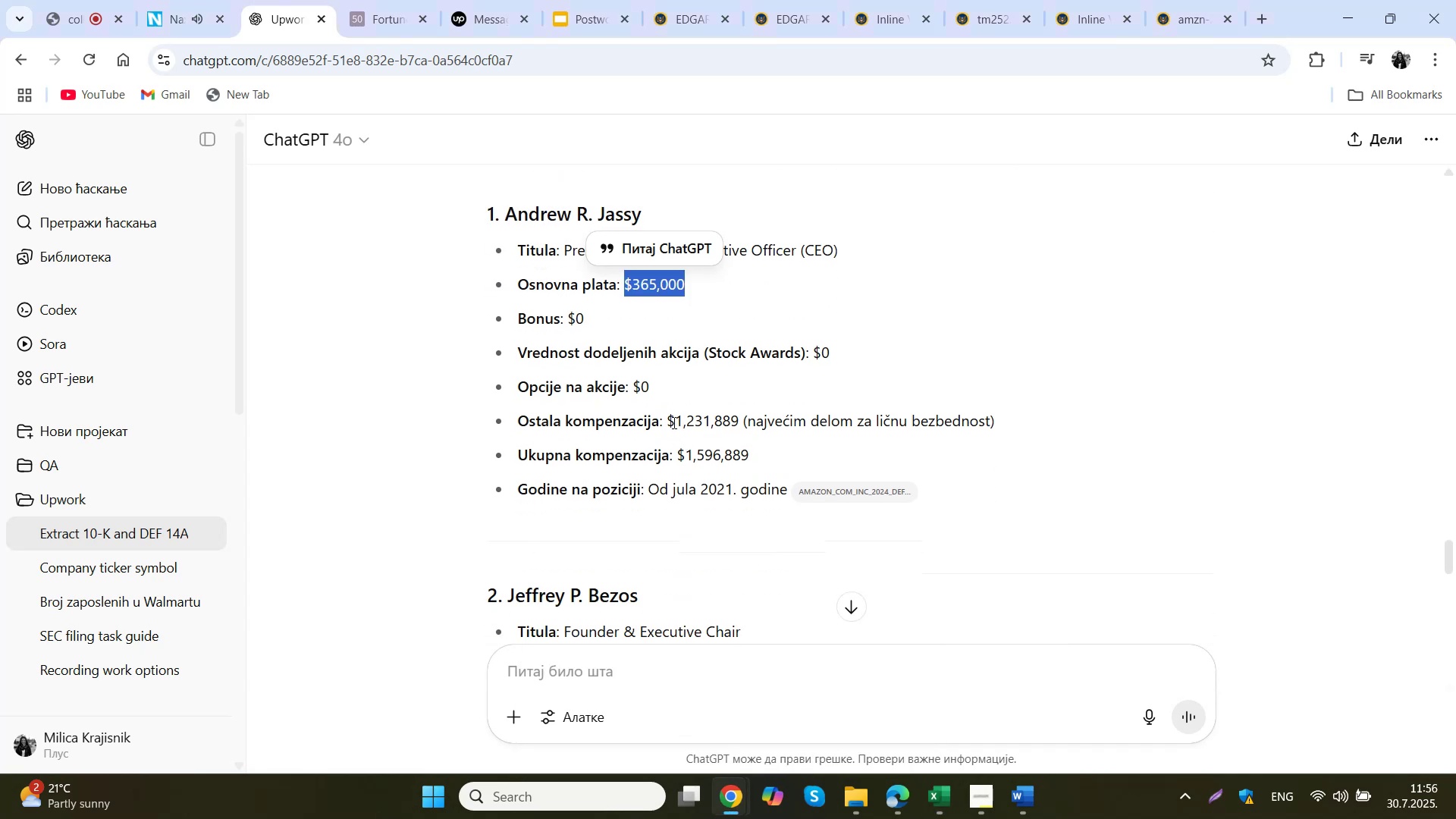 
left_click_drag(start_coordinate=[668, 420], to_coordinate=[735, 422])
 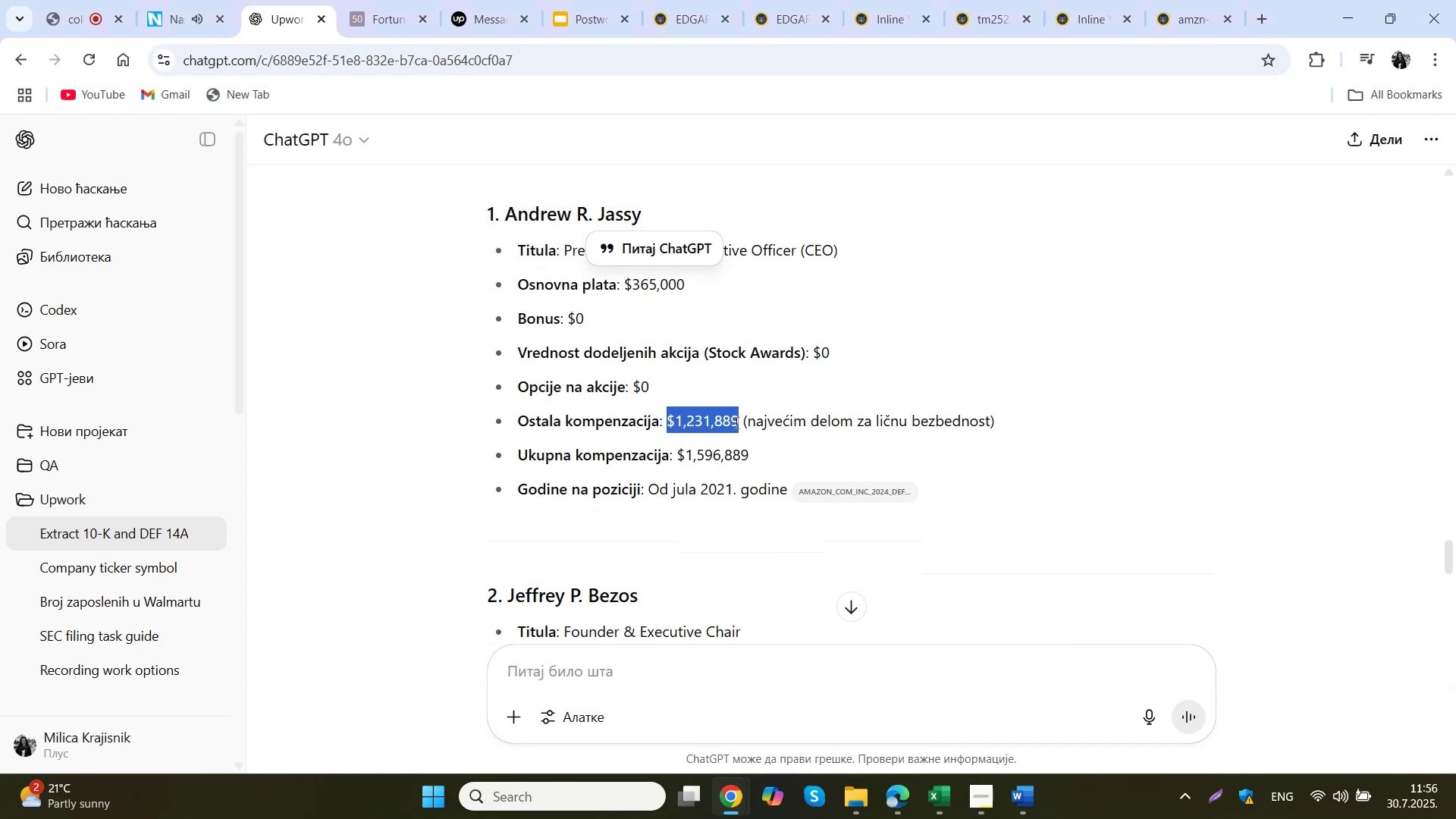 
key(Control+C)
 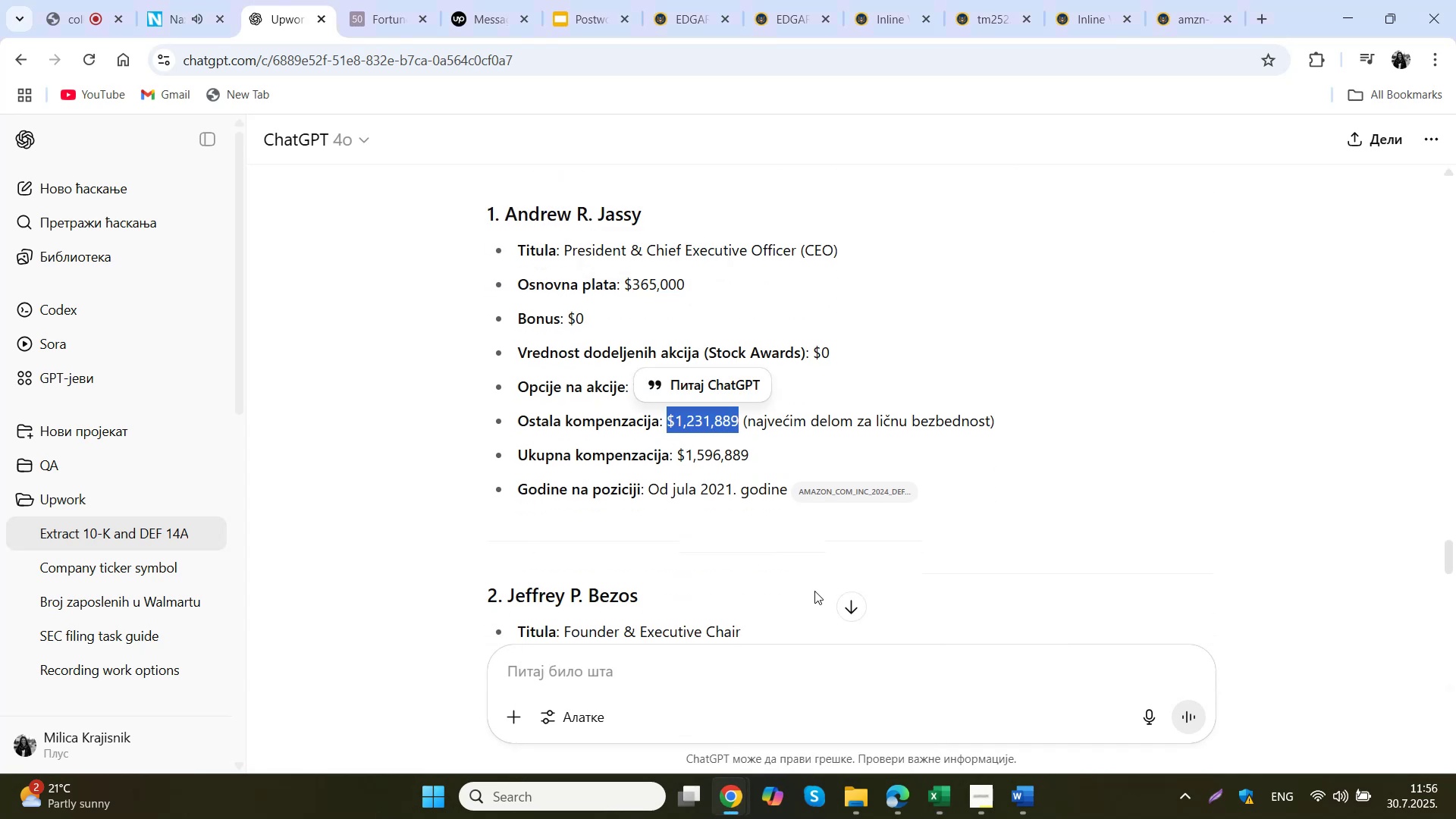 
mouse_move([921, 796])
 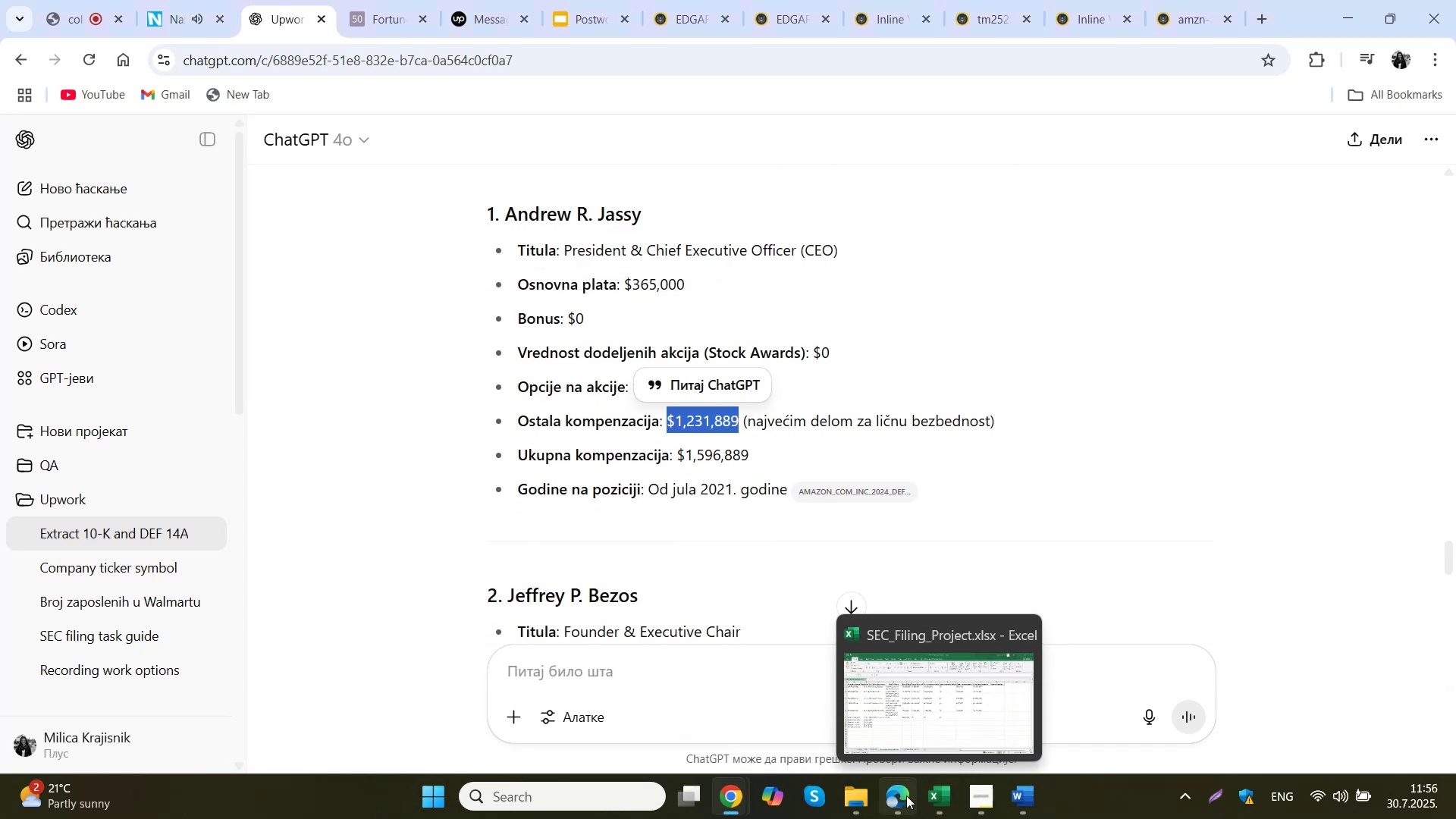 
mouse_move([901, 795])
 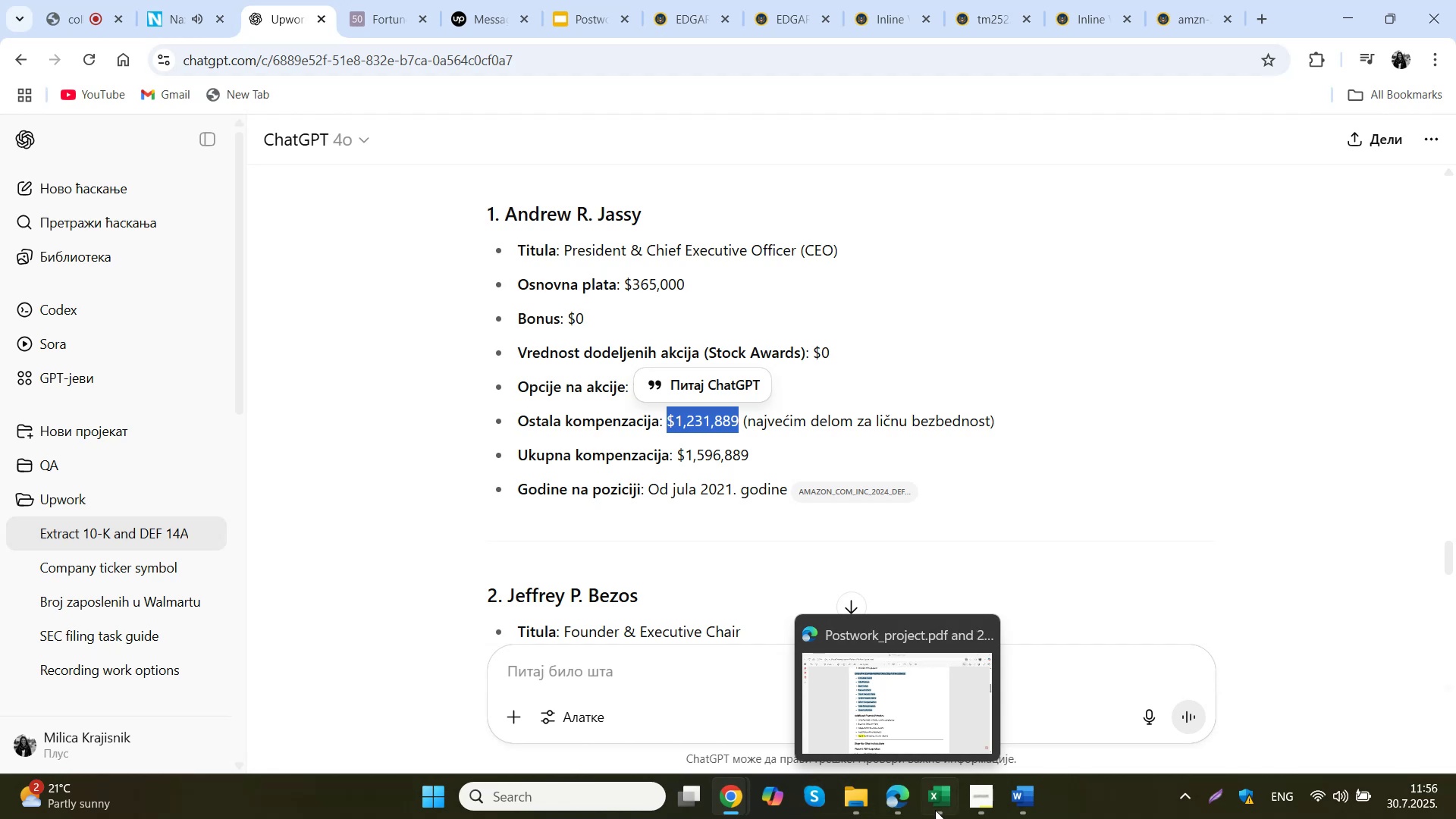 
left_click([905, 808])
 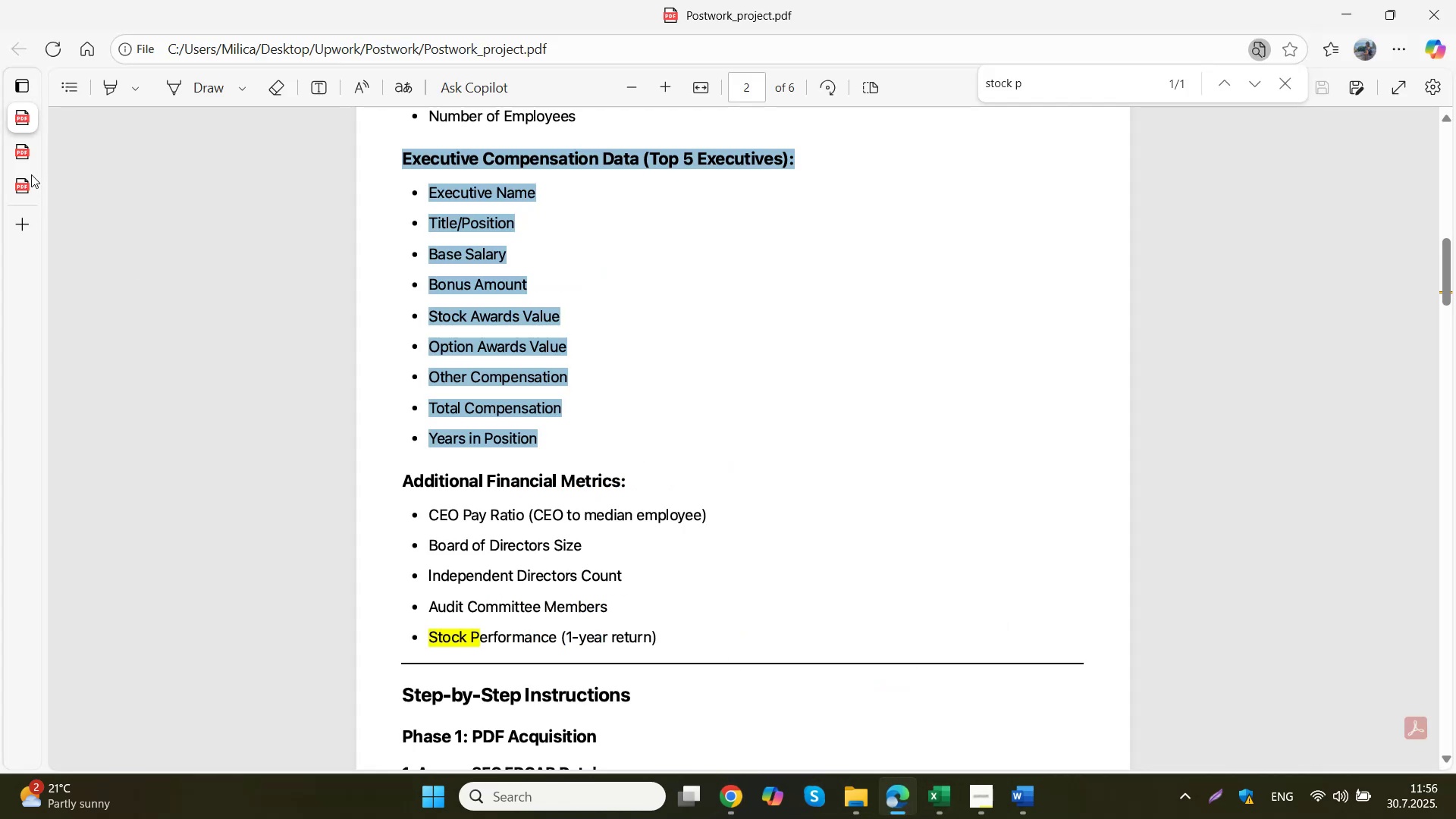 
left_click([24, 182])
 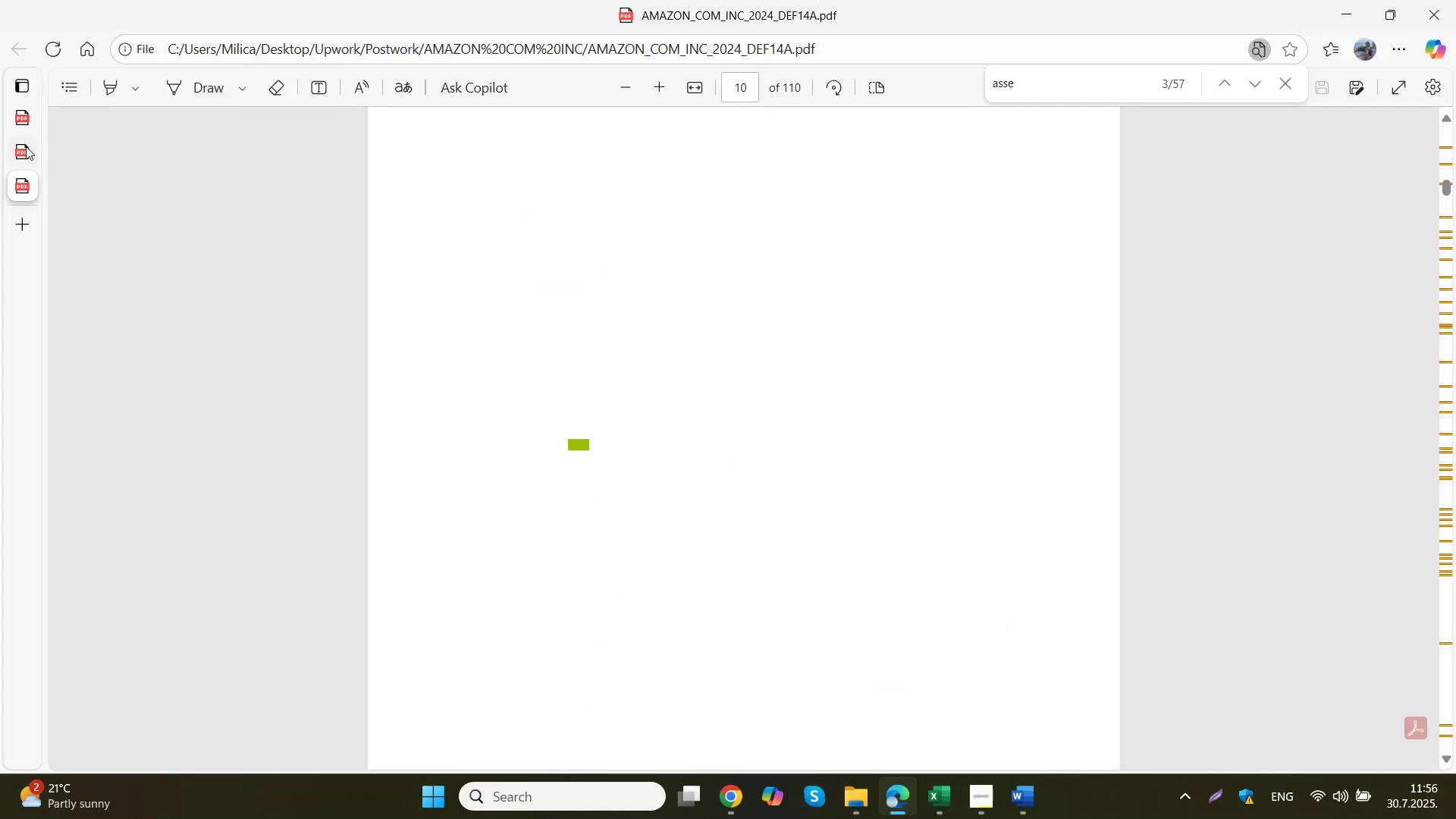 
left_click([28, 116])
 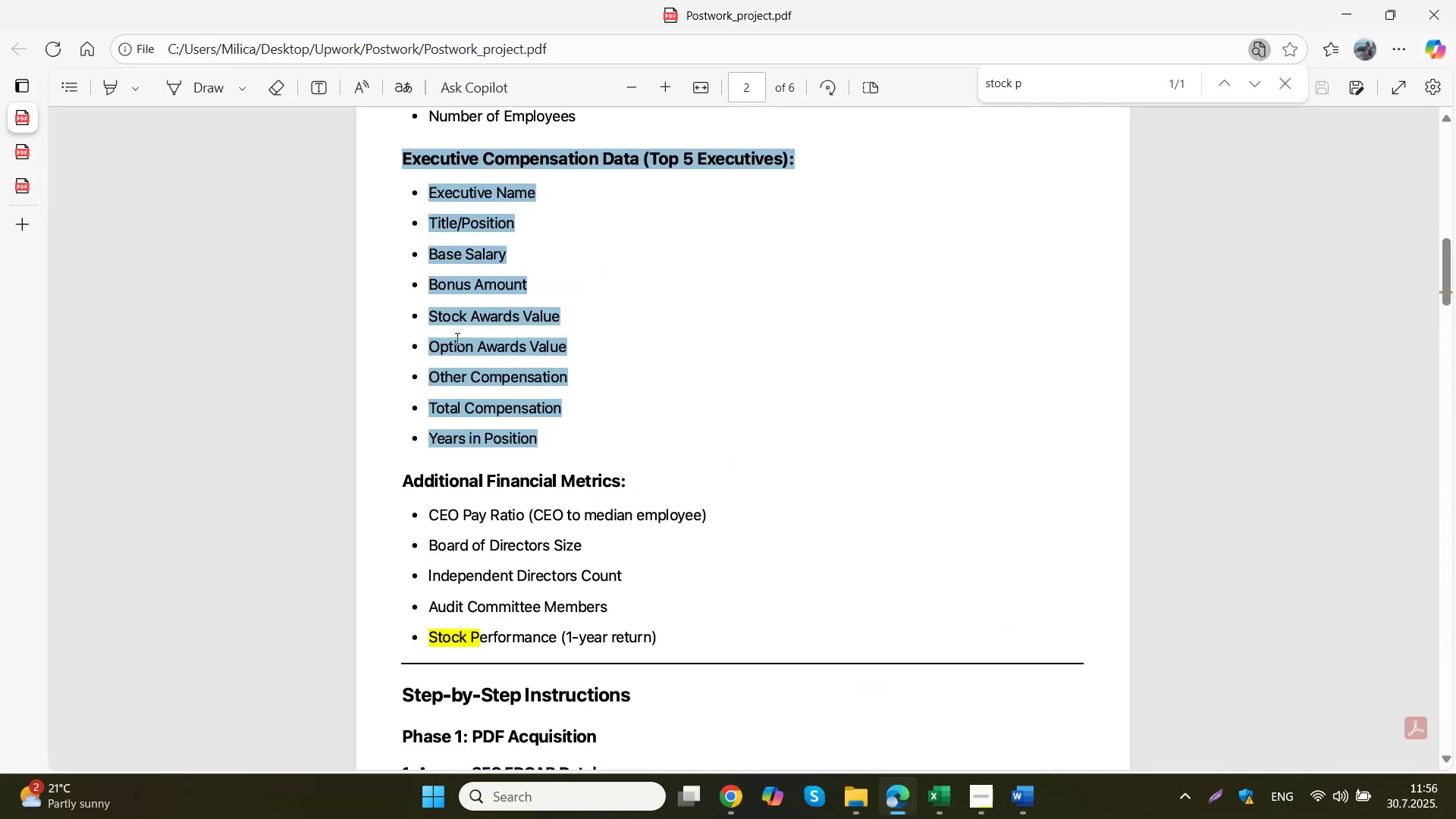 
left_click([557, 404])
 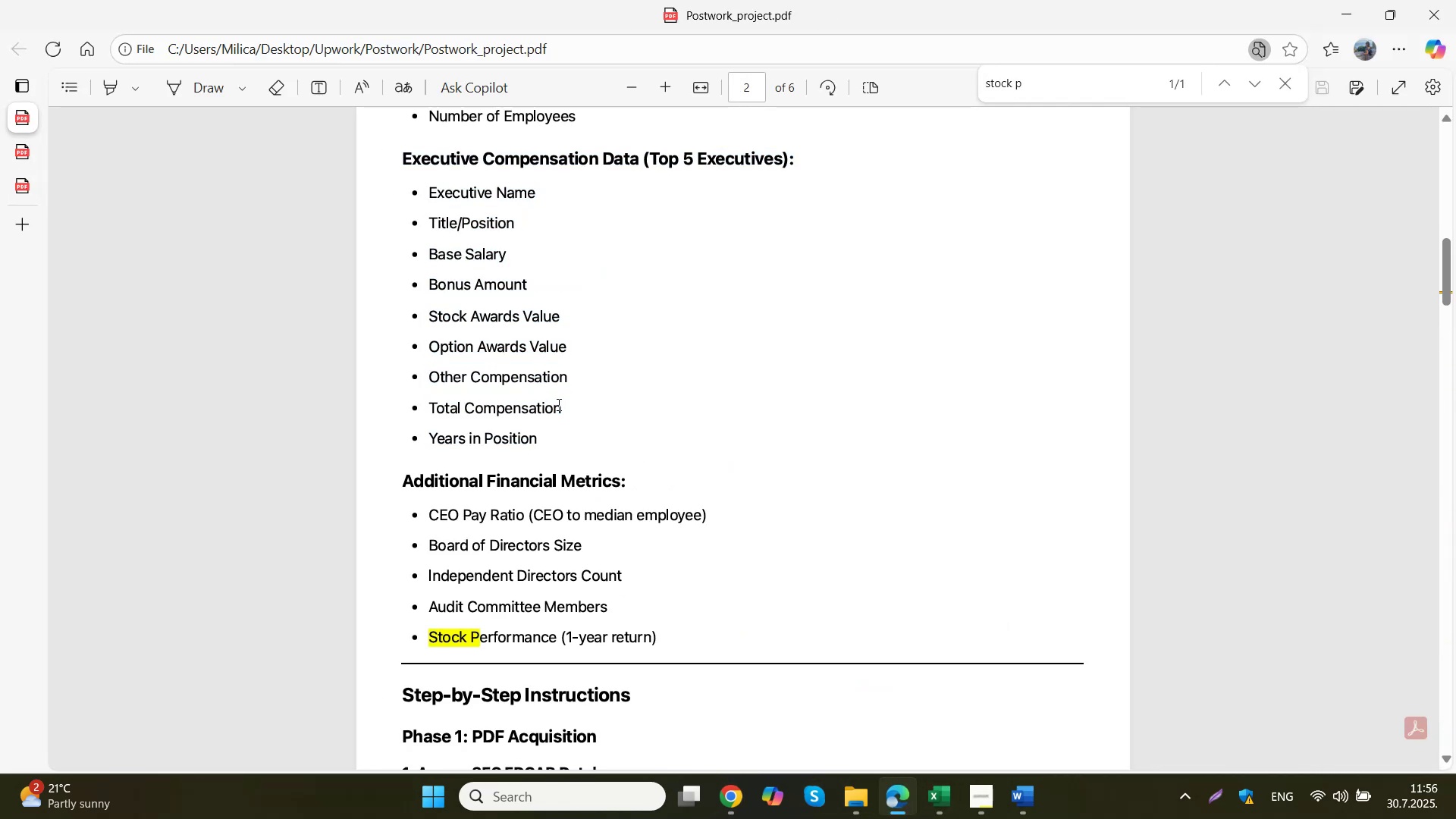 
left_click_drag(start_coordinate=[579, 372], to_coordinate=[425, 383])
 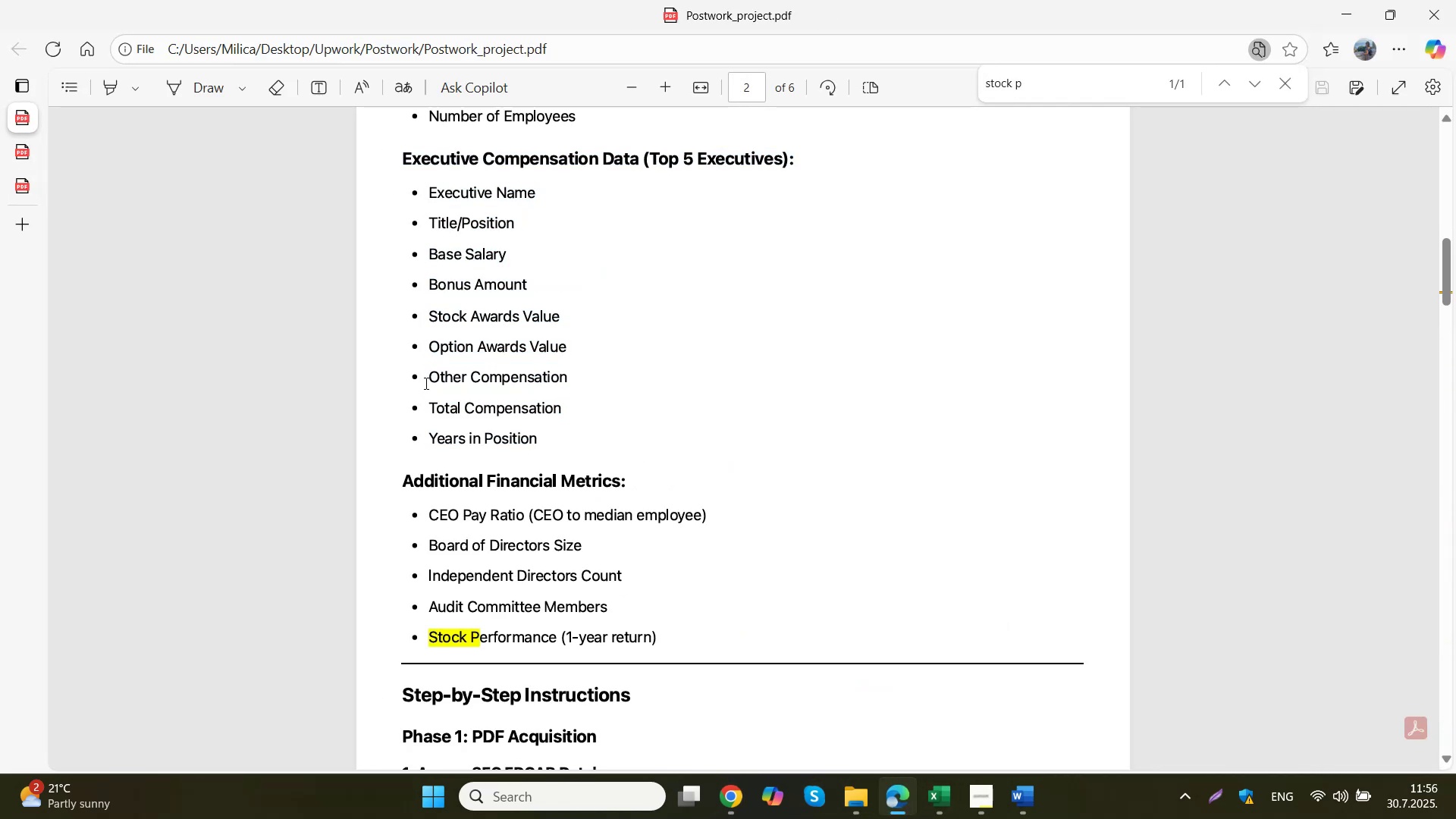 
left_click_drag(start_coordinate=[429, 376], to_coordinate=[563, 380])
 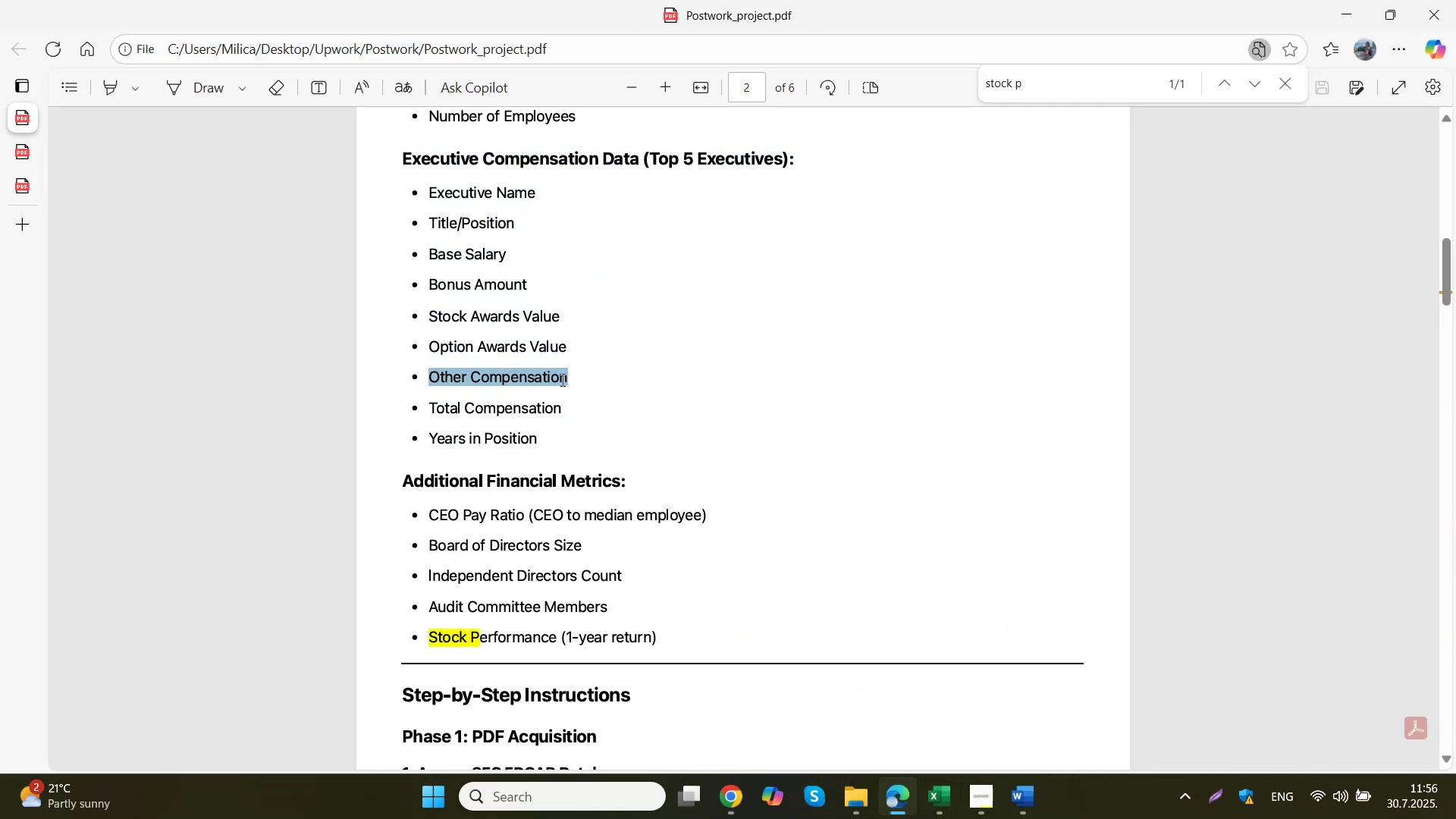 
key(Control+ControlLeft)
 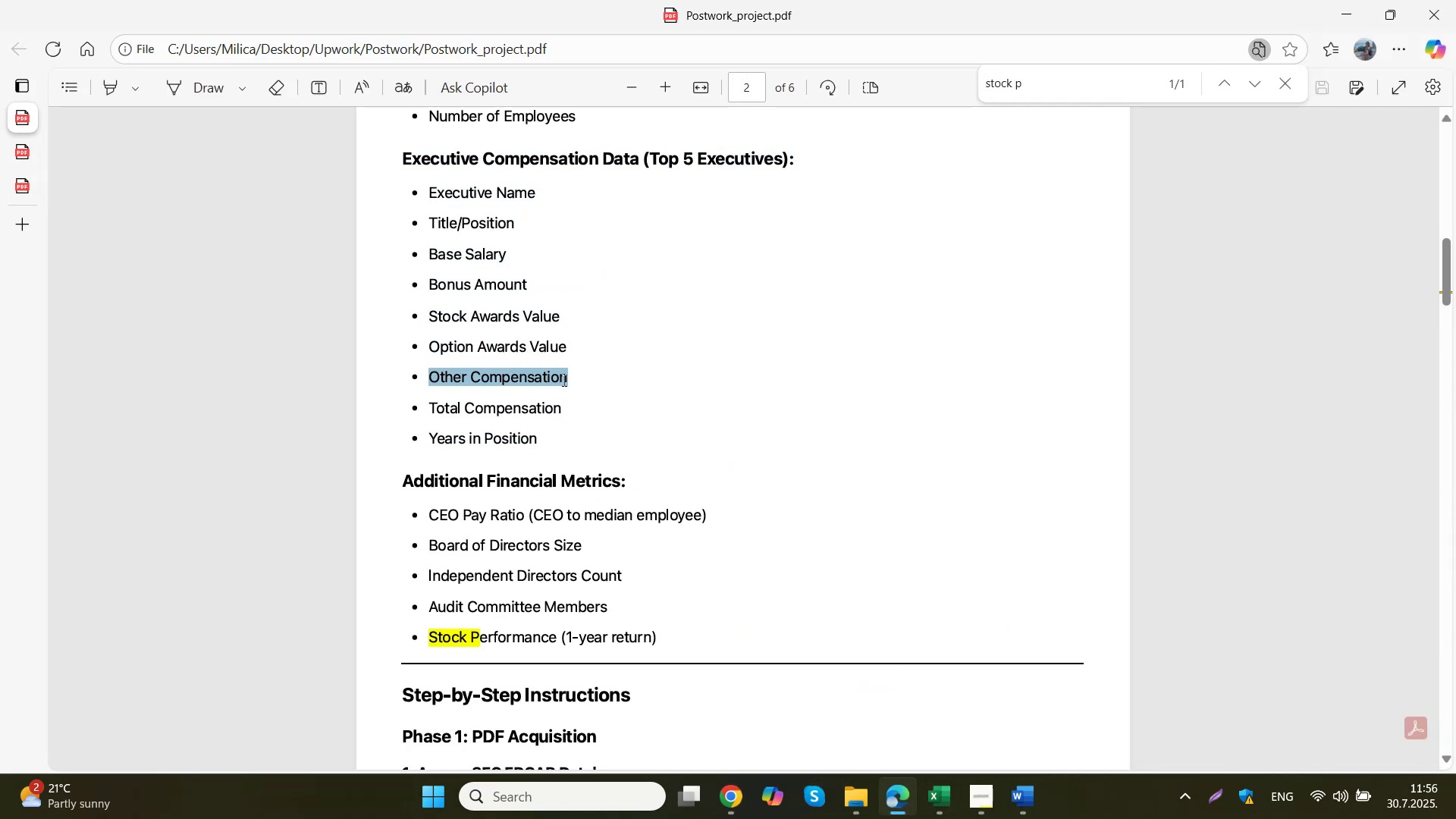 
key(Control+C)
 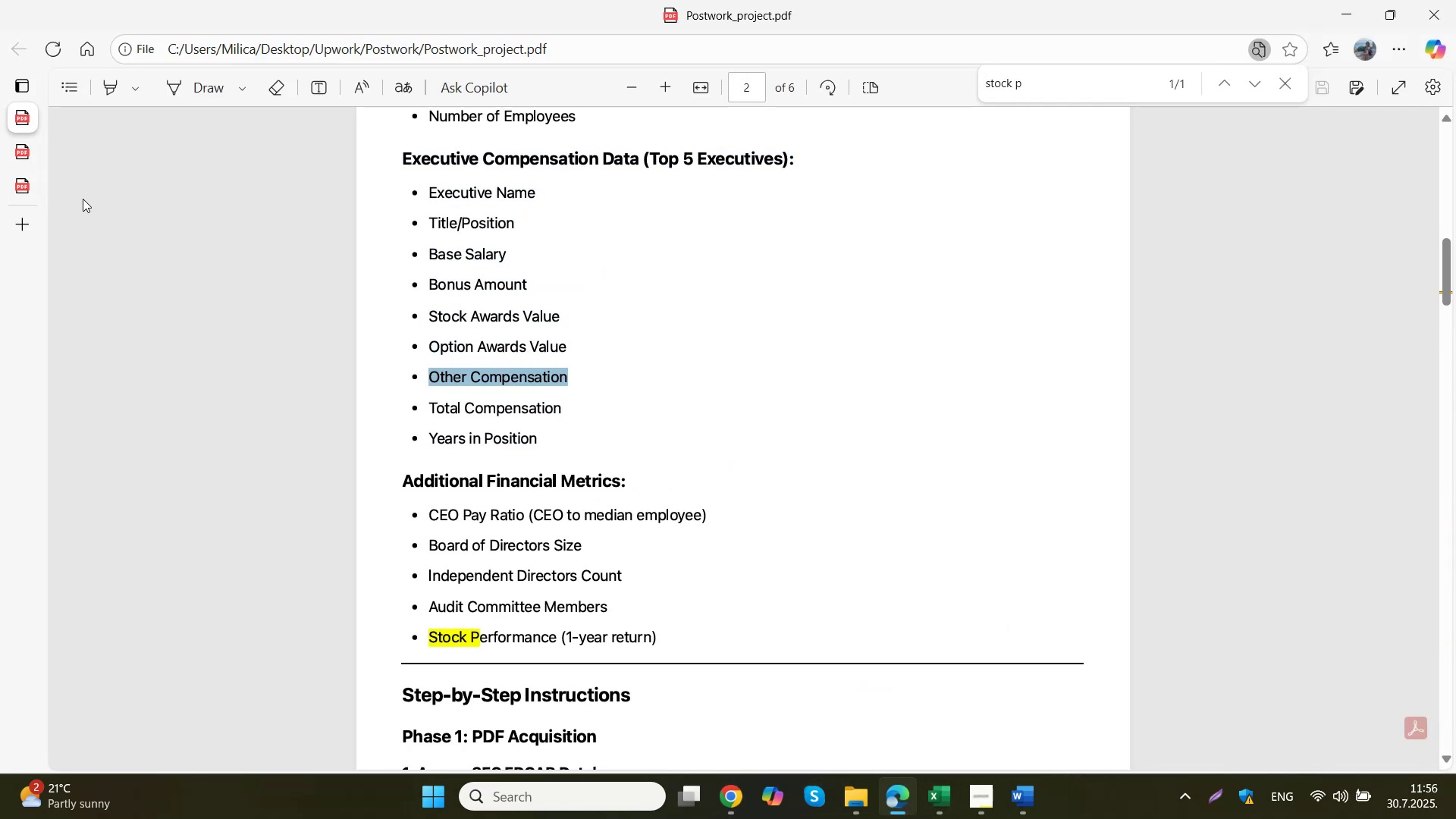 
left_click([27, 185])
 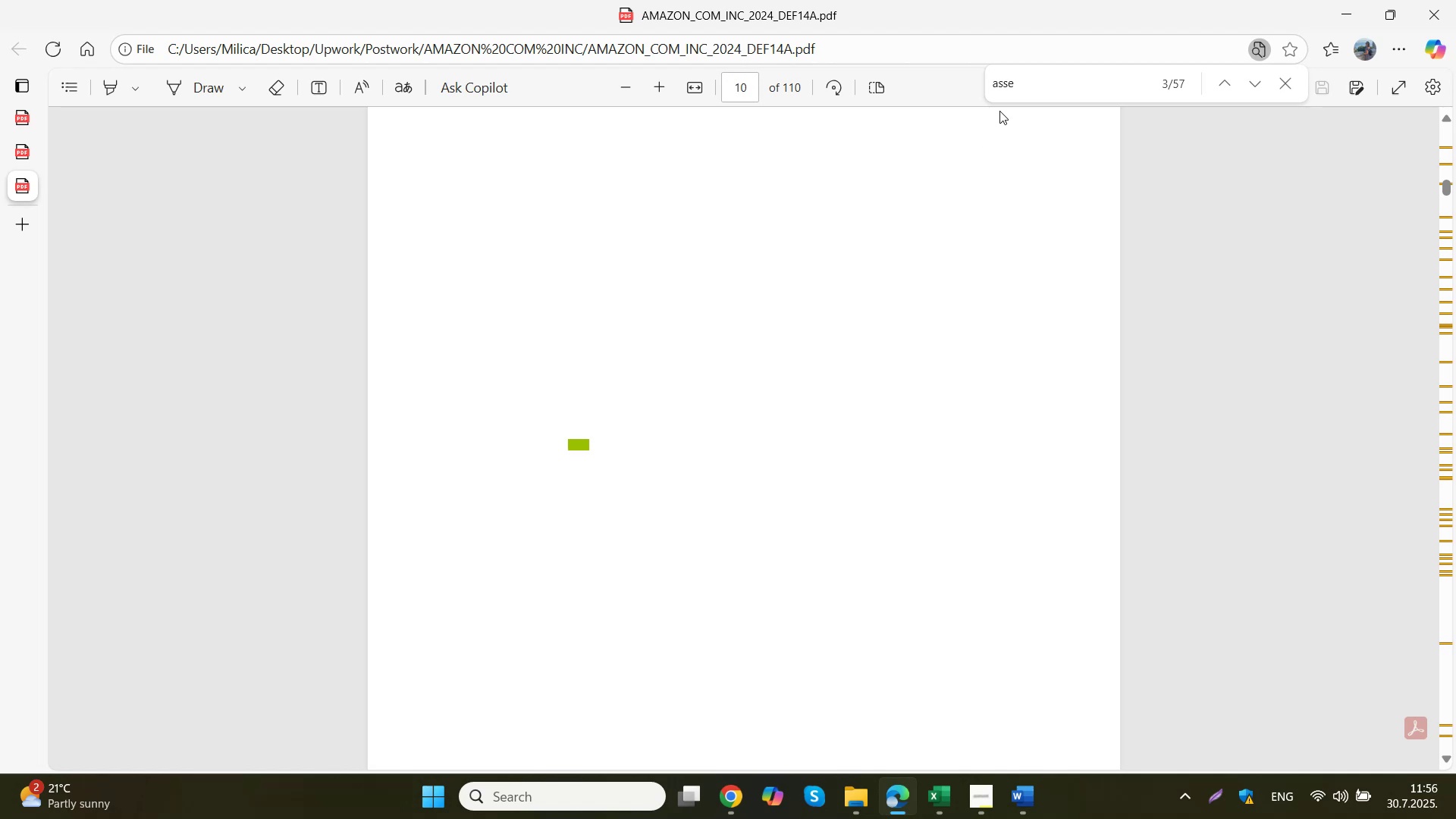 
left_click_drag(start_coordinate=[1025, 89], to_coordinate=[941, 101])
 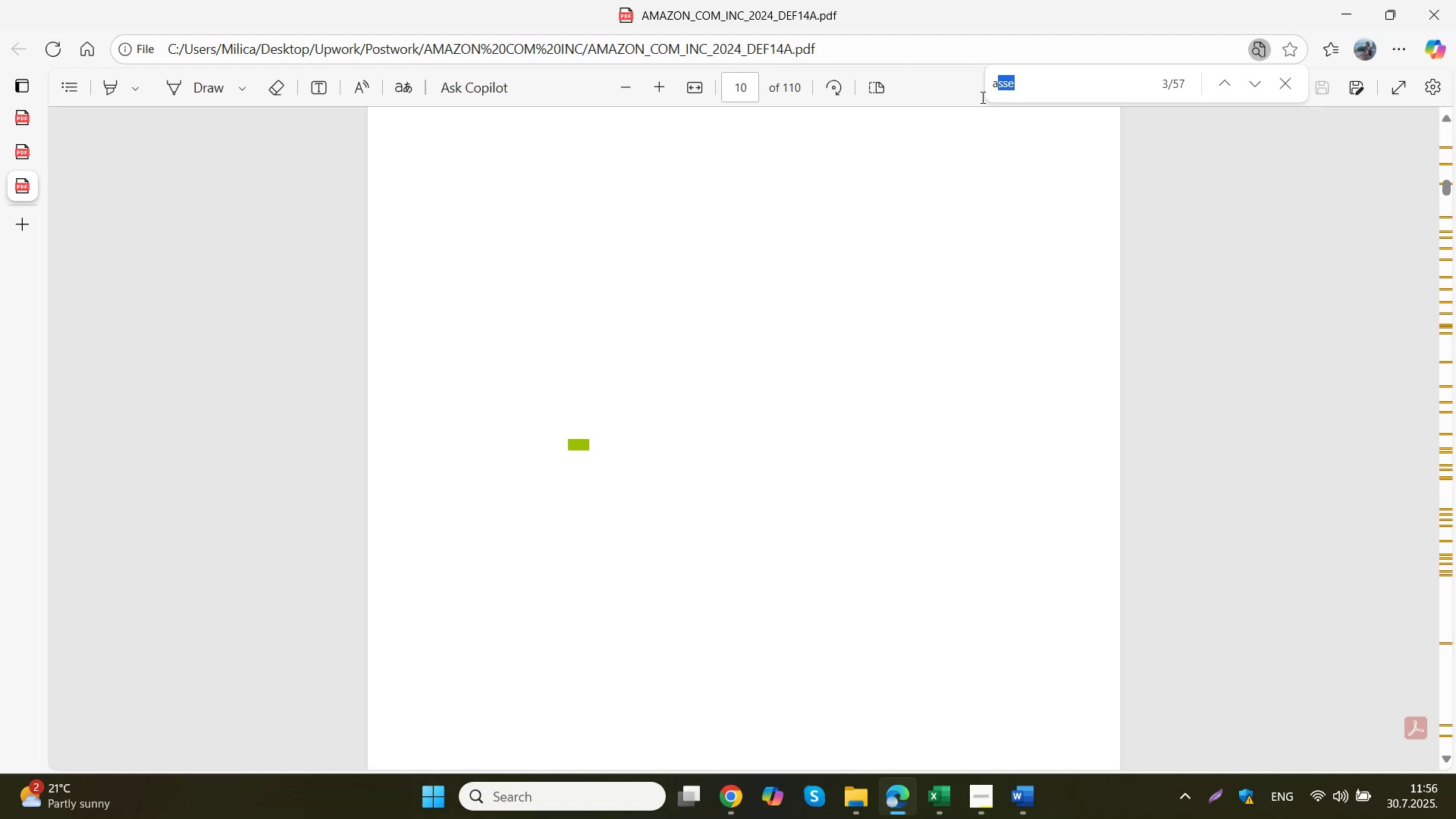 
key(Control+ControlLeft)
 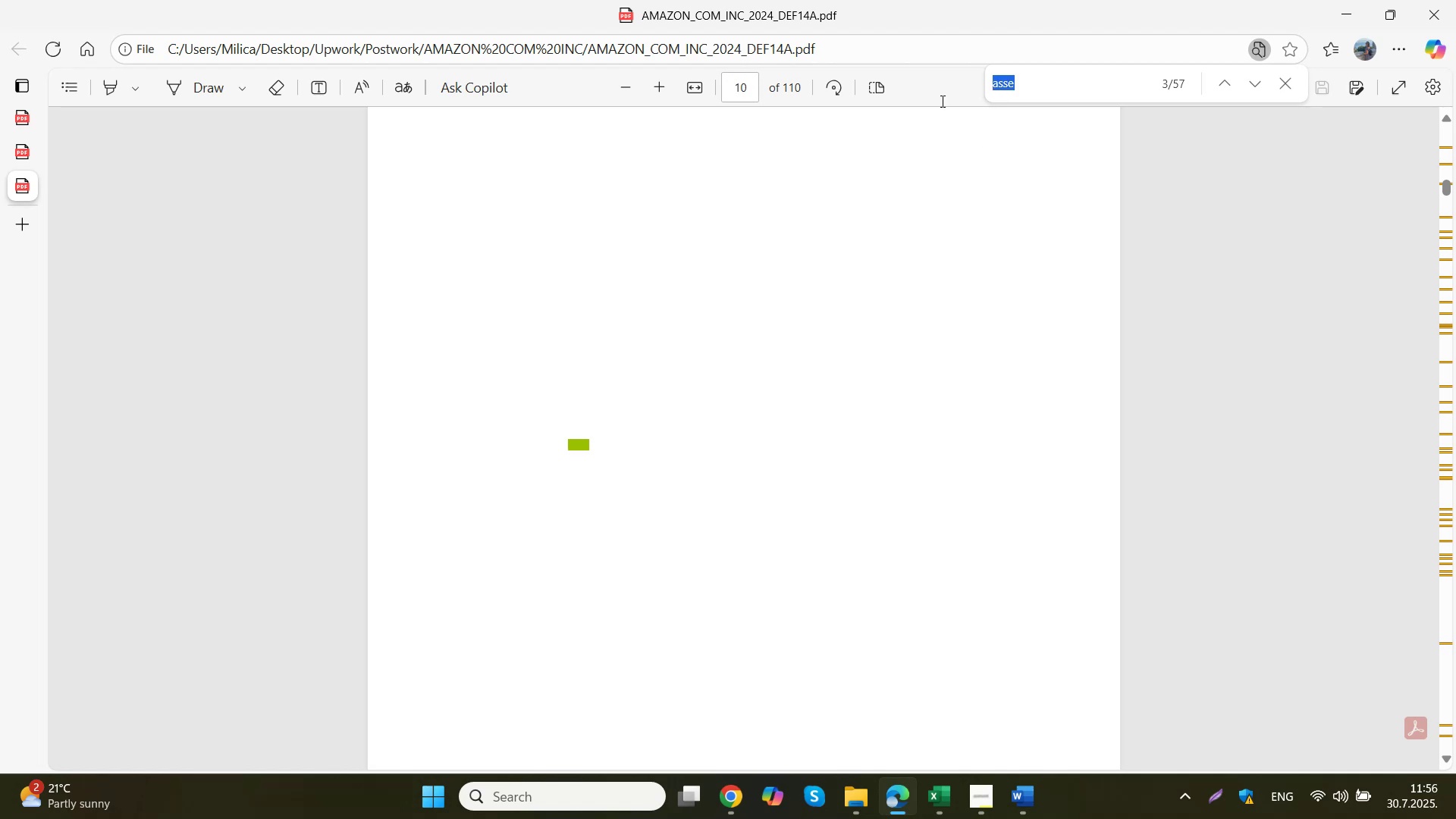 
key(Control+V)
 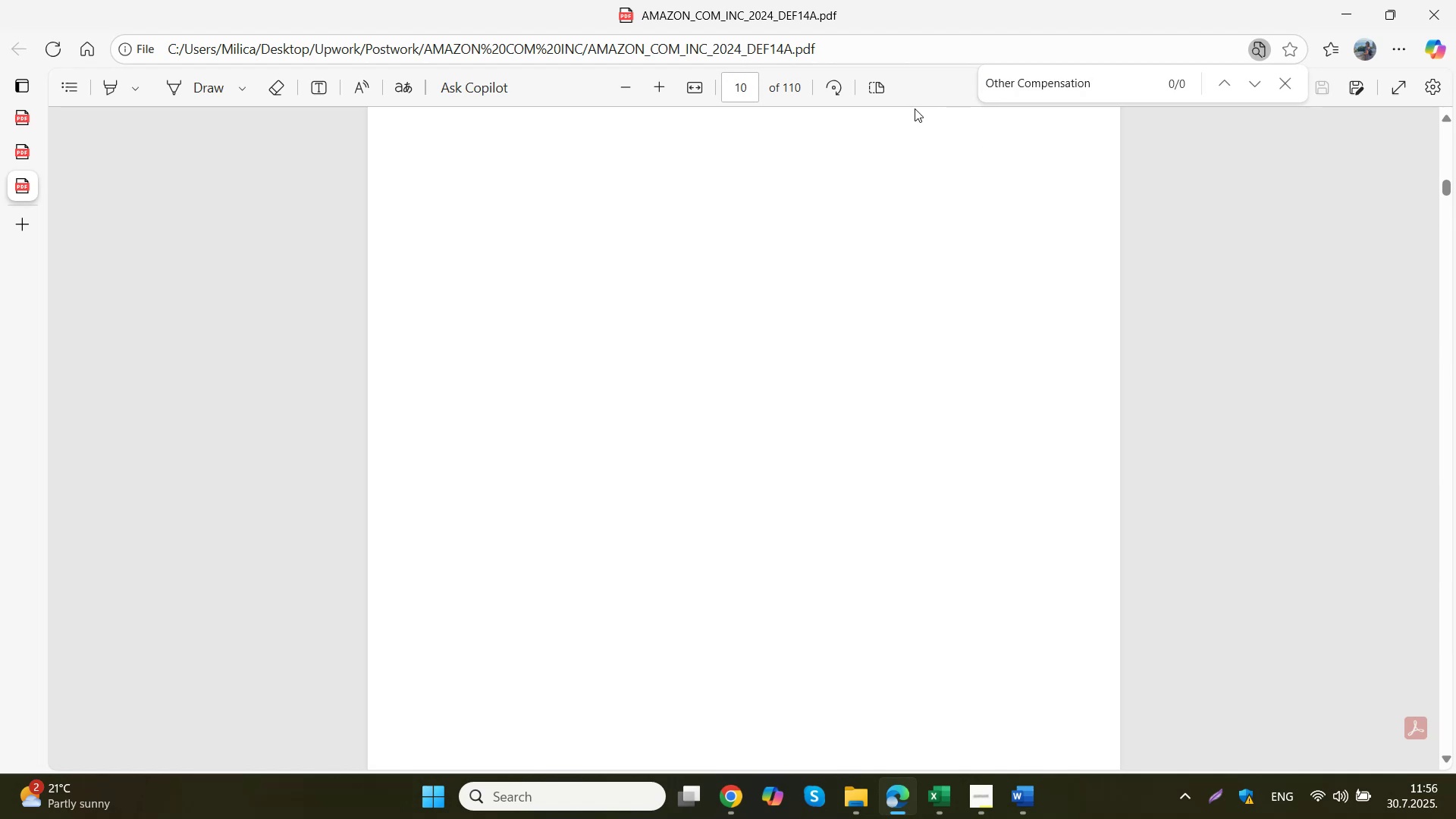 
left_click([937, 298])
 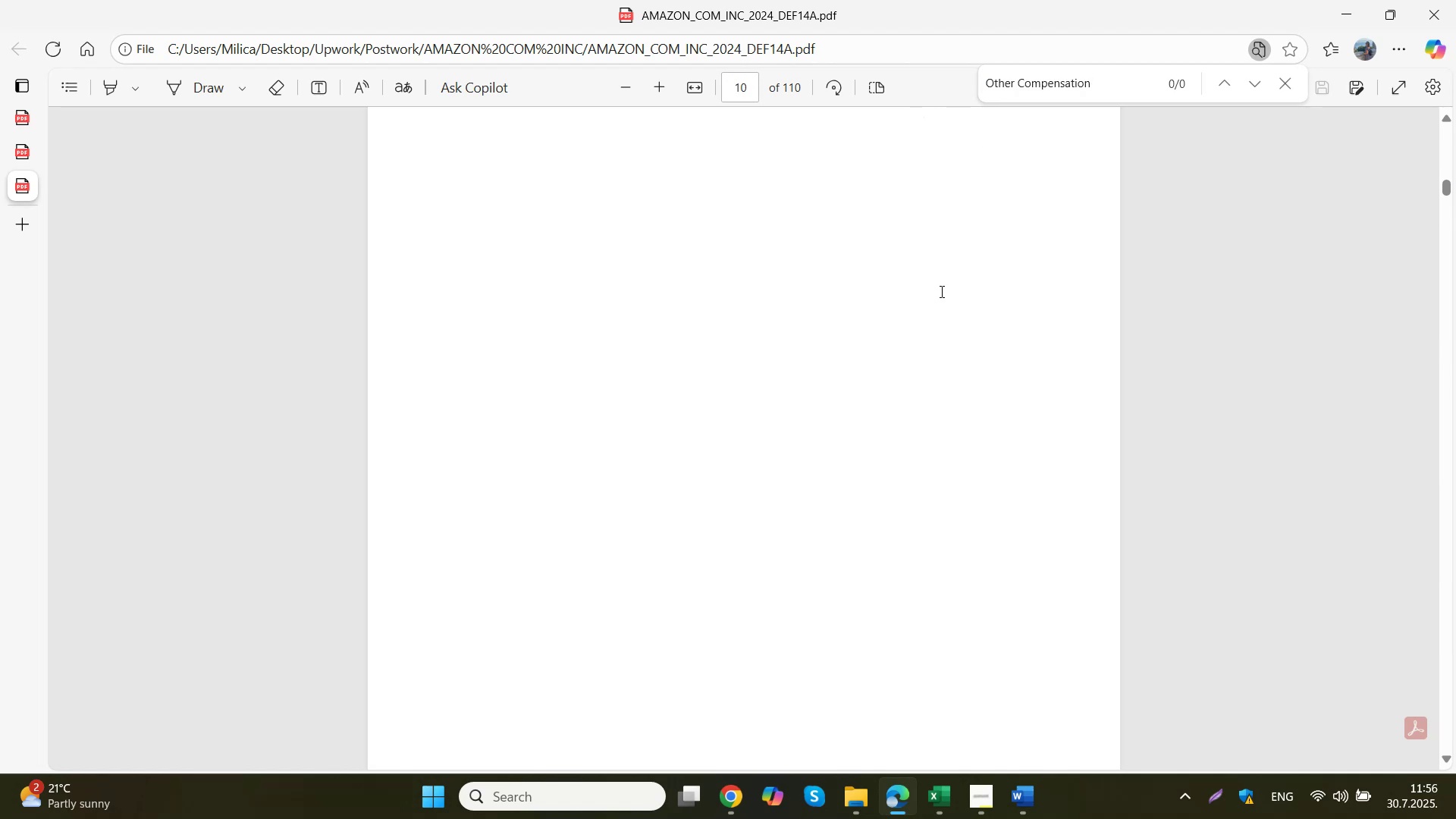 
scroll: coordinate [984, 168], scroll_direction: up, amount: 5.0
 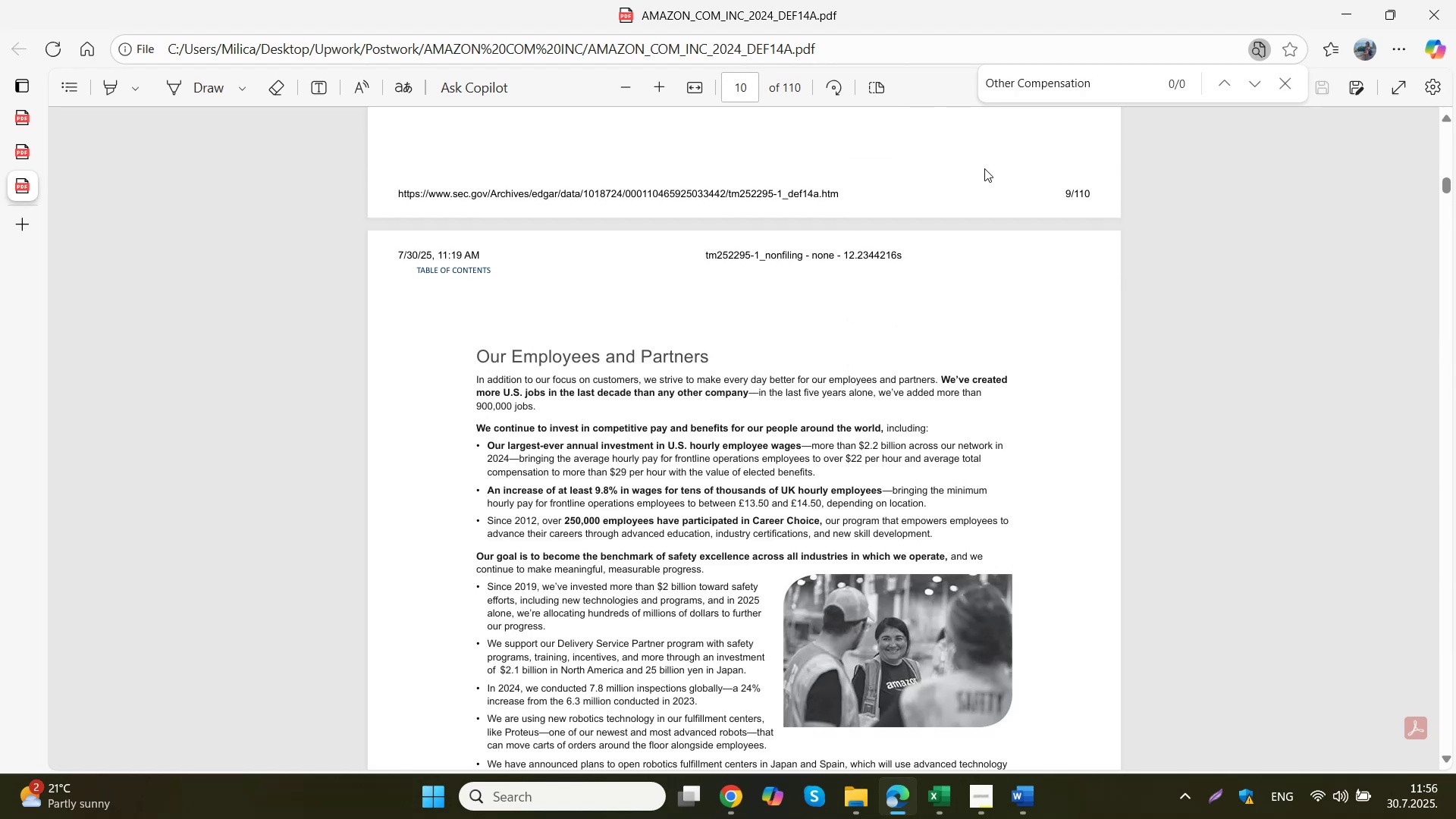 
left_click([1112, 89])
 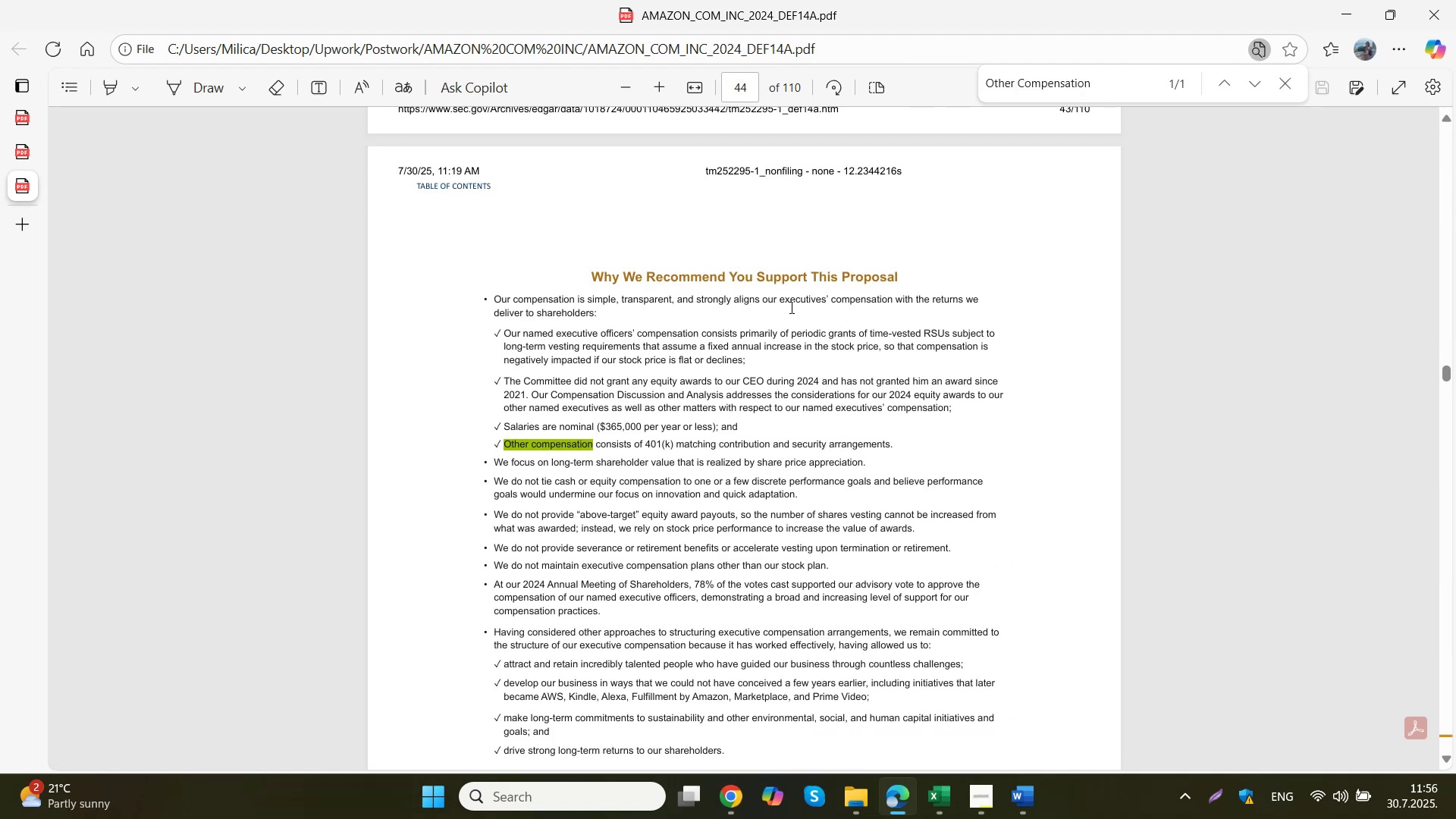 
key(NumpadEnter)
 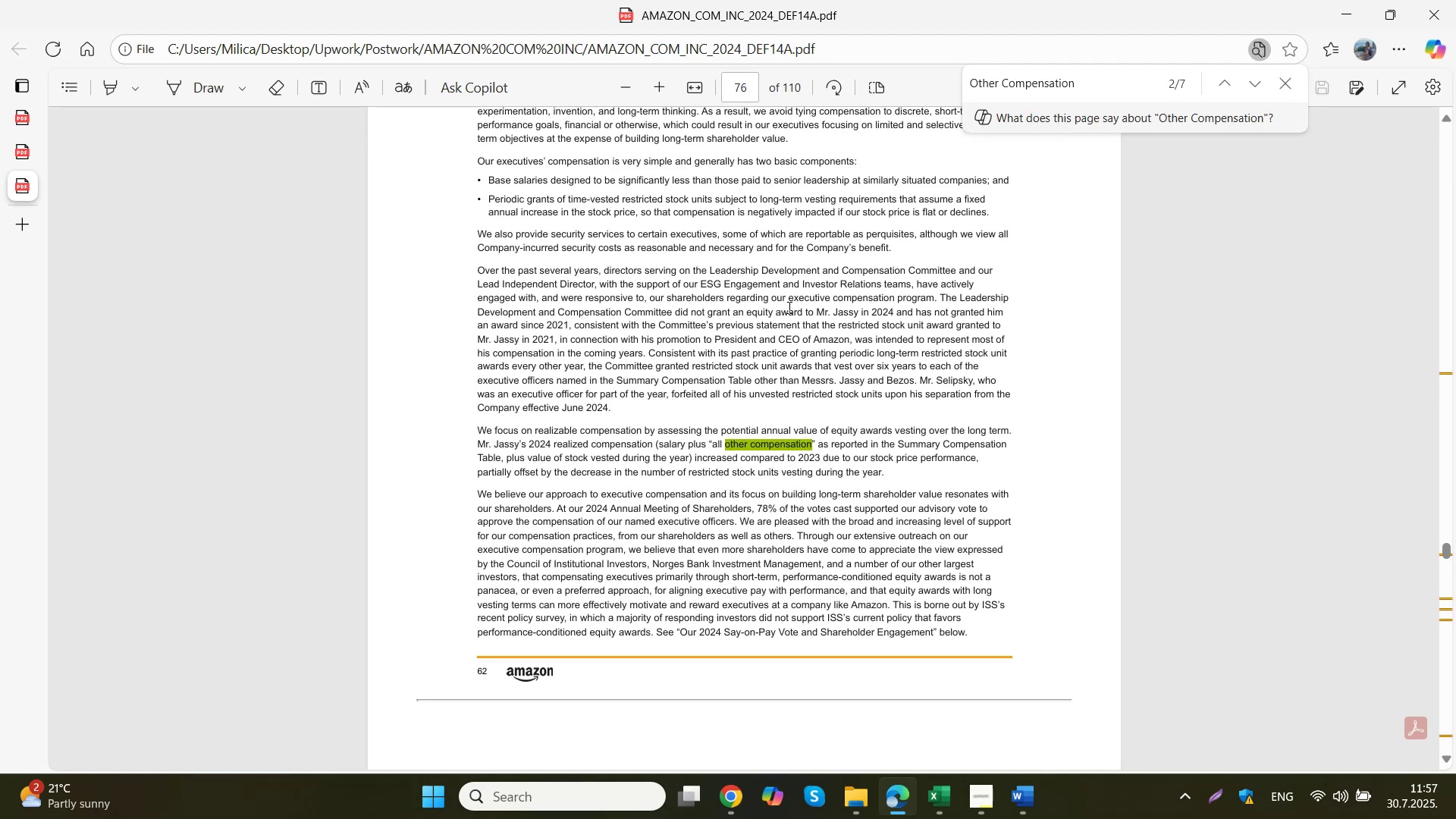 
key(NumpadEnter)
 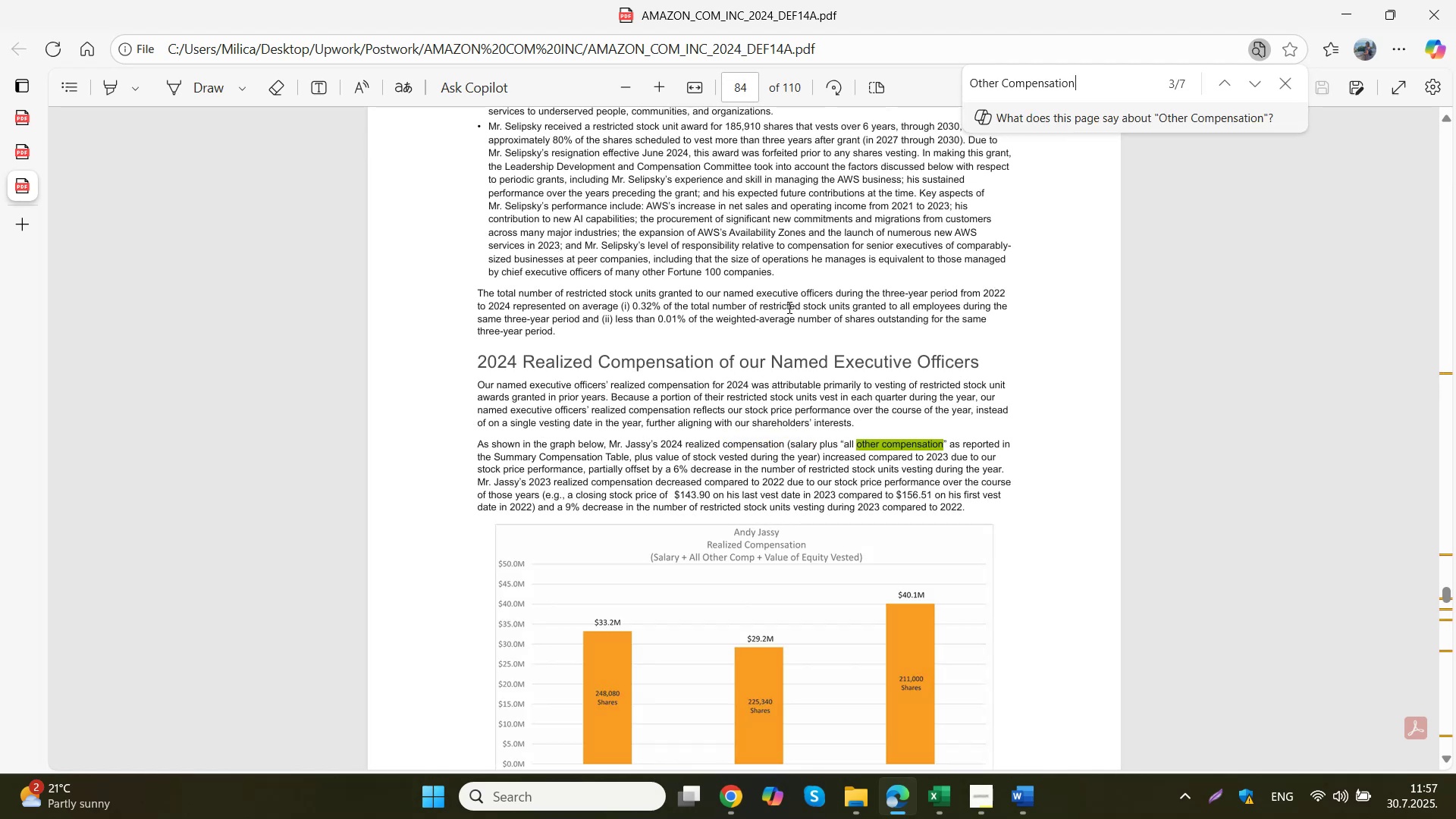 
key(NumpadEnter)
 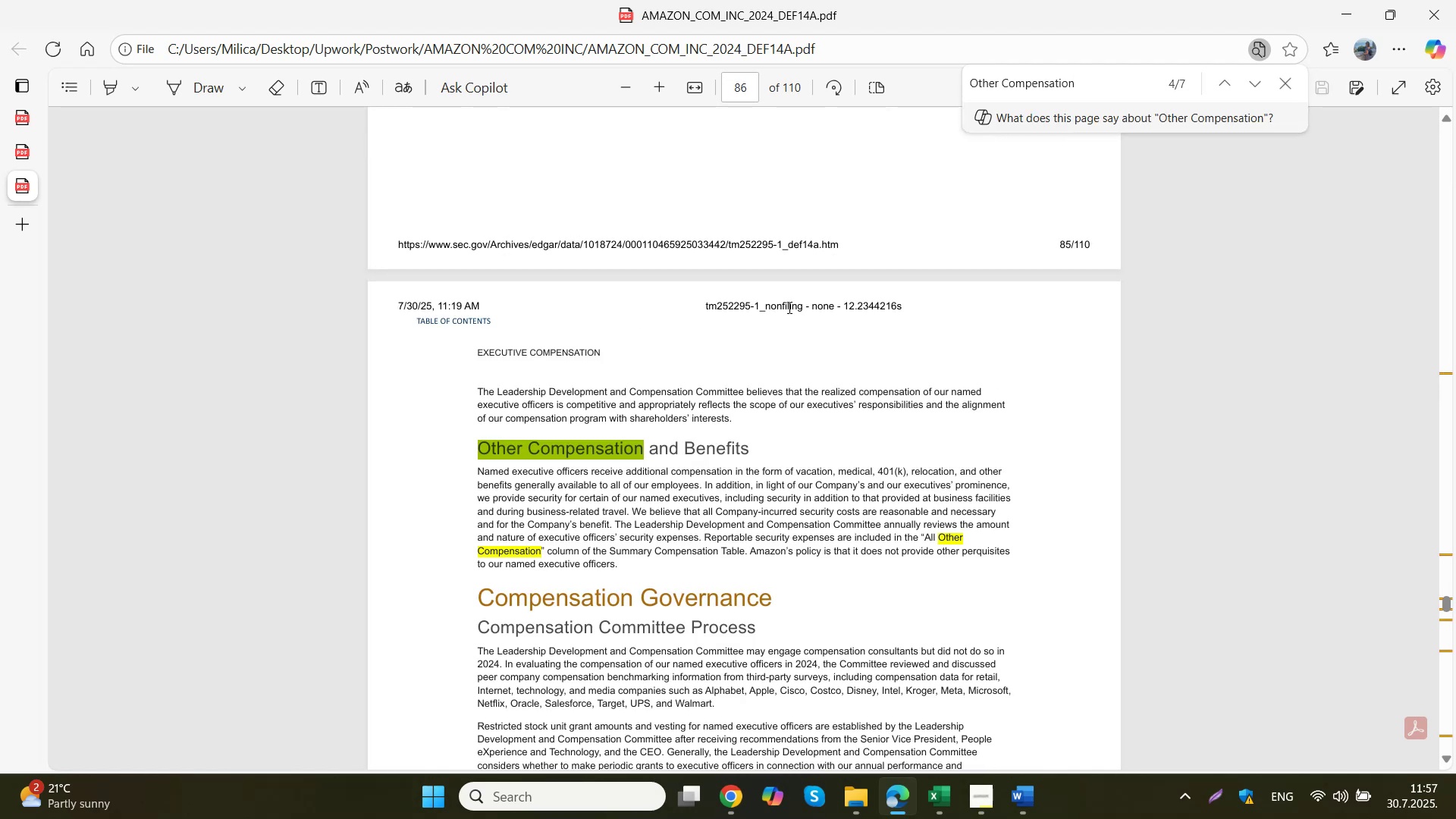 
key(NumpadEnter)
 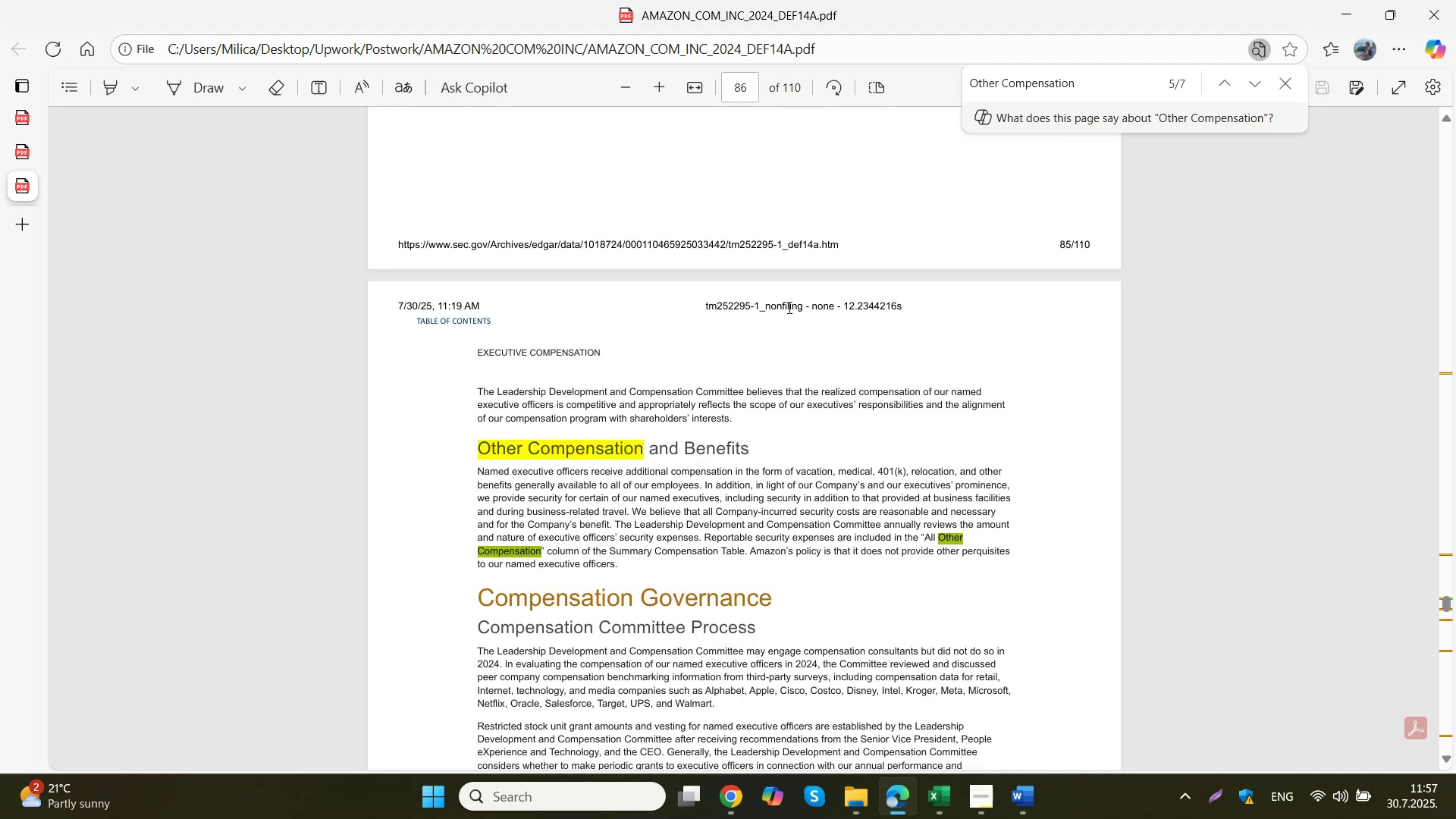 
key(NumpadEnter)
 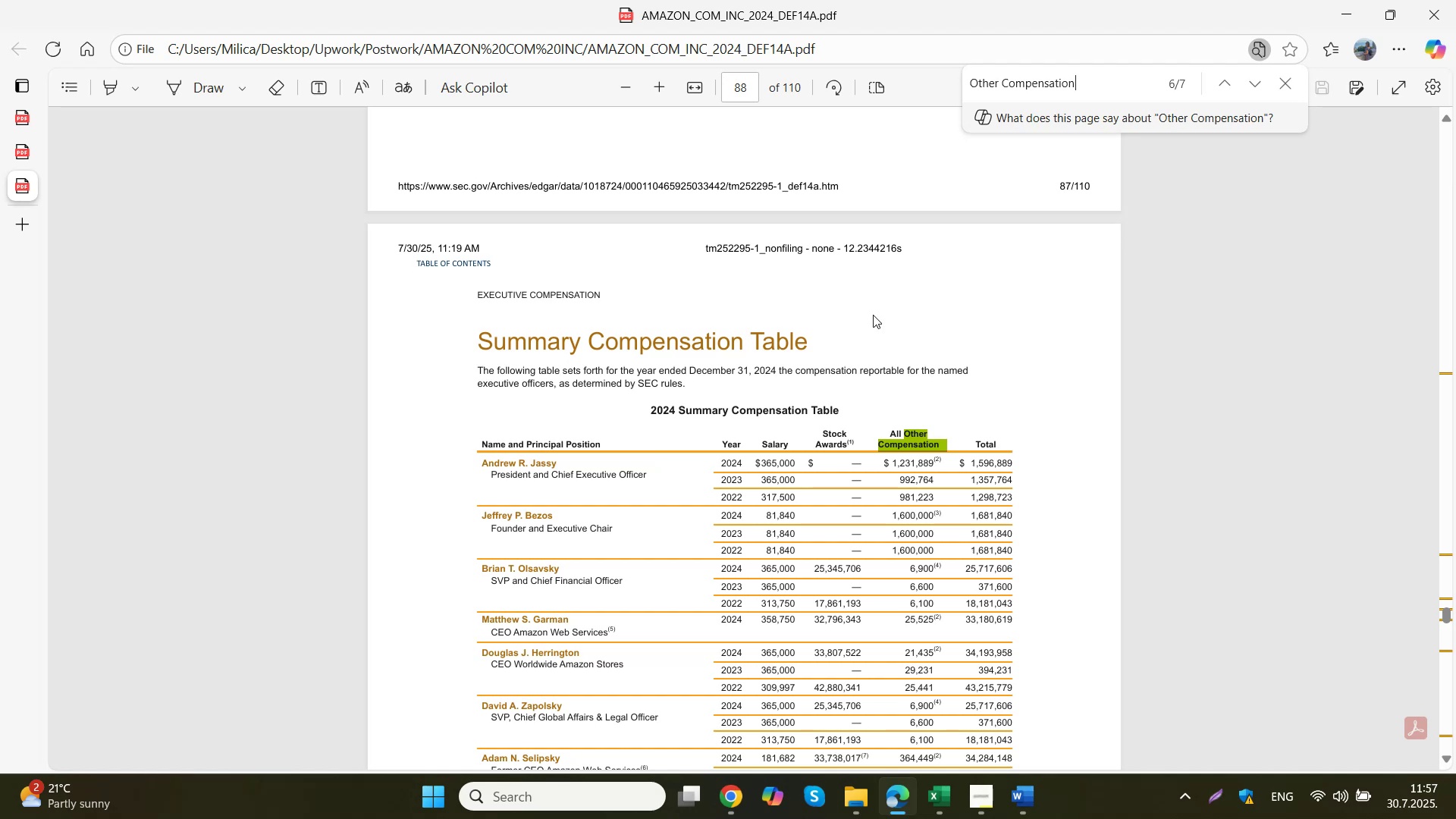 
wait(6.03)
 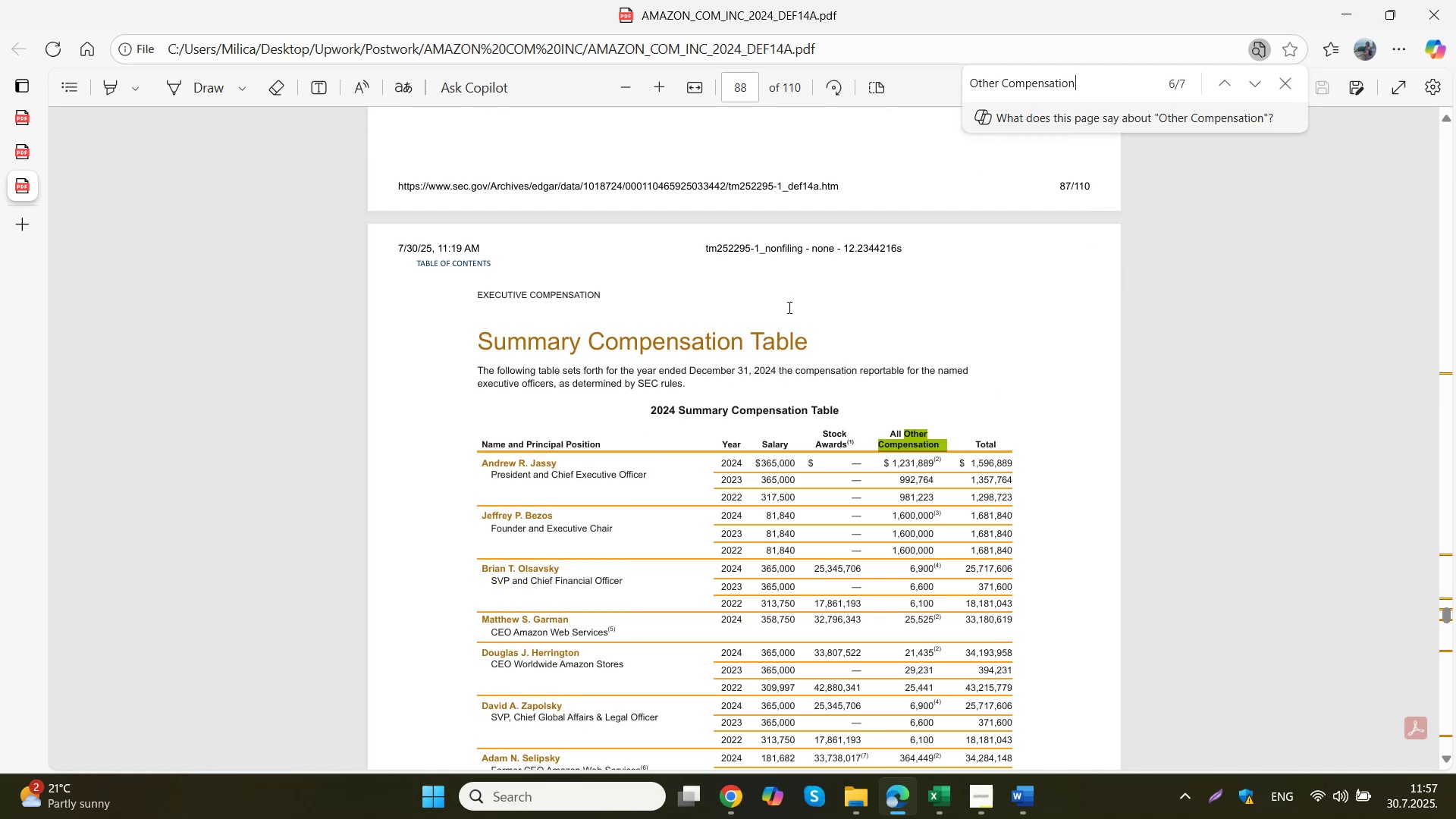 
scroll: coordinate [938, 454], scroll_direction: down, amount: 3.0
 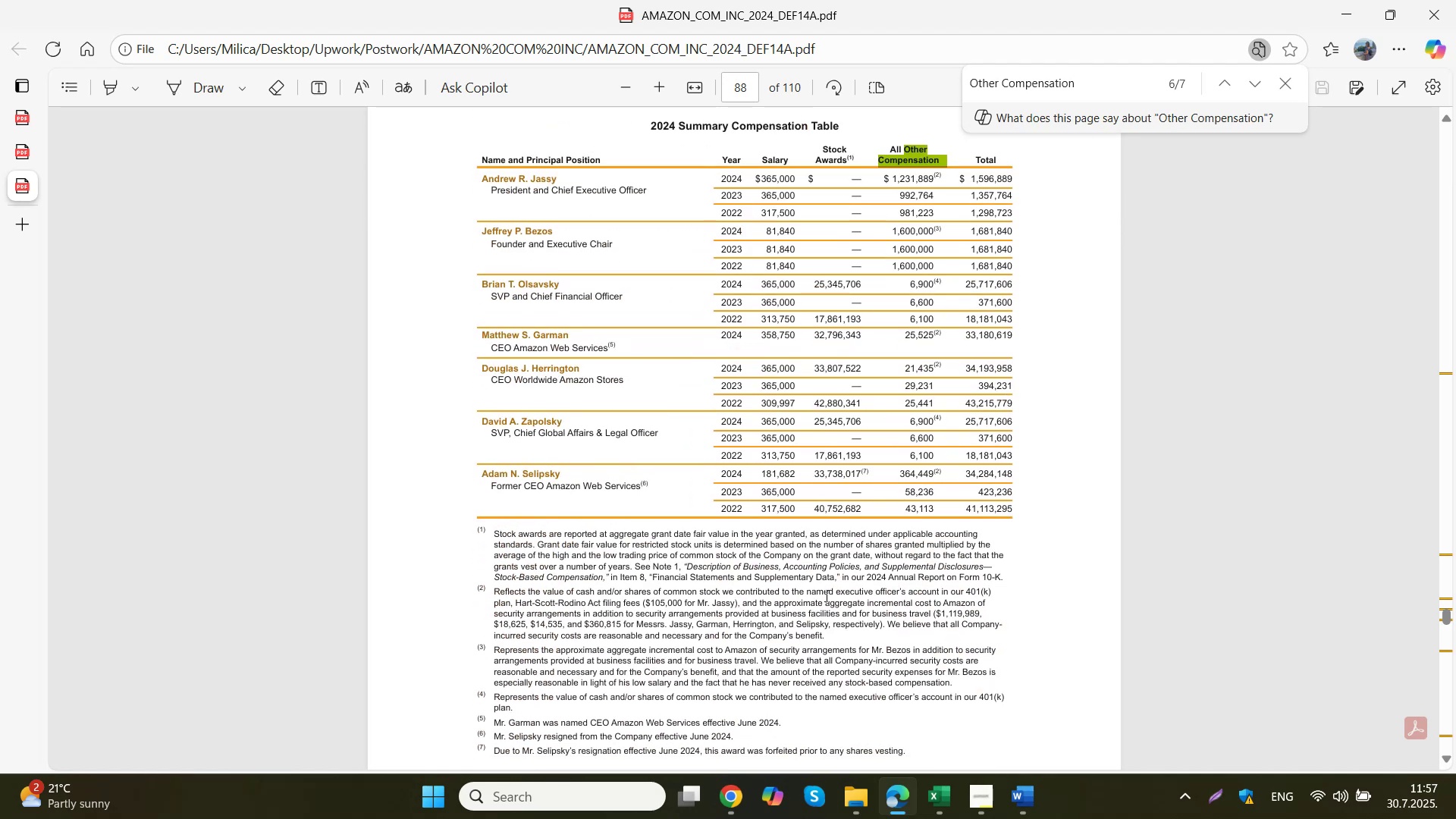 
wait(7.74)
 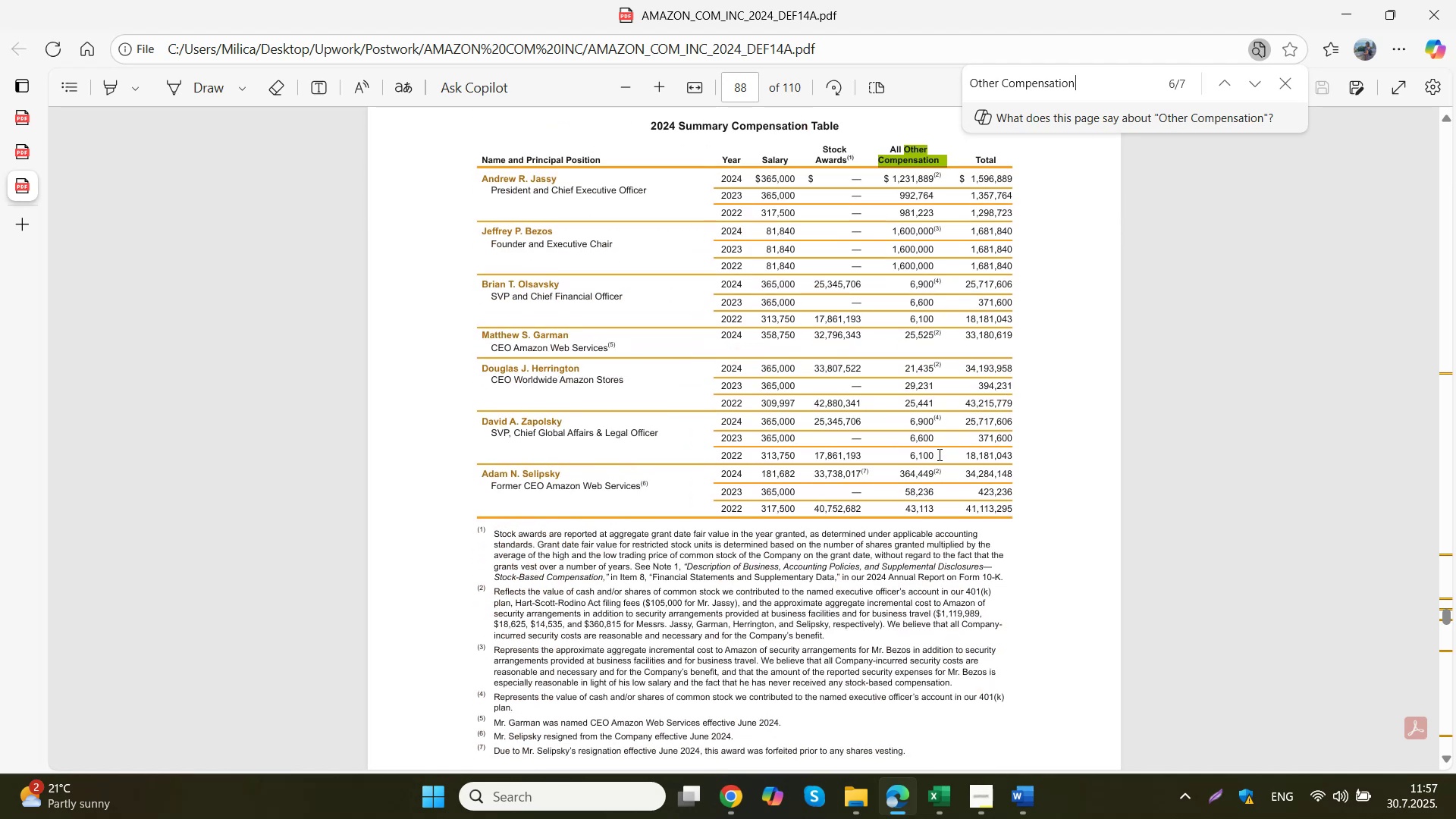 
left_click([937, 171])
 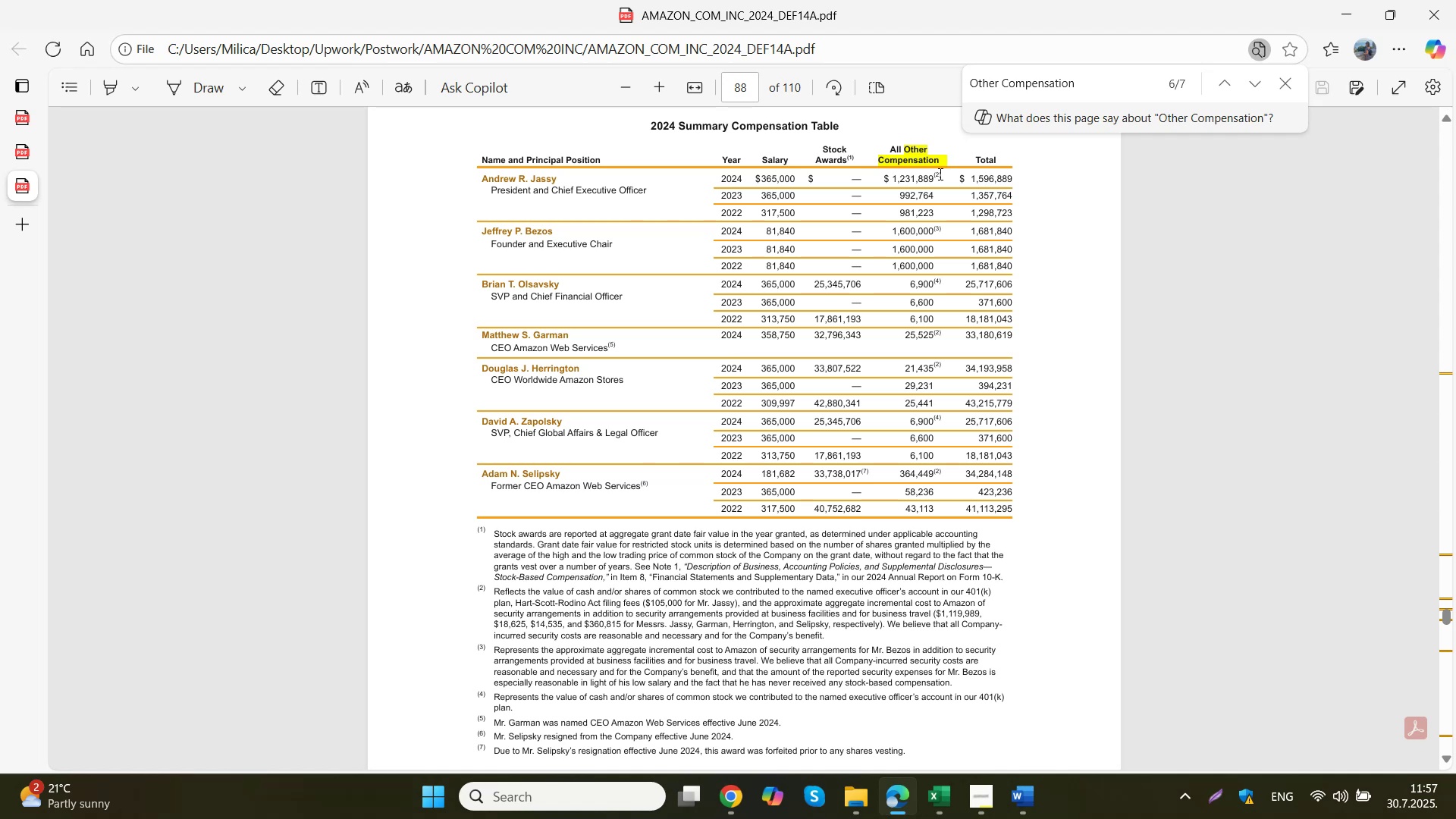 
wait(17.51)
 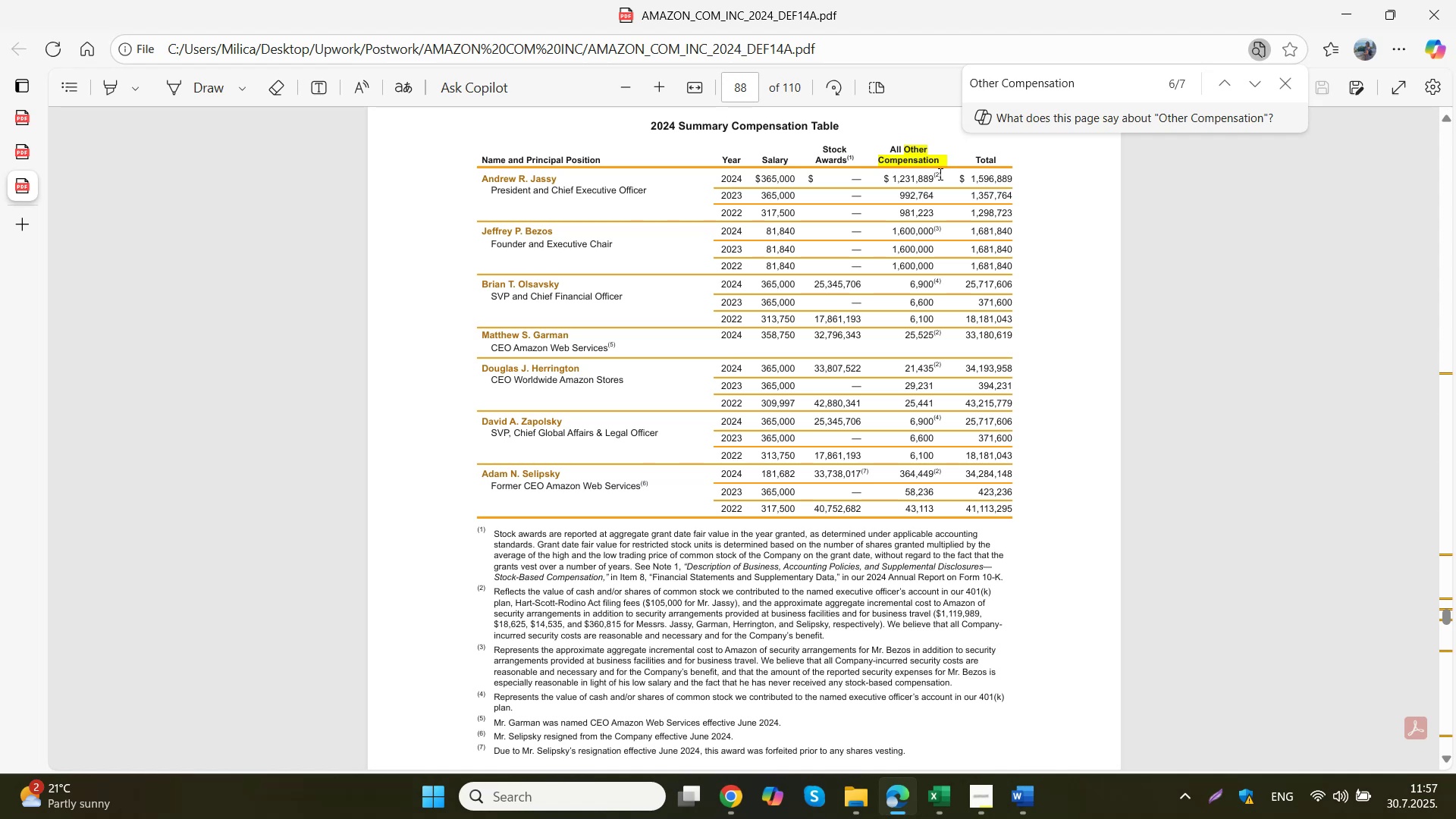 
scroll: coordinate [985, 221], scroll_direction: up, amount: 1.0
 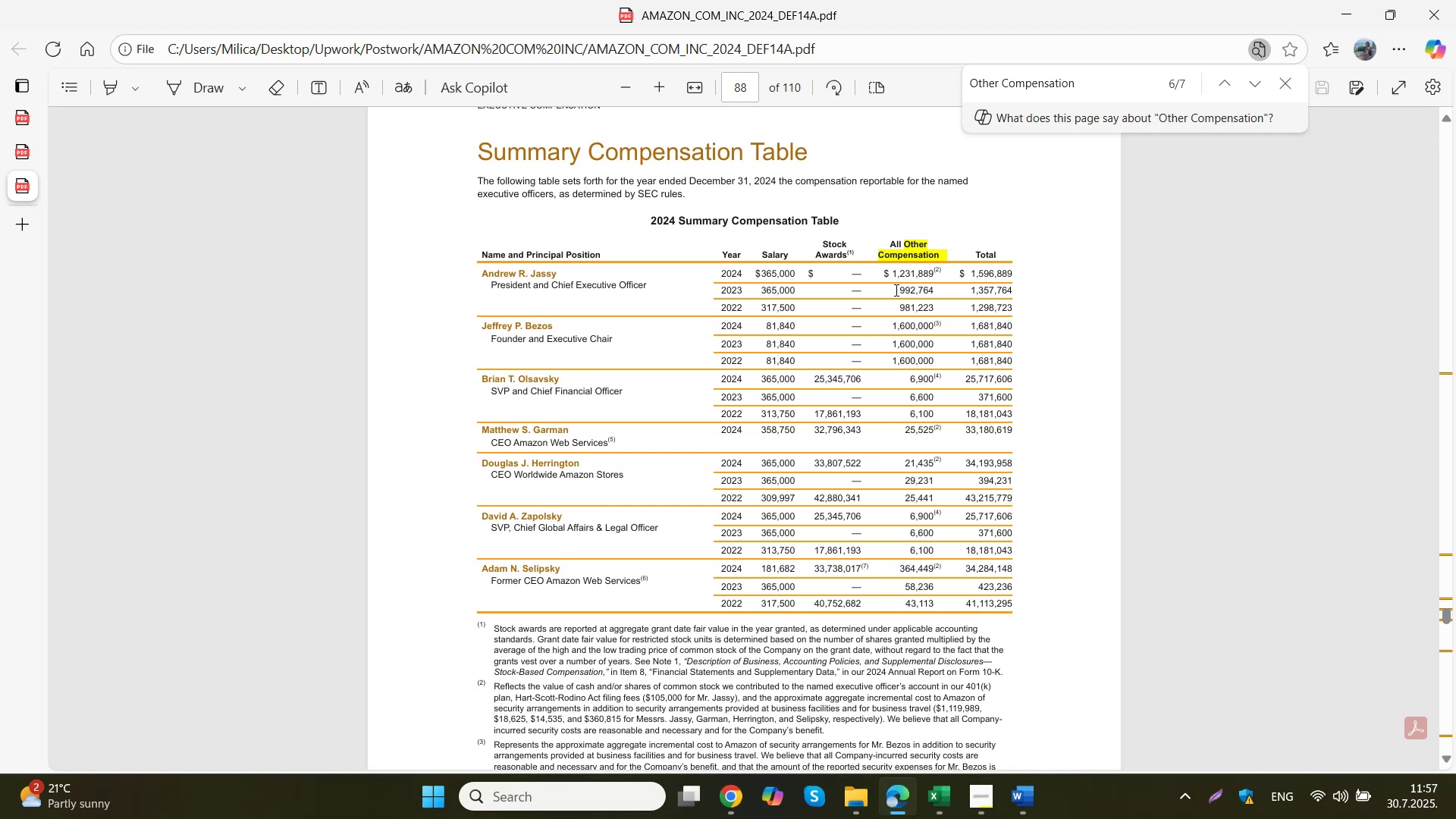 
wait(20.34)
 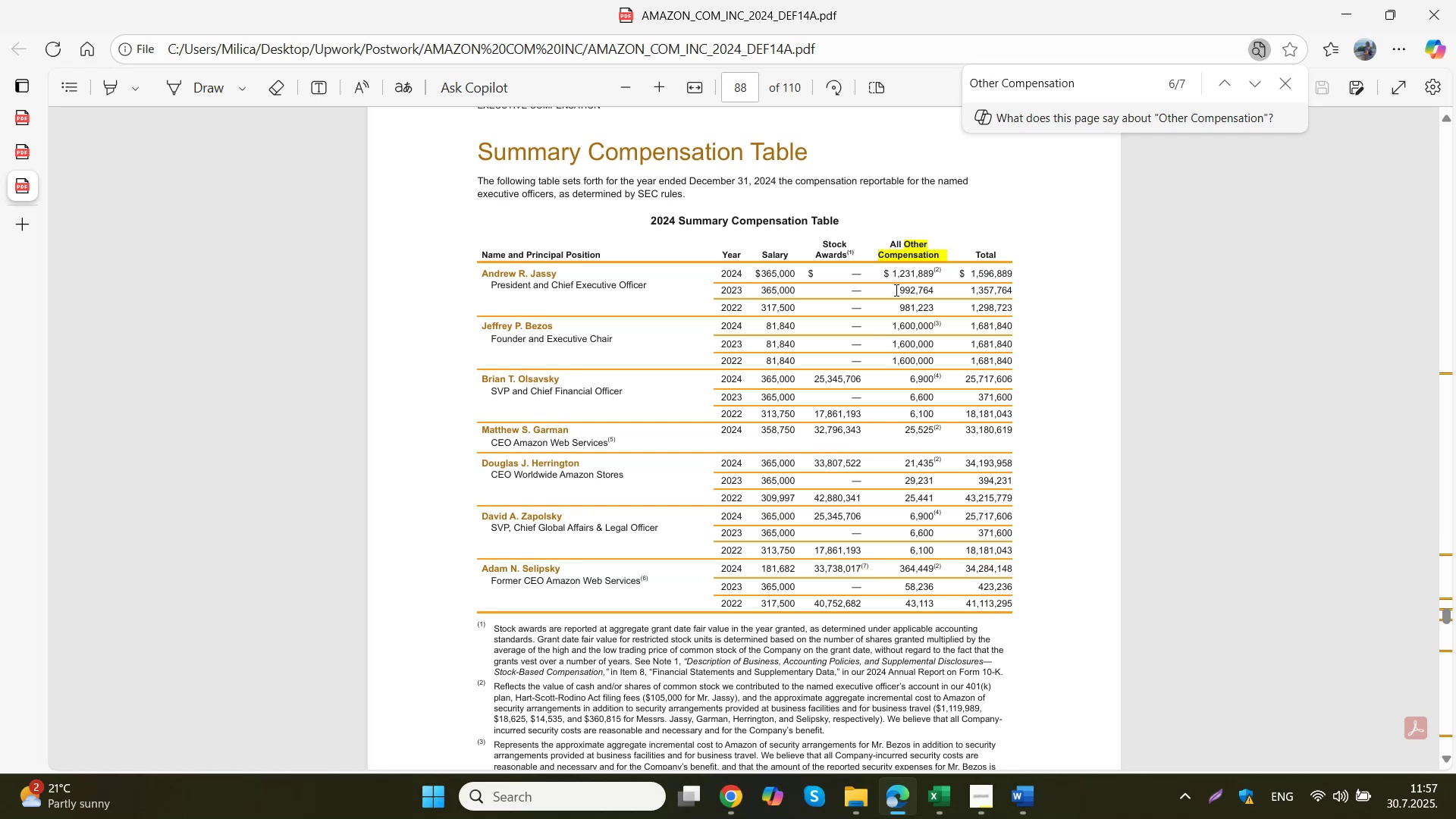 
left_click([954, 808])
 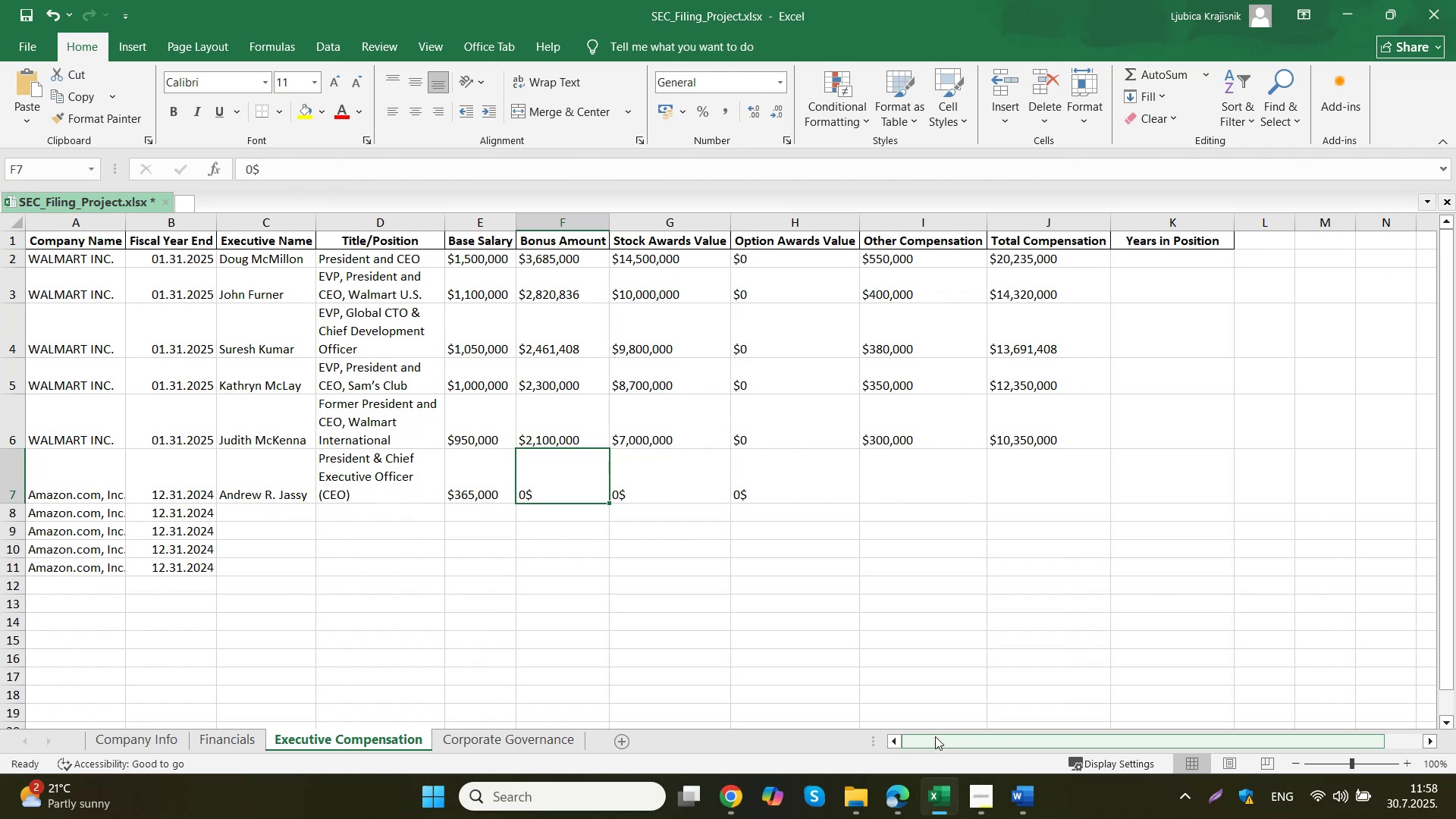 
mouse_move([894, 793])
 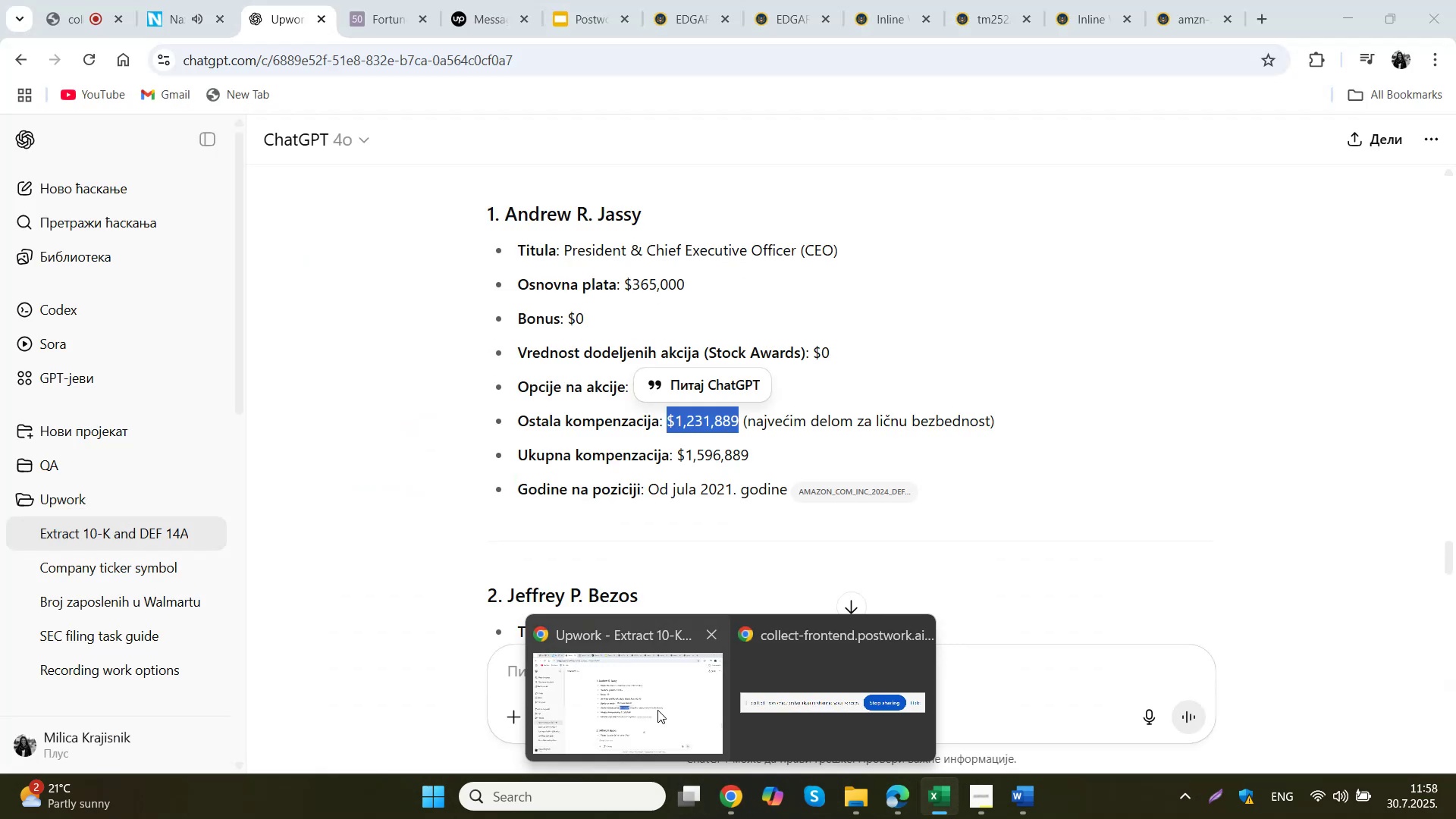 
left_click([657, 710])
 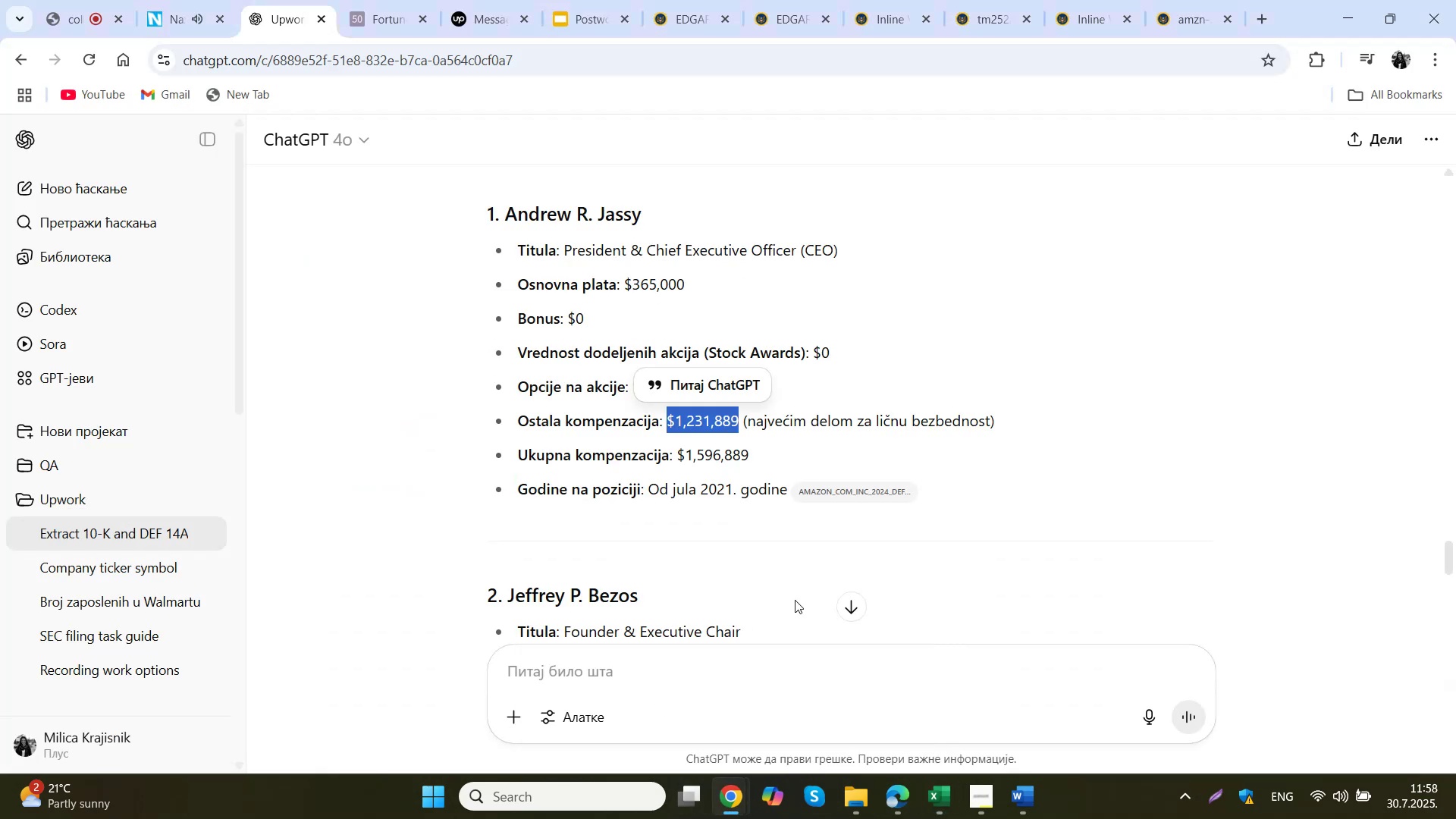 
key(Control+ControlLeft)
 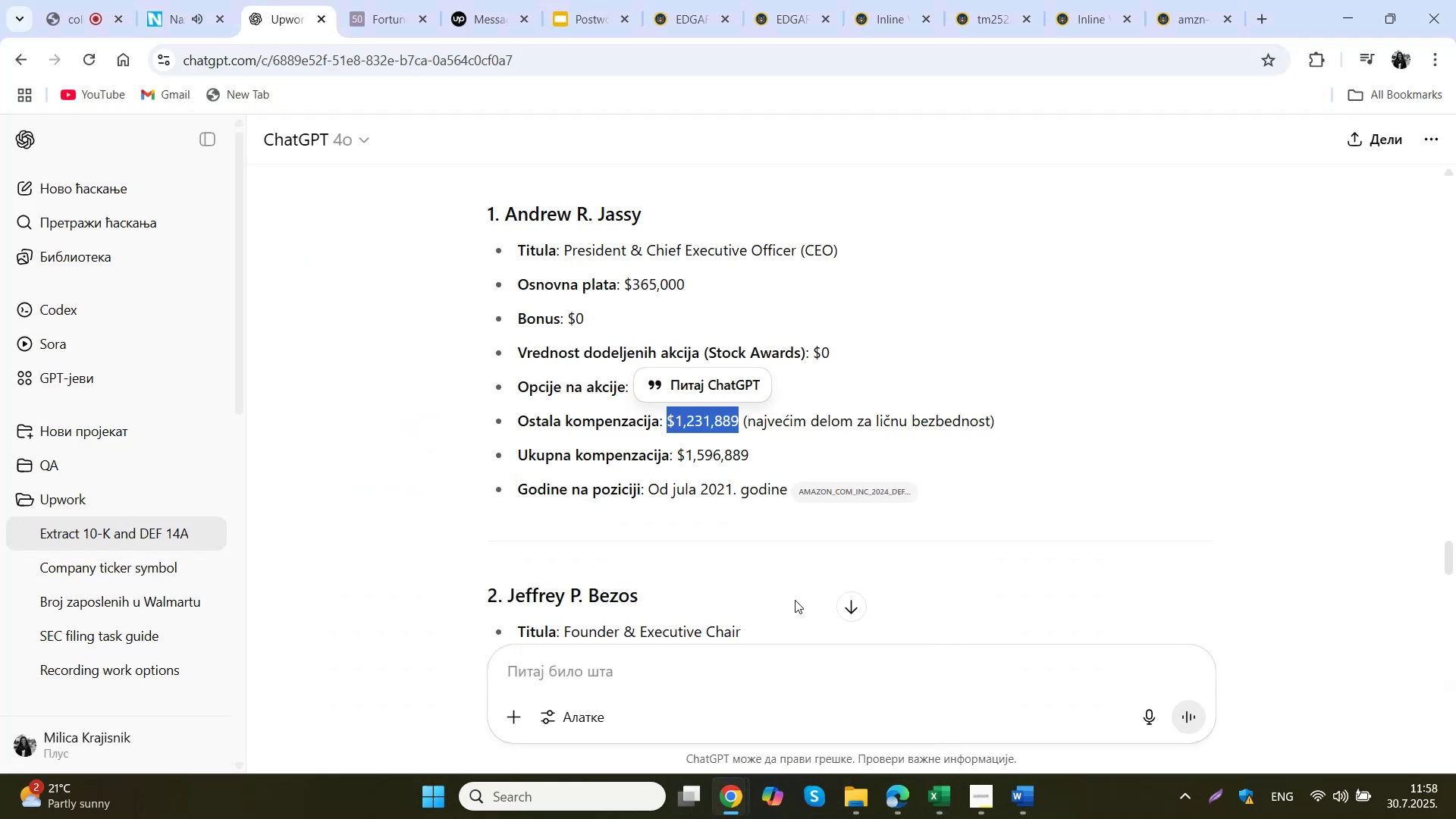 
key(Control+C)
 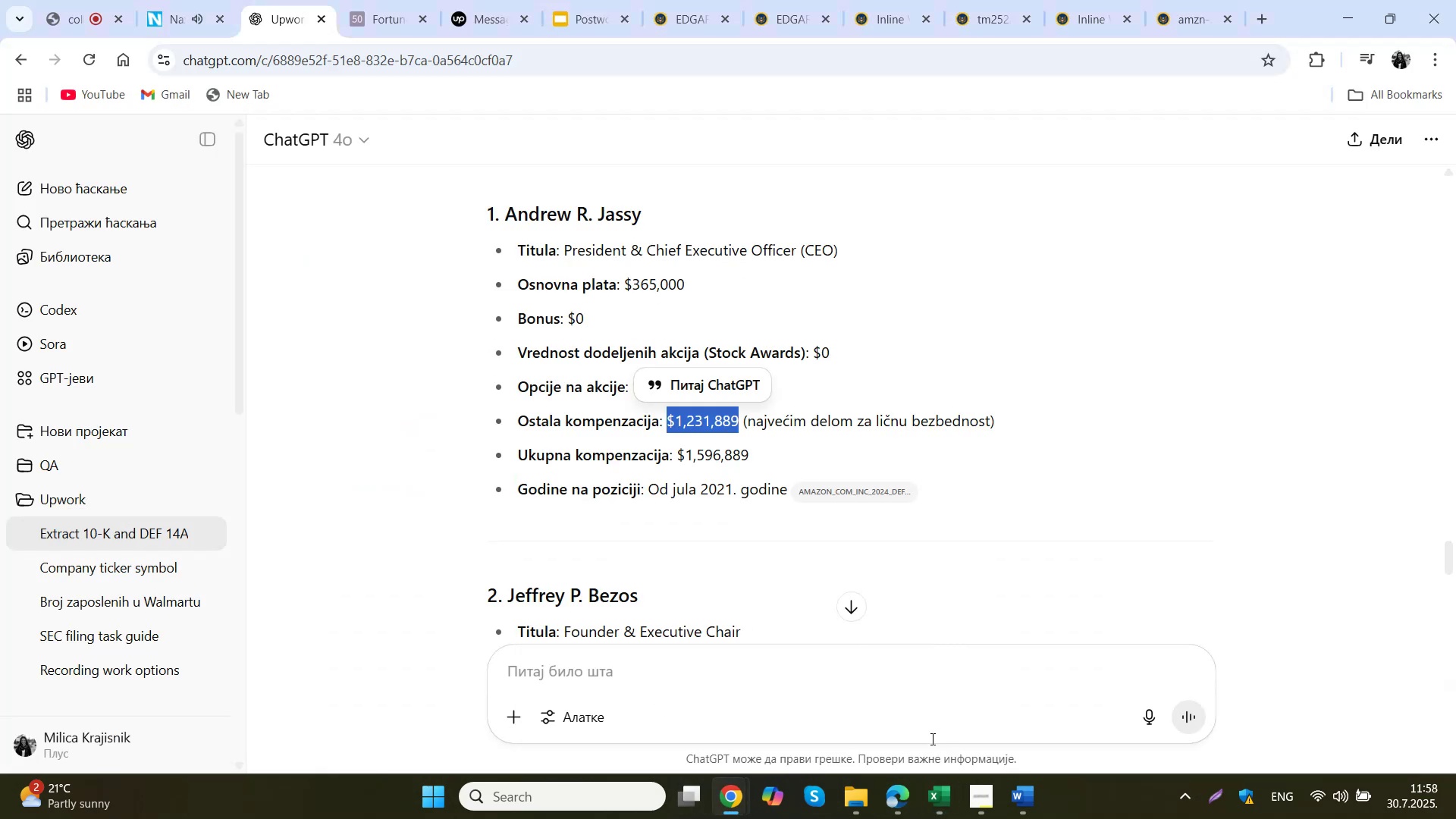 
left_click([952, 805])
 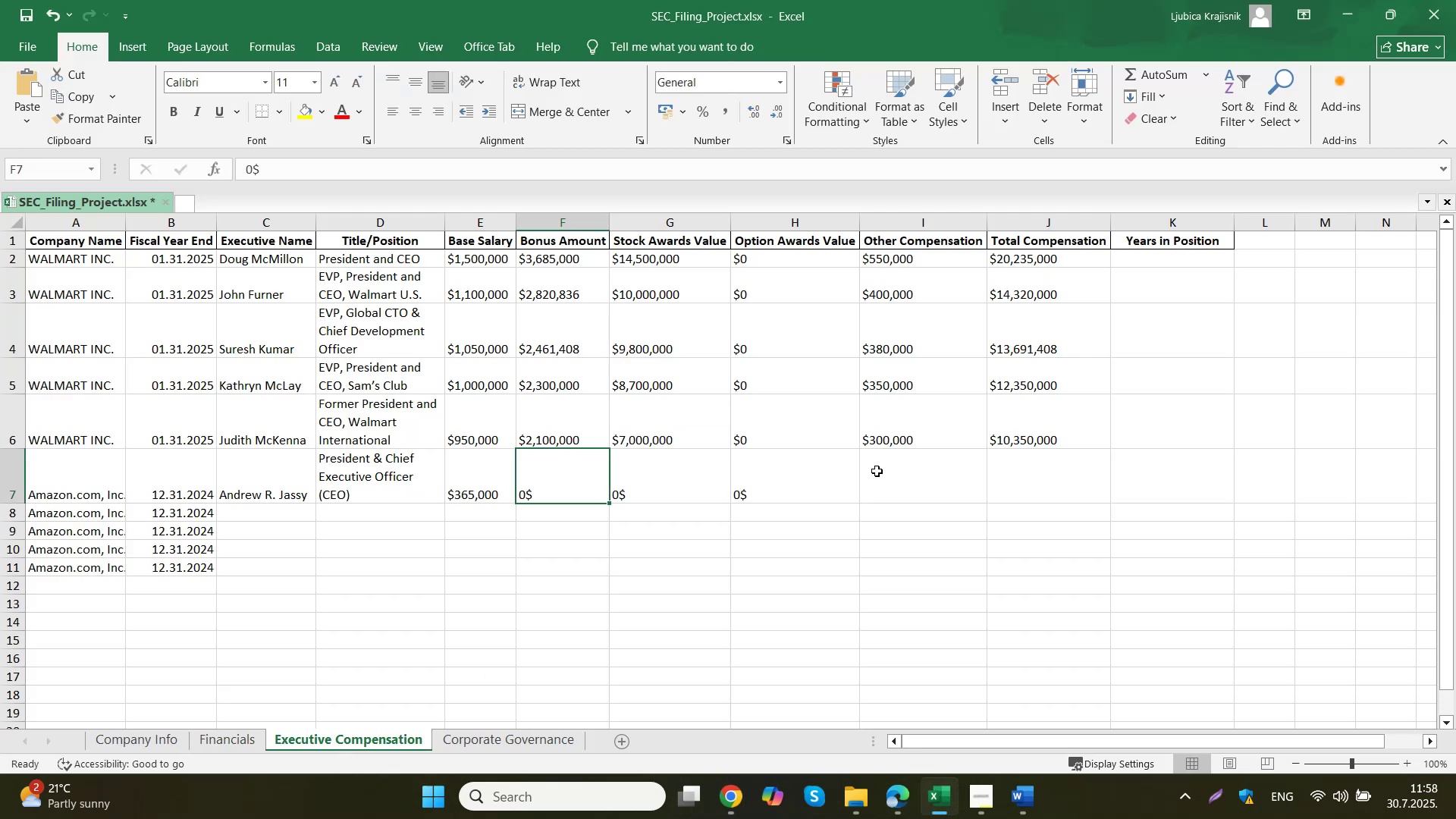 
left_click([907, 491])
 